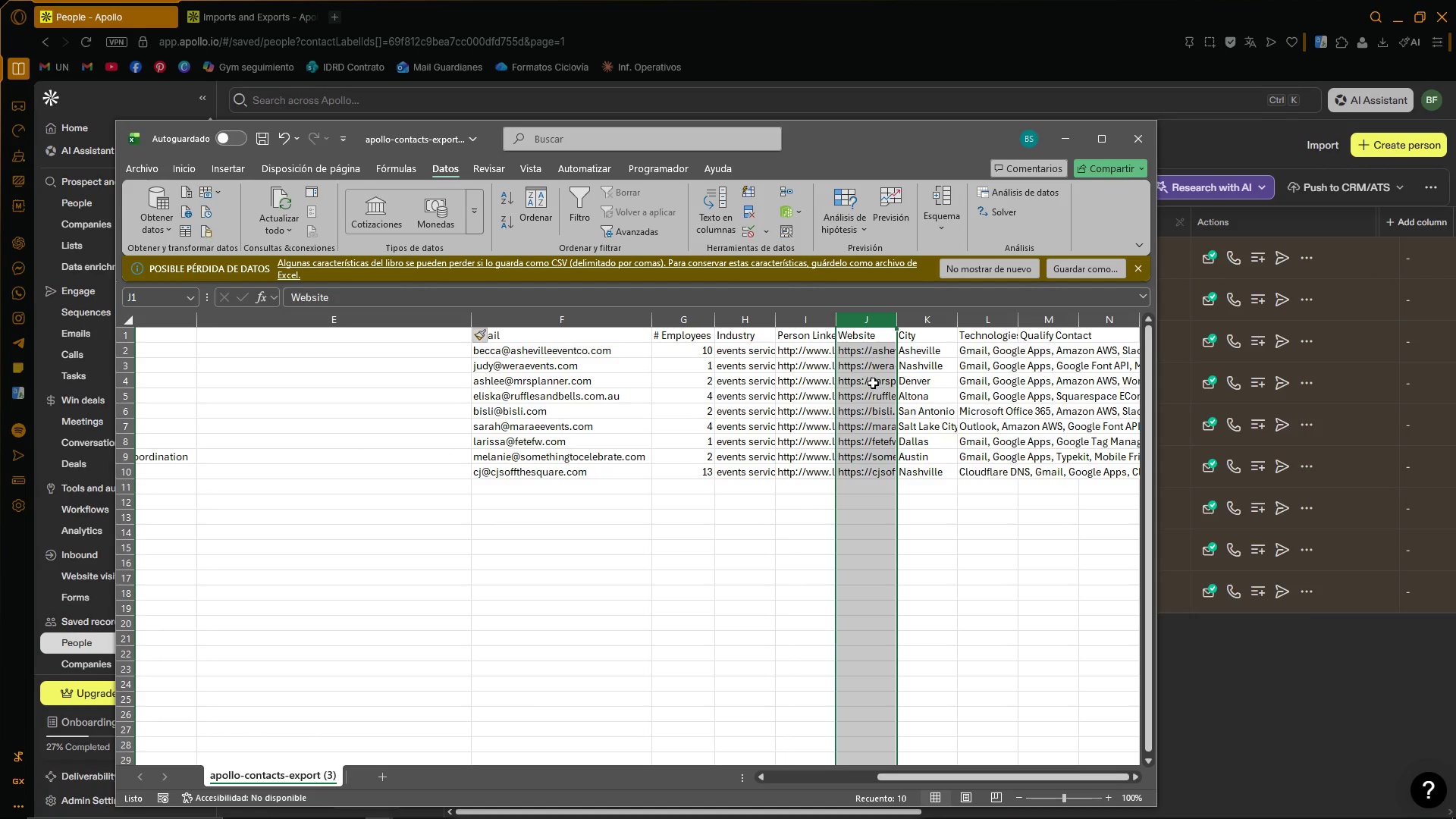 
key(Control+ControlLeft)
 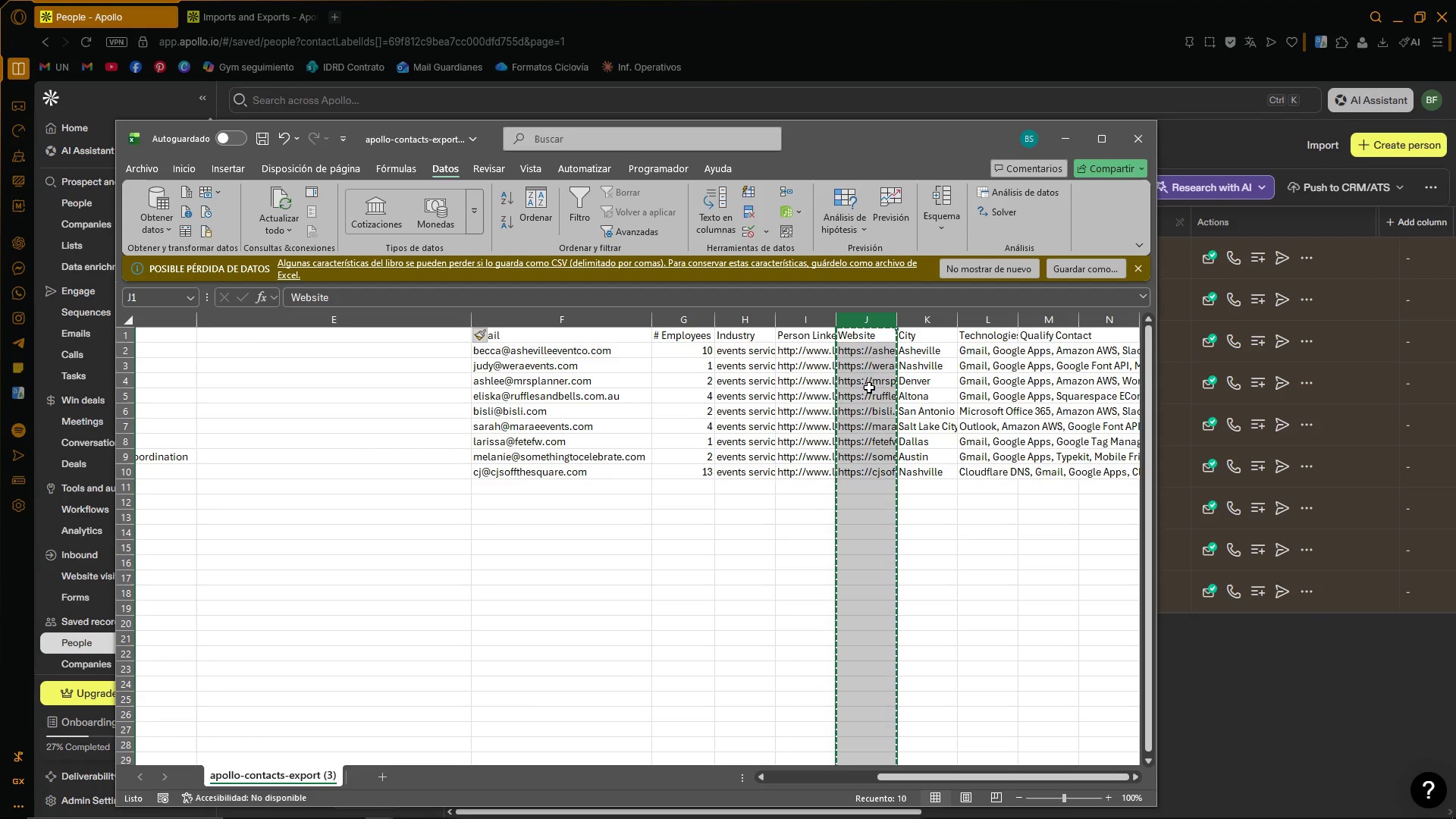 
key(Control+C)
 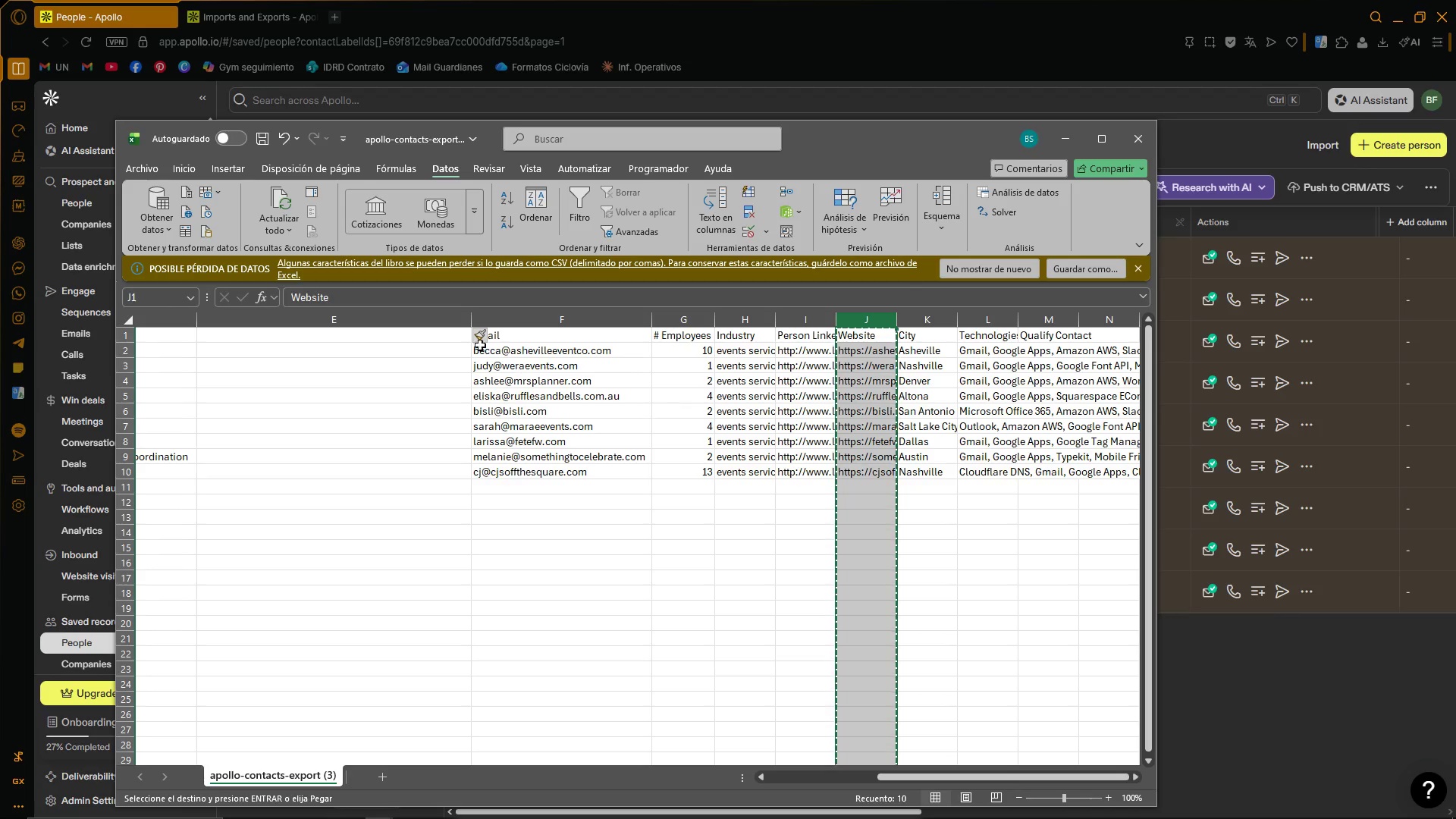 
left_click([369, 325])
 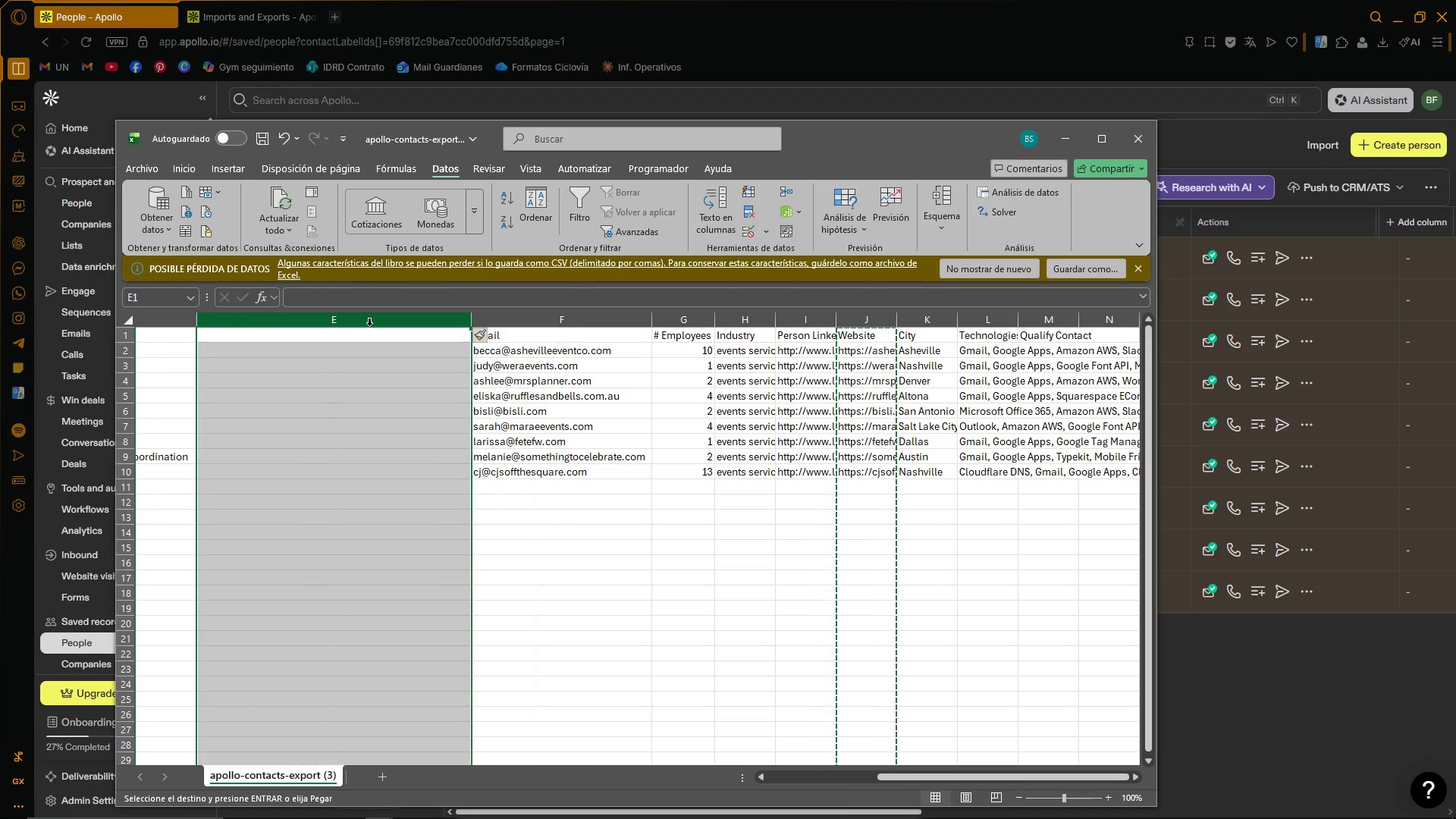 
key(Control+ControlLeft)
 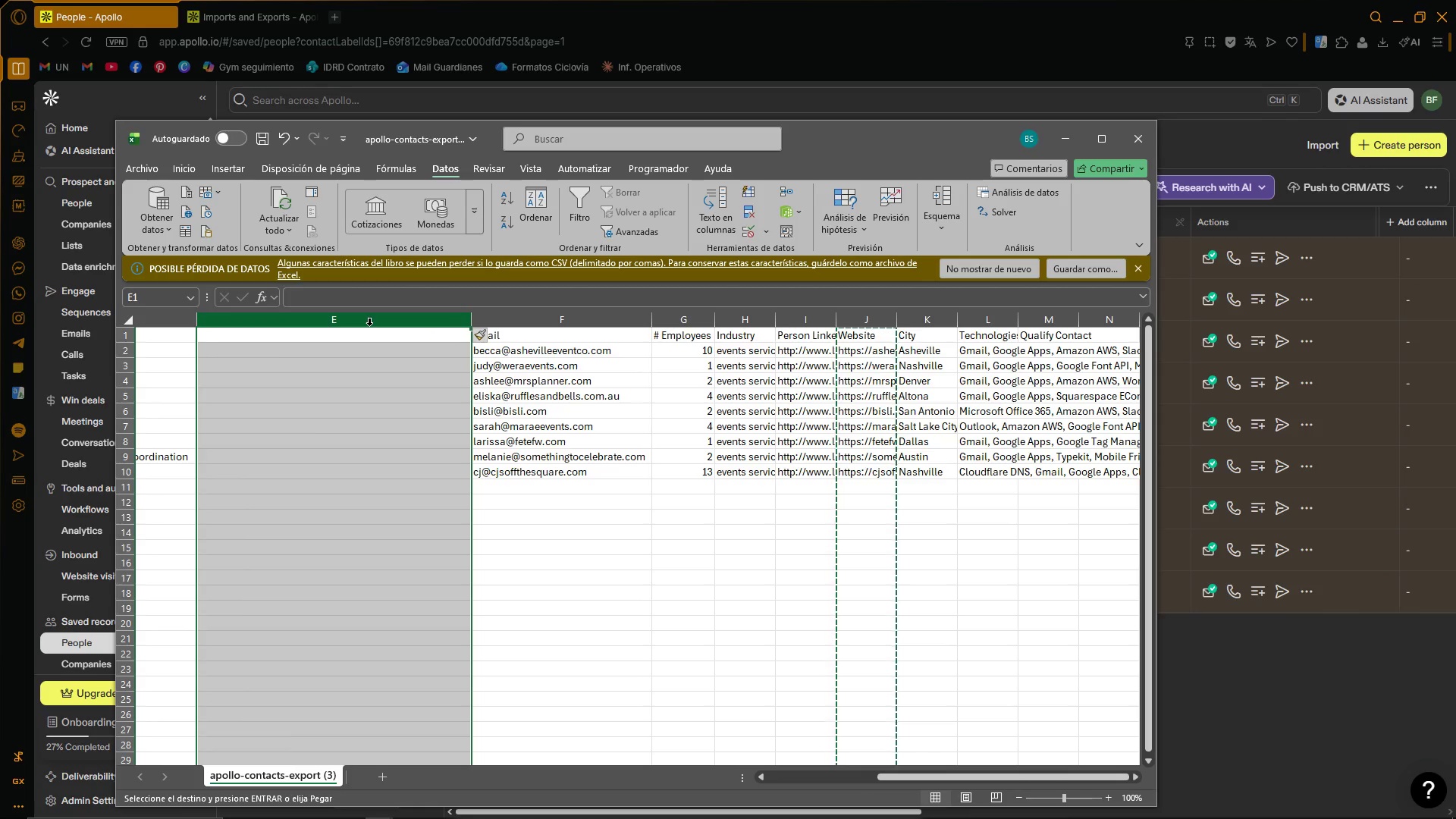 
key(Control+V)
 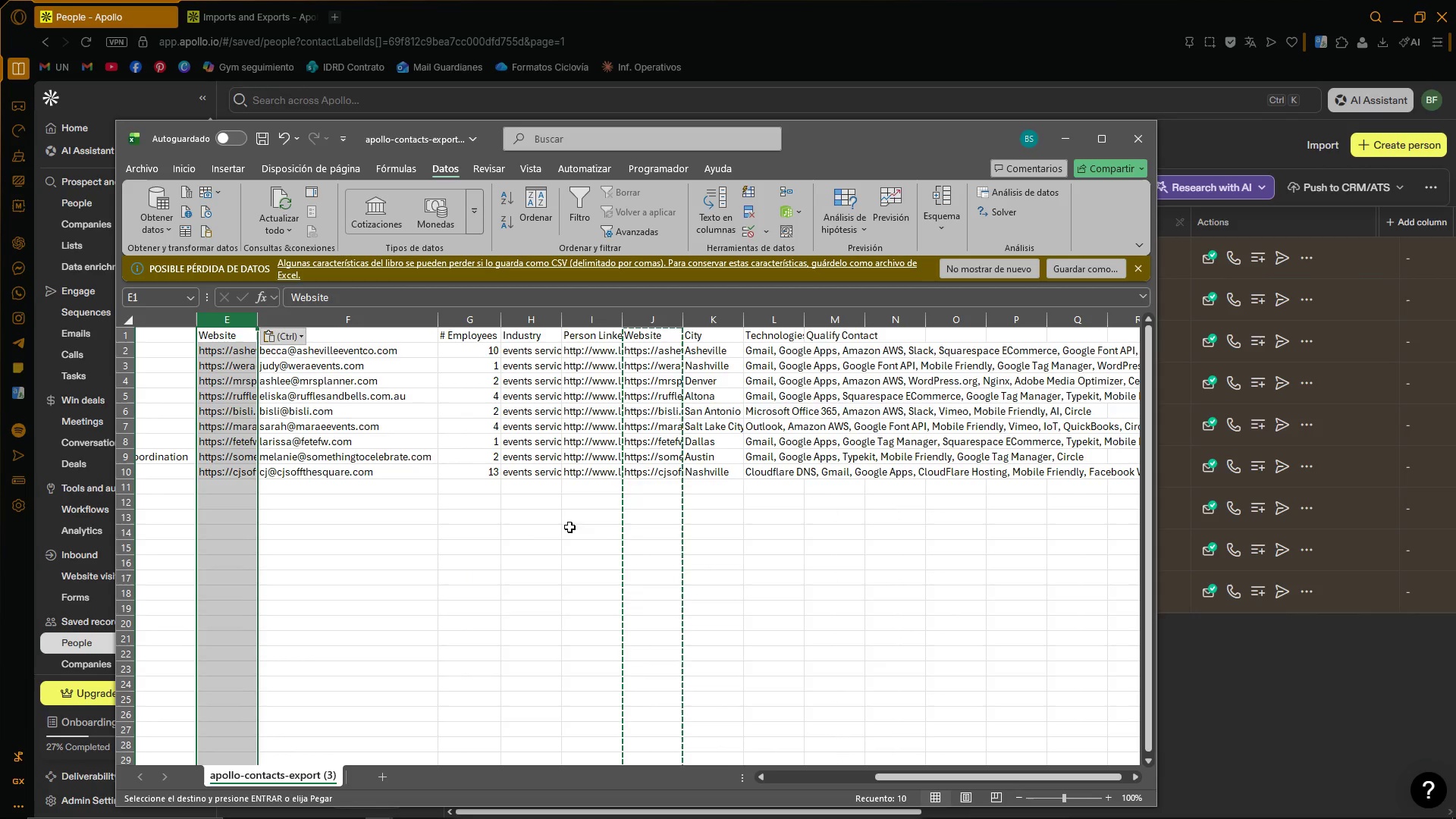 
left_click([471, 542])
 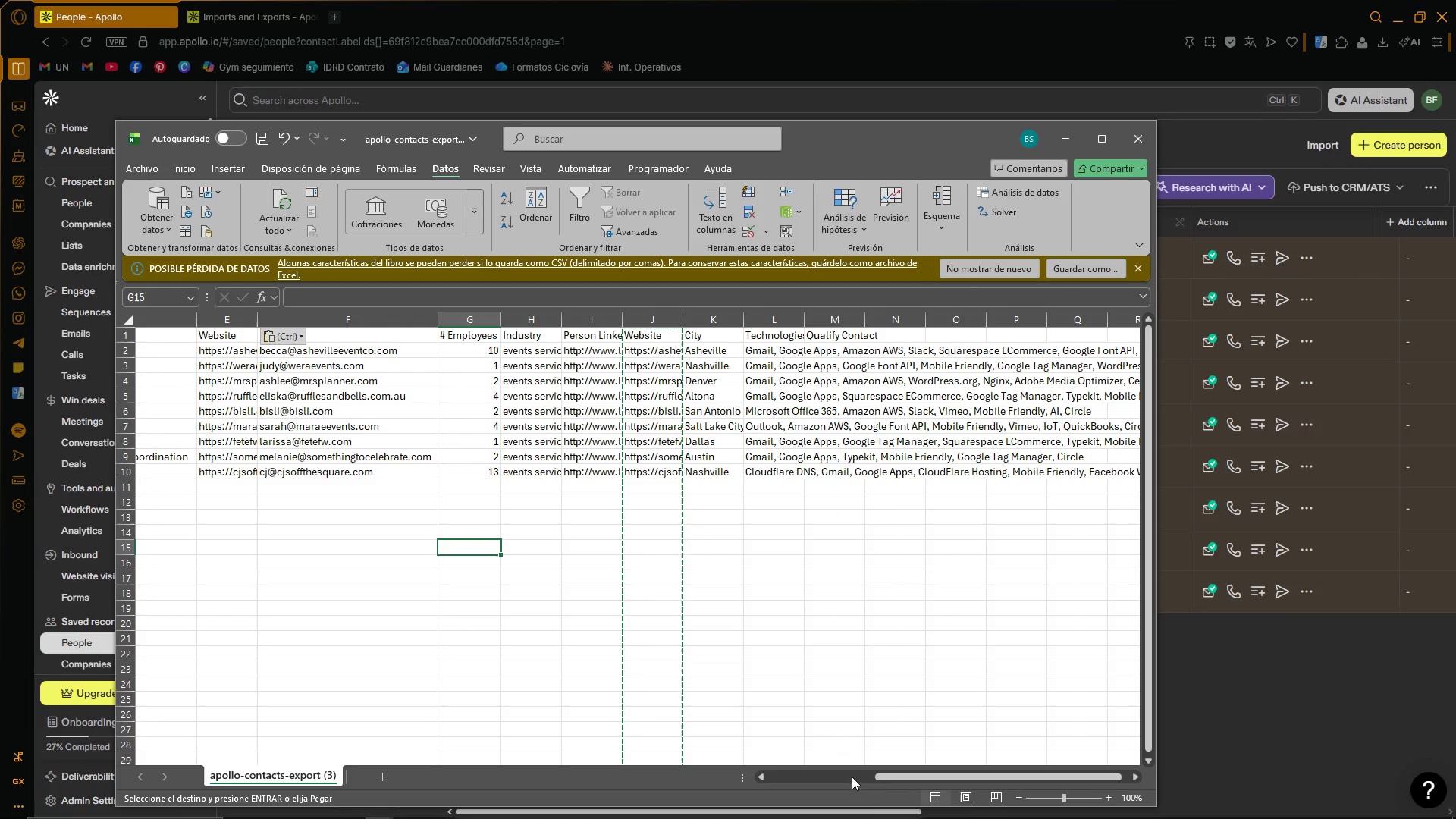 
left_click_drag(start_coordinate=[885, 780], to_coordinate=[791, 777])
 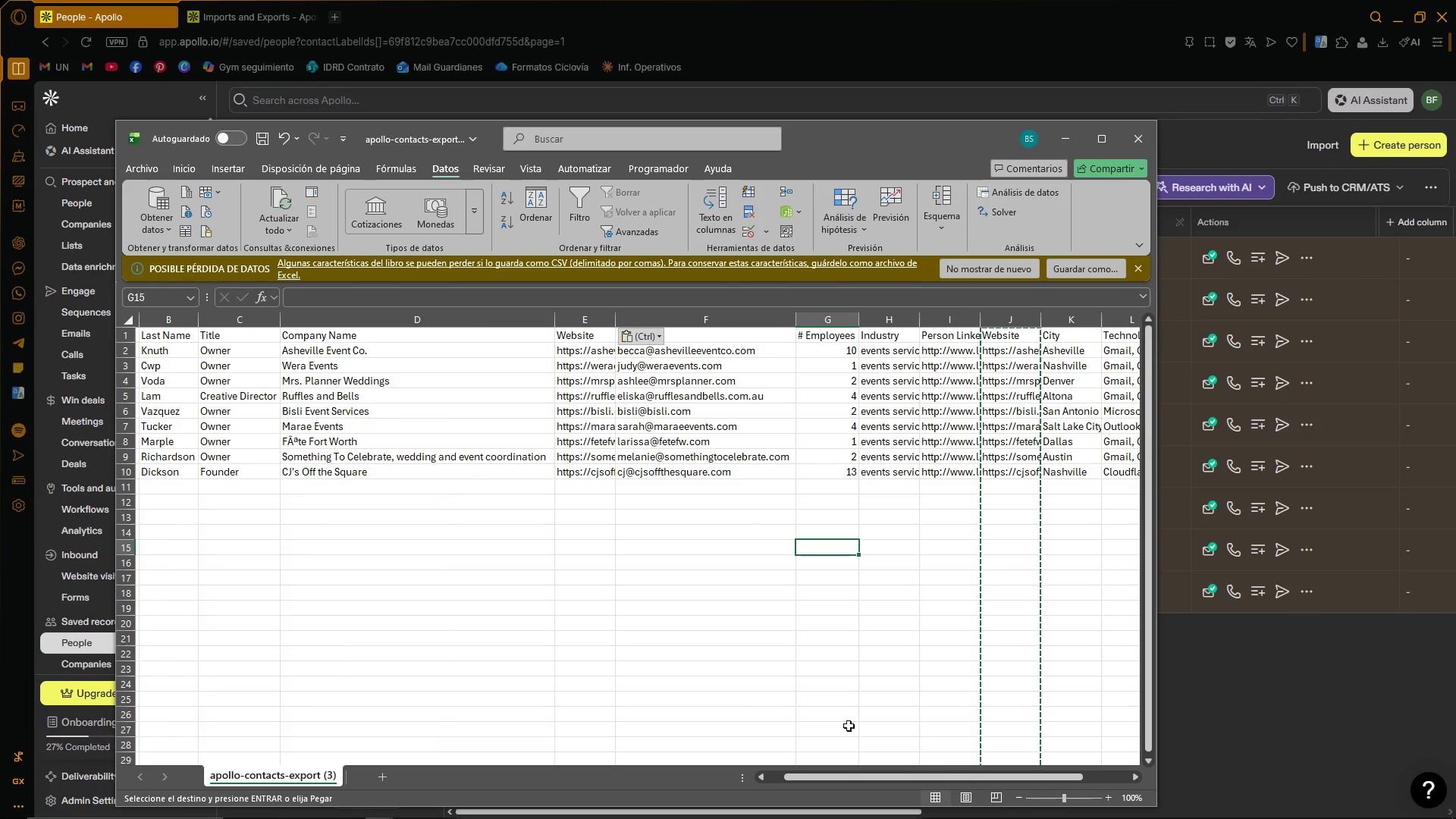 
key(Control+Z)
 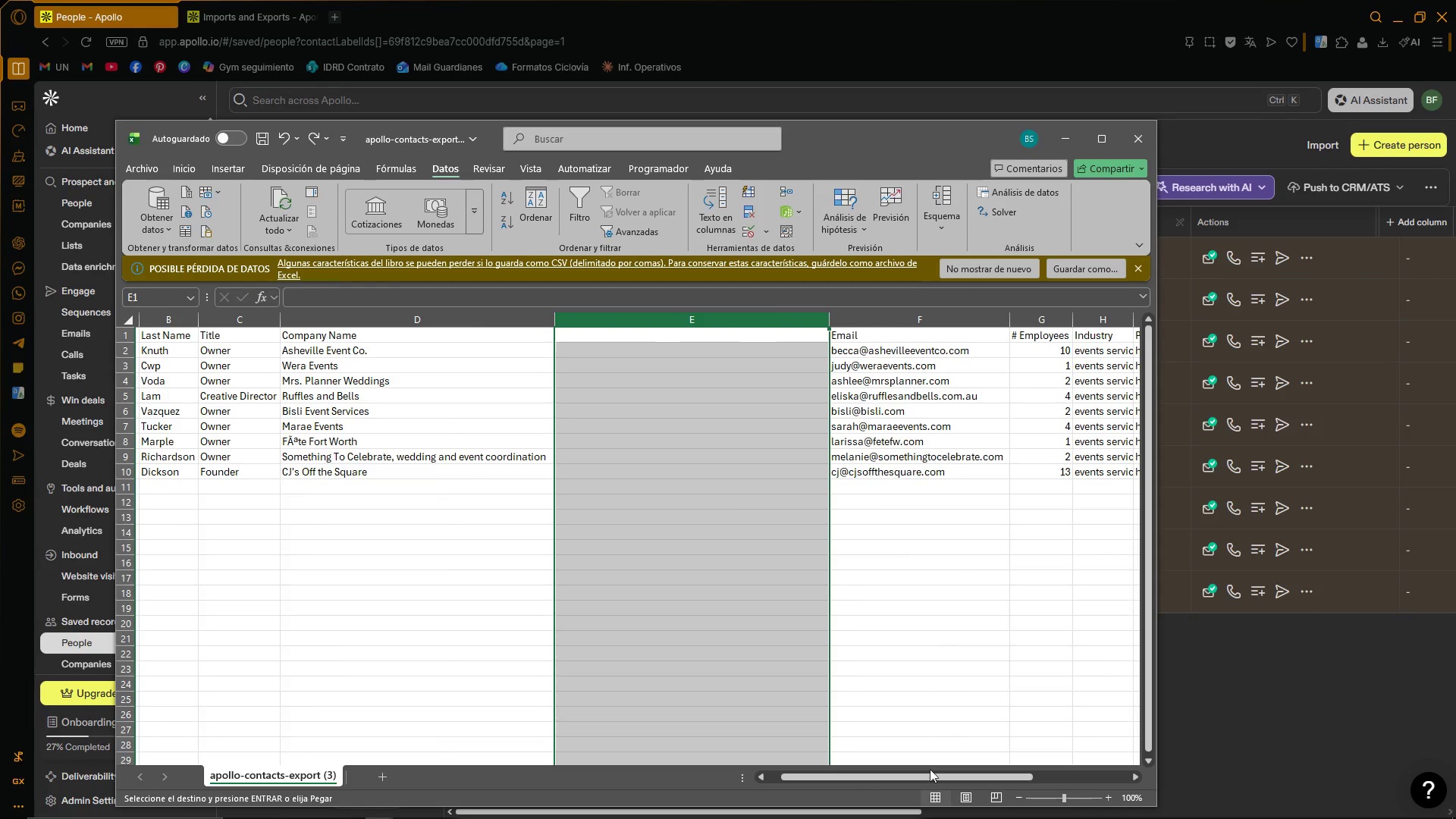 
left_click_drag(start_coordinate=[934, 777], to_coordinate=[976, 775])
 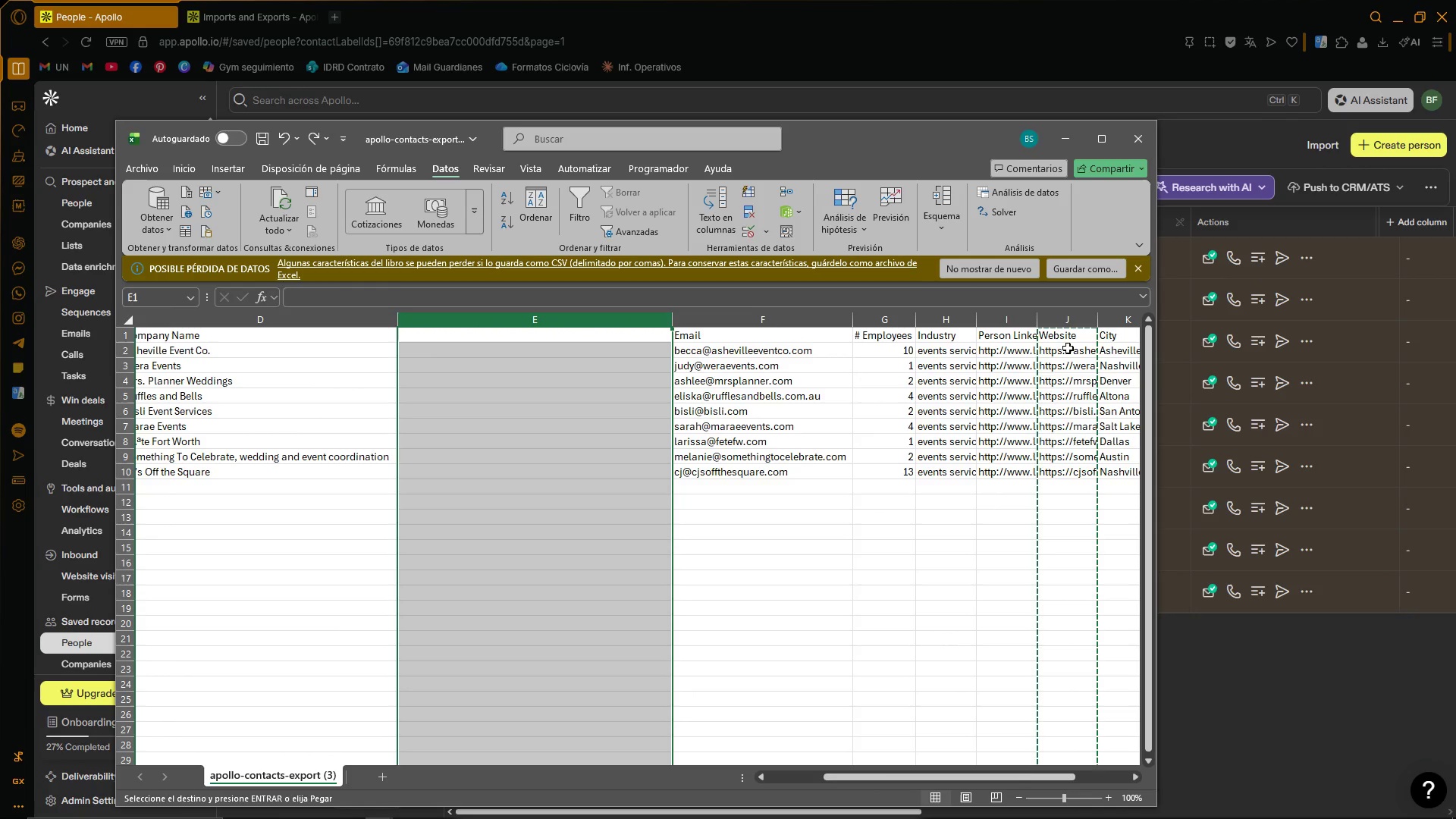 
left_click([1069, 320])
 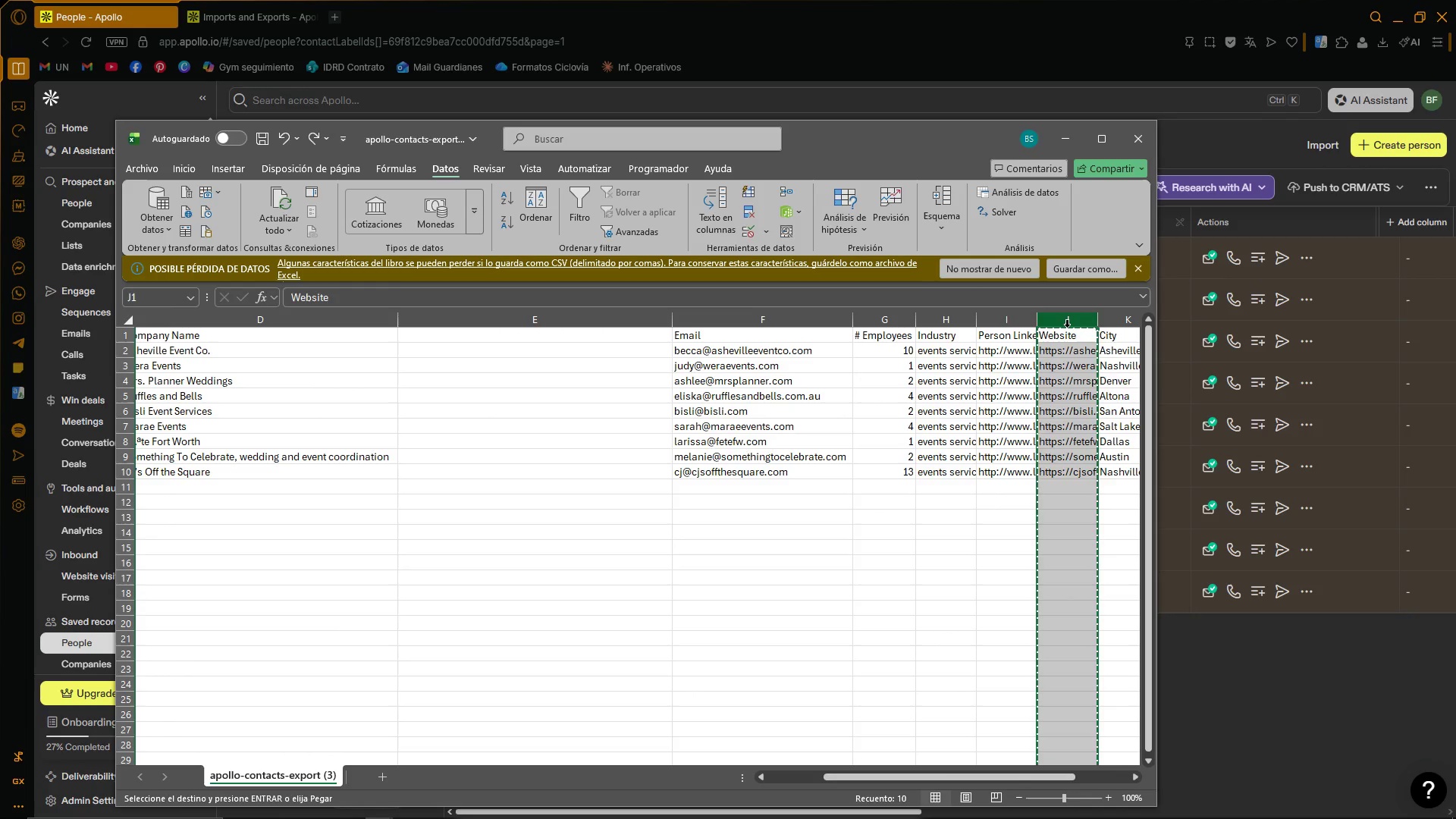 
left_click([1067, 339])
 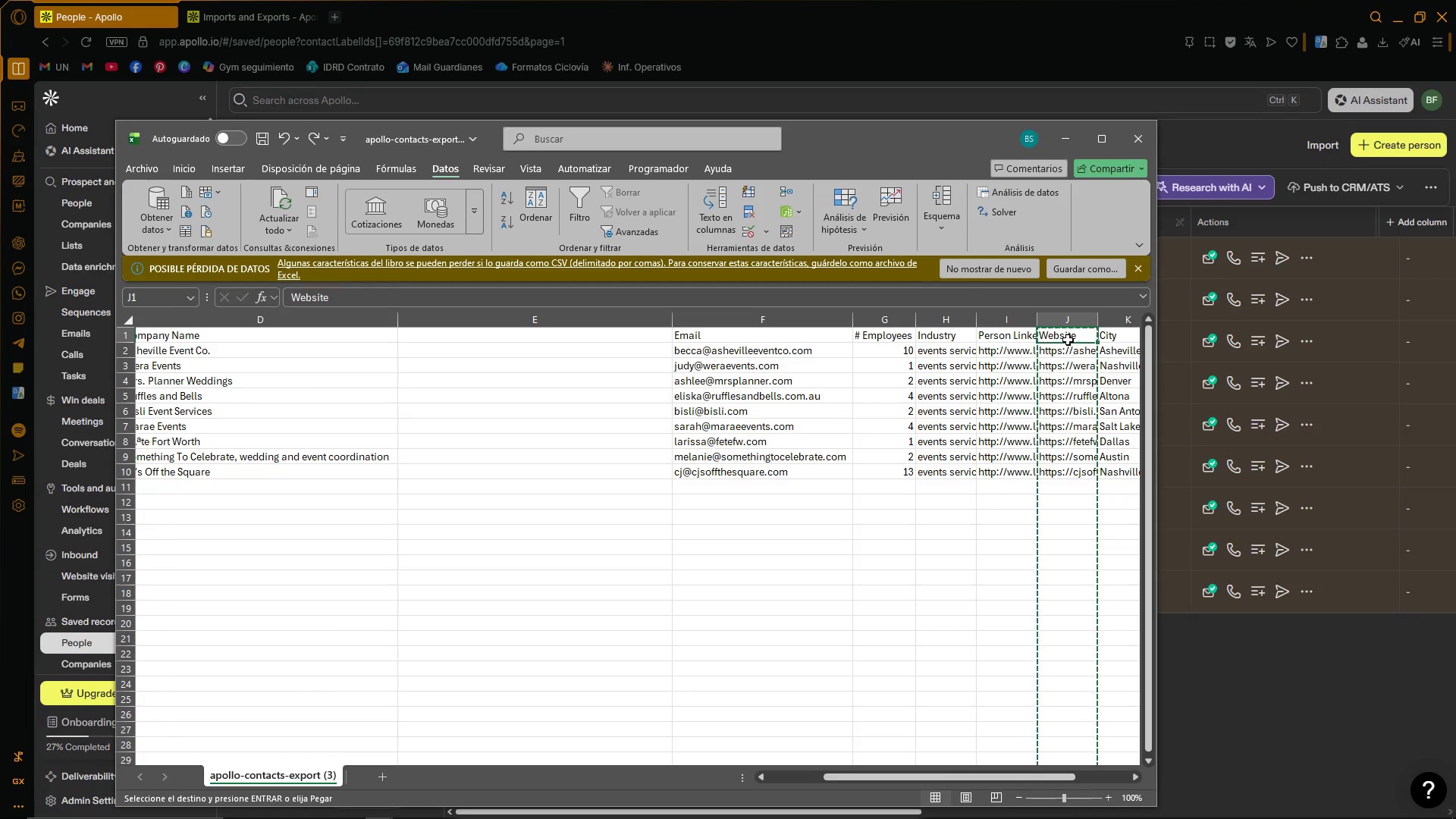 
left_click_drag(start_coordinate=[1068, 336], to_coordinate=[1077, 469])
 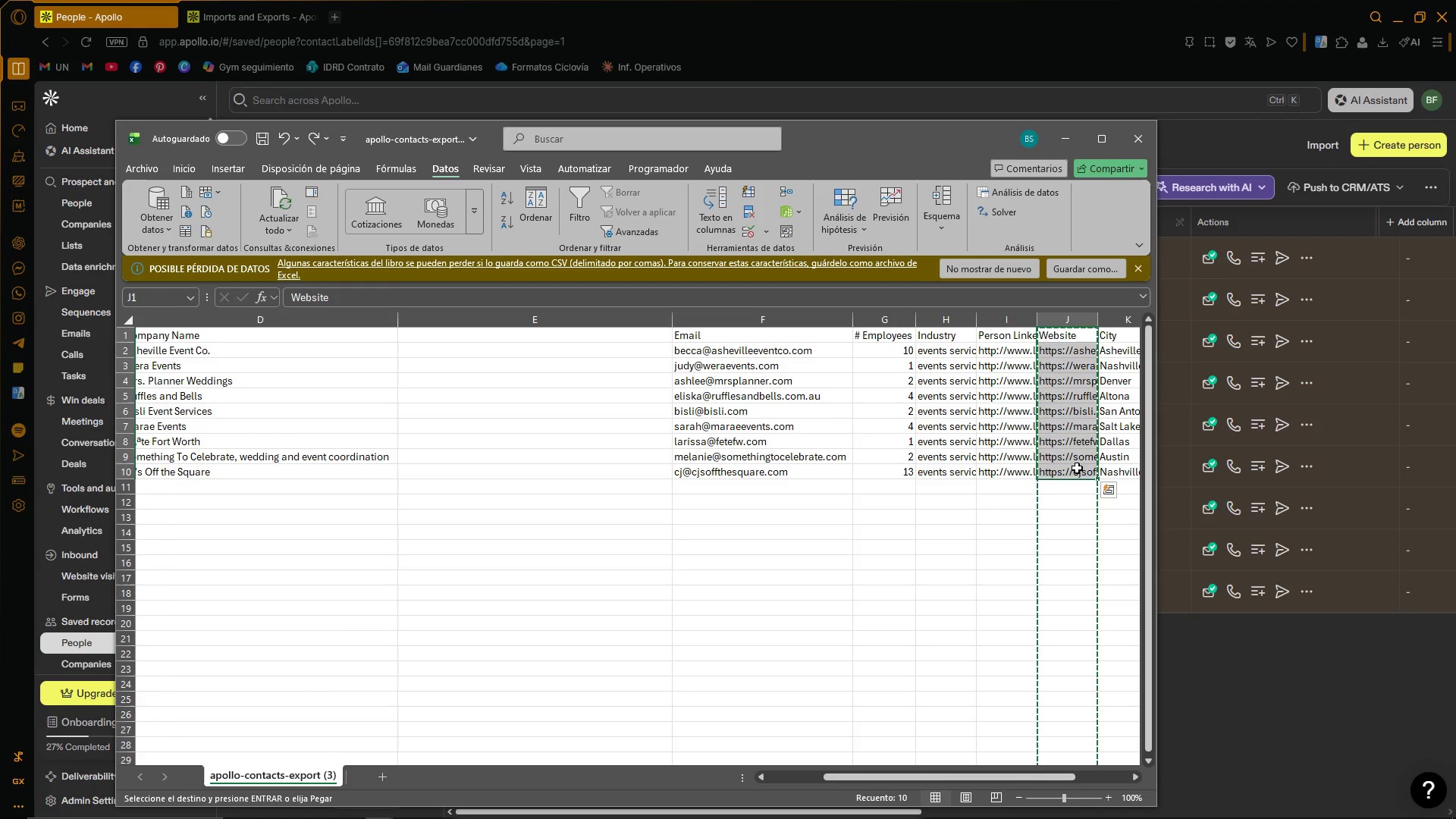 
key(Control+ControlLeft)
 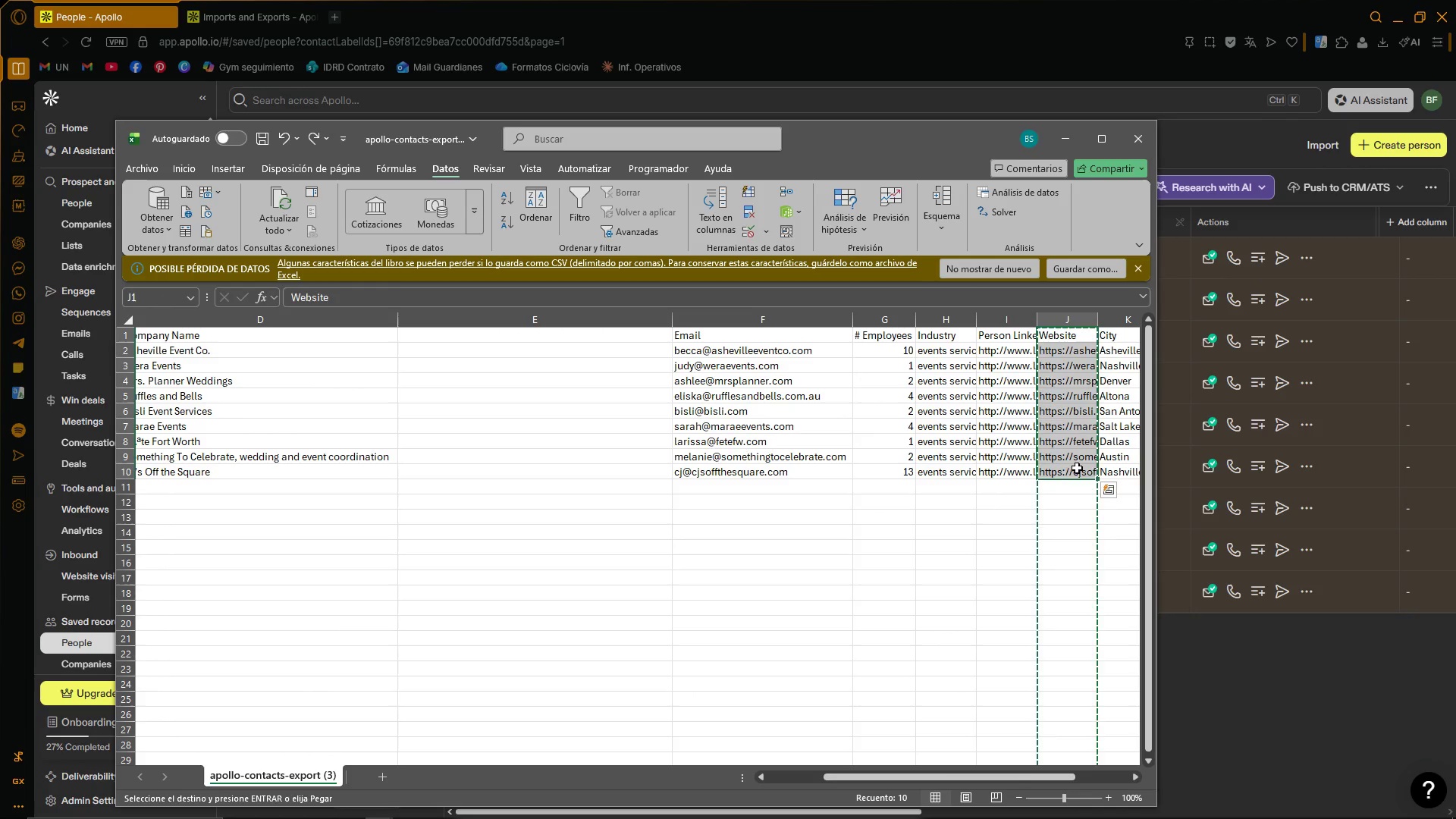 
key(Control+X)
 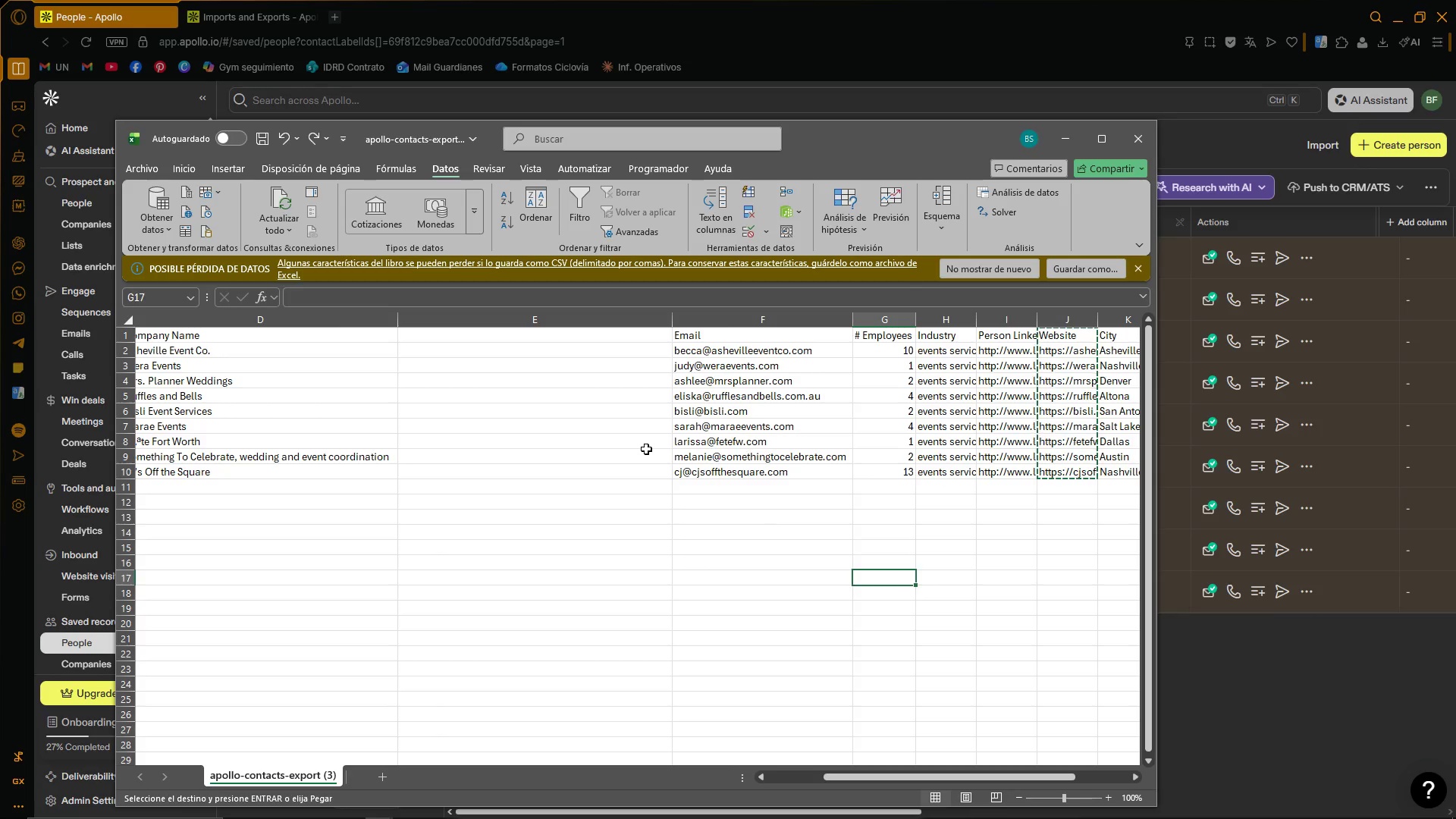 
left_click_drag(start_coordinate=[499, 322], to_coordinate=[495, 327])
 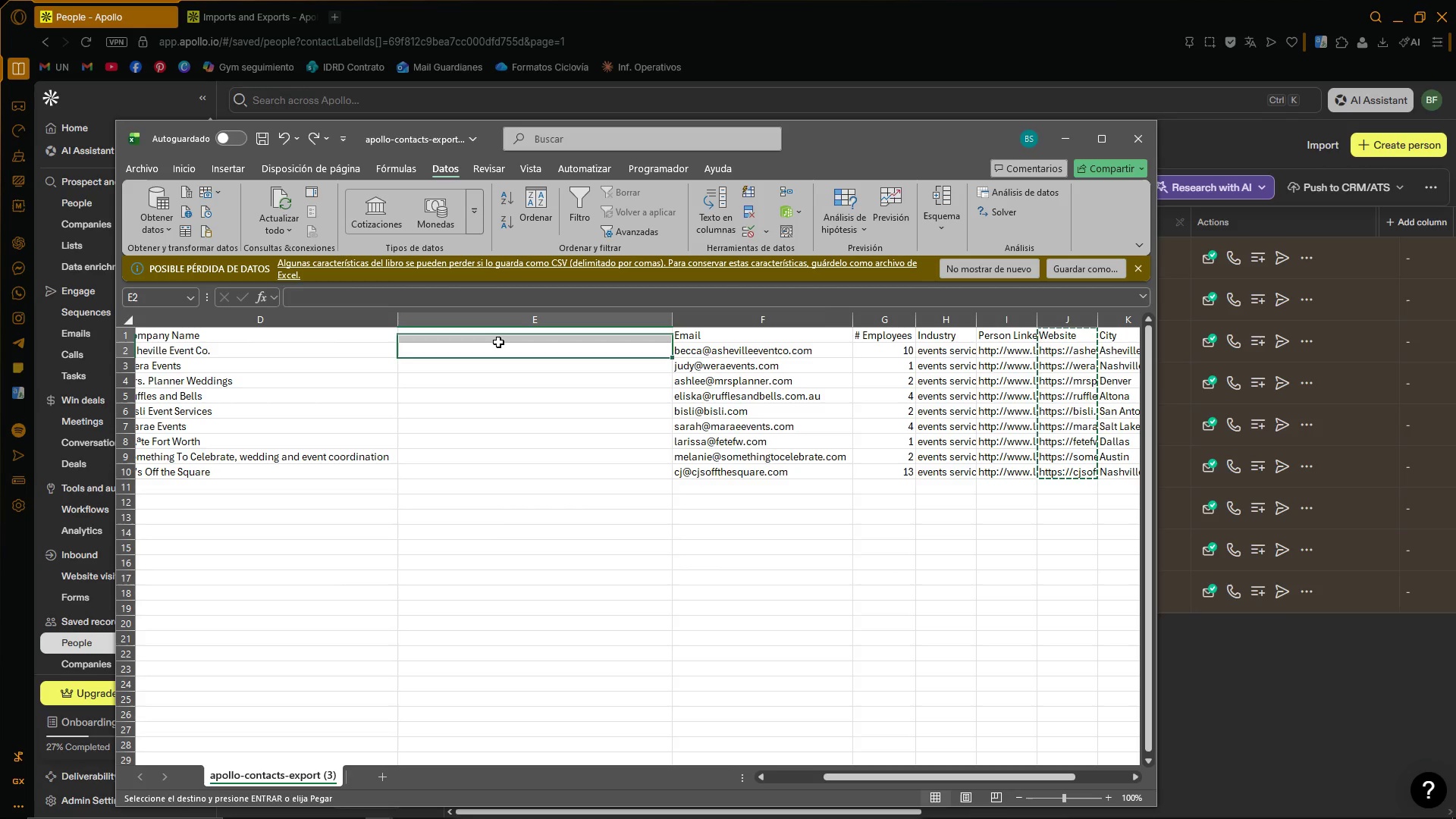 
key(Control+V)
 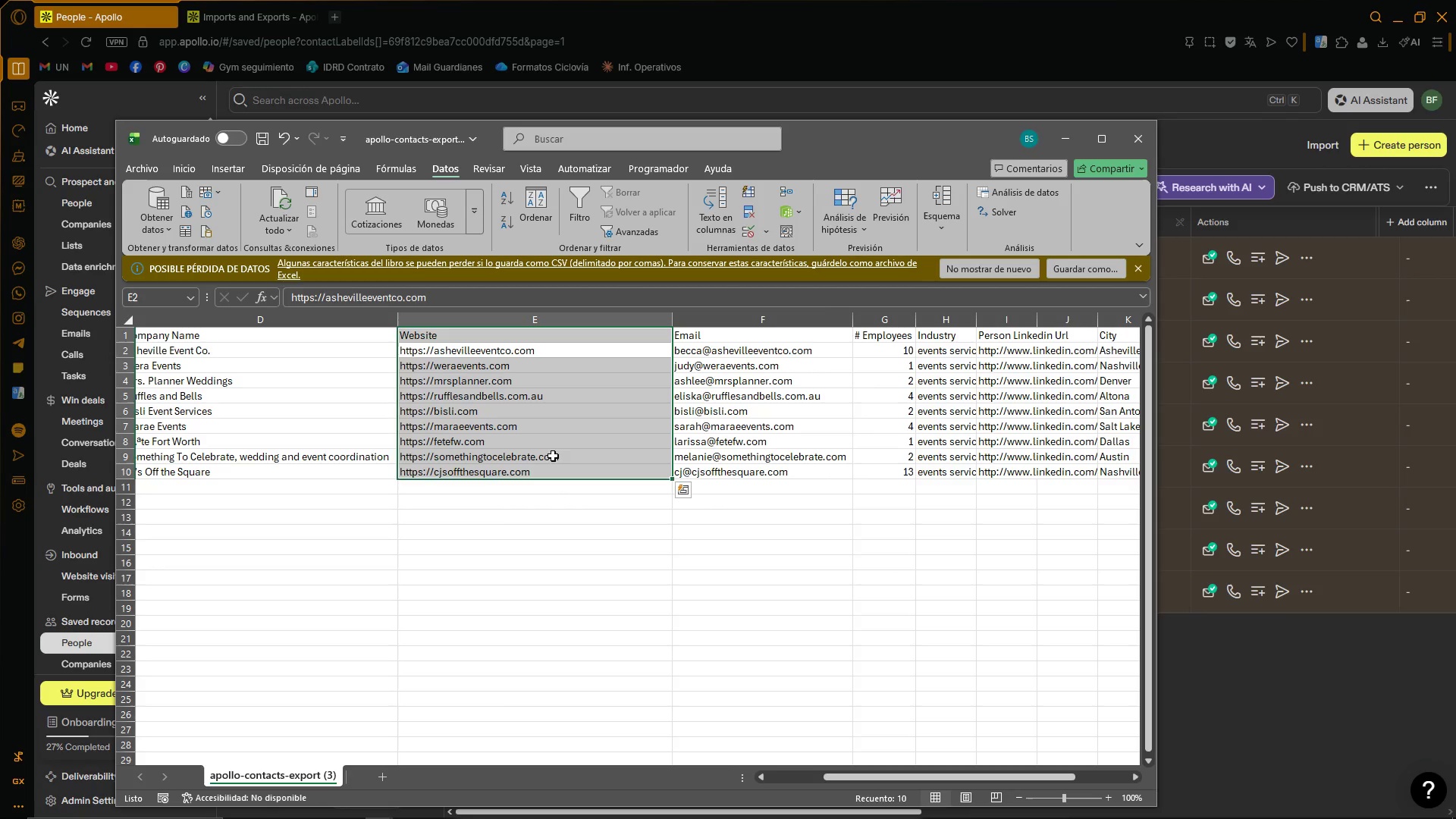 
key(Control+ControlLeft)
 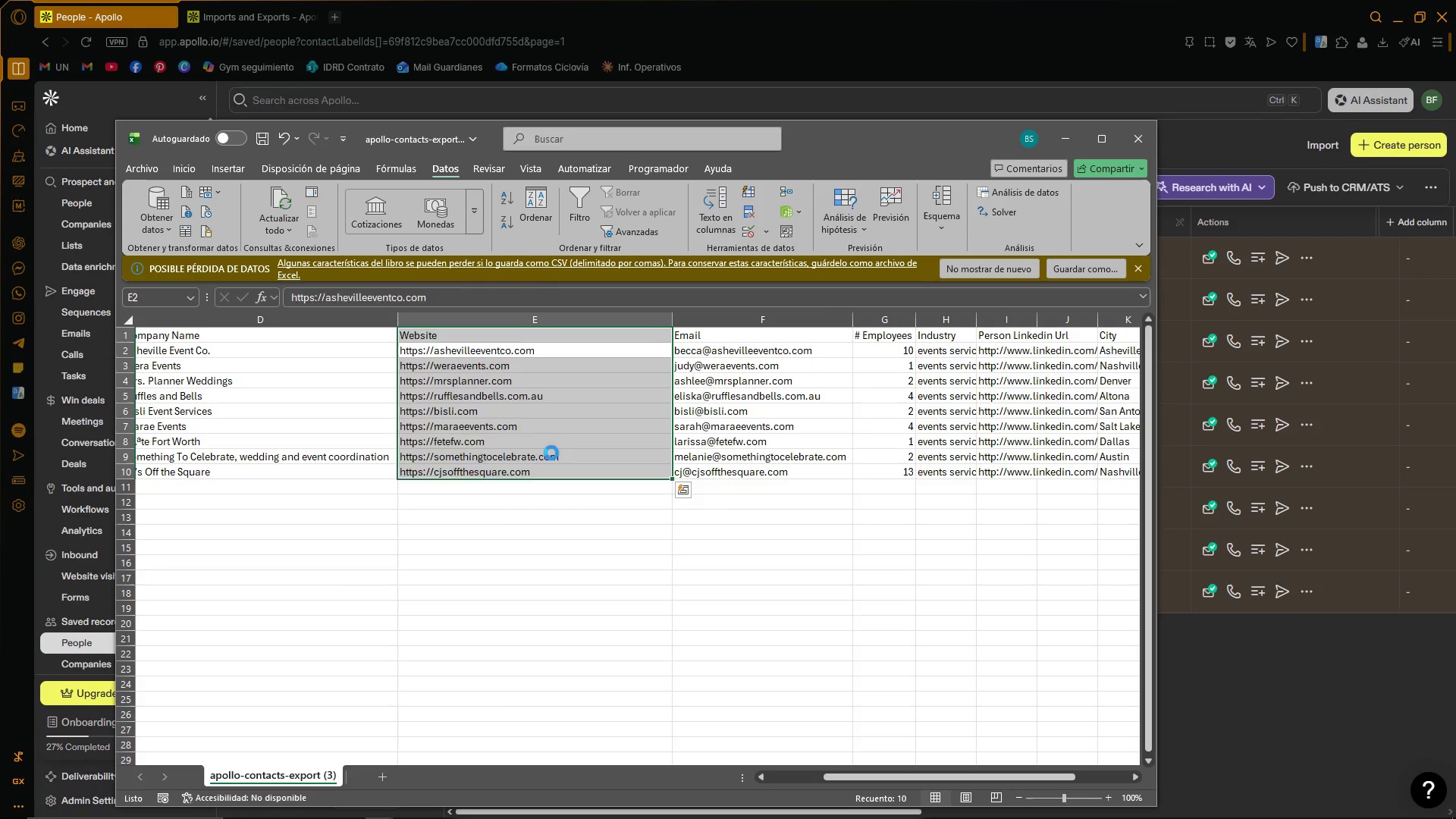 
key(Control+Z)
 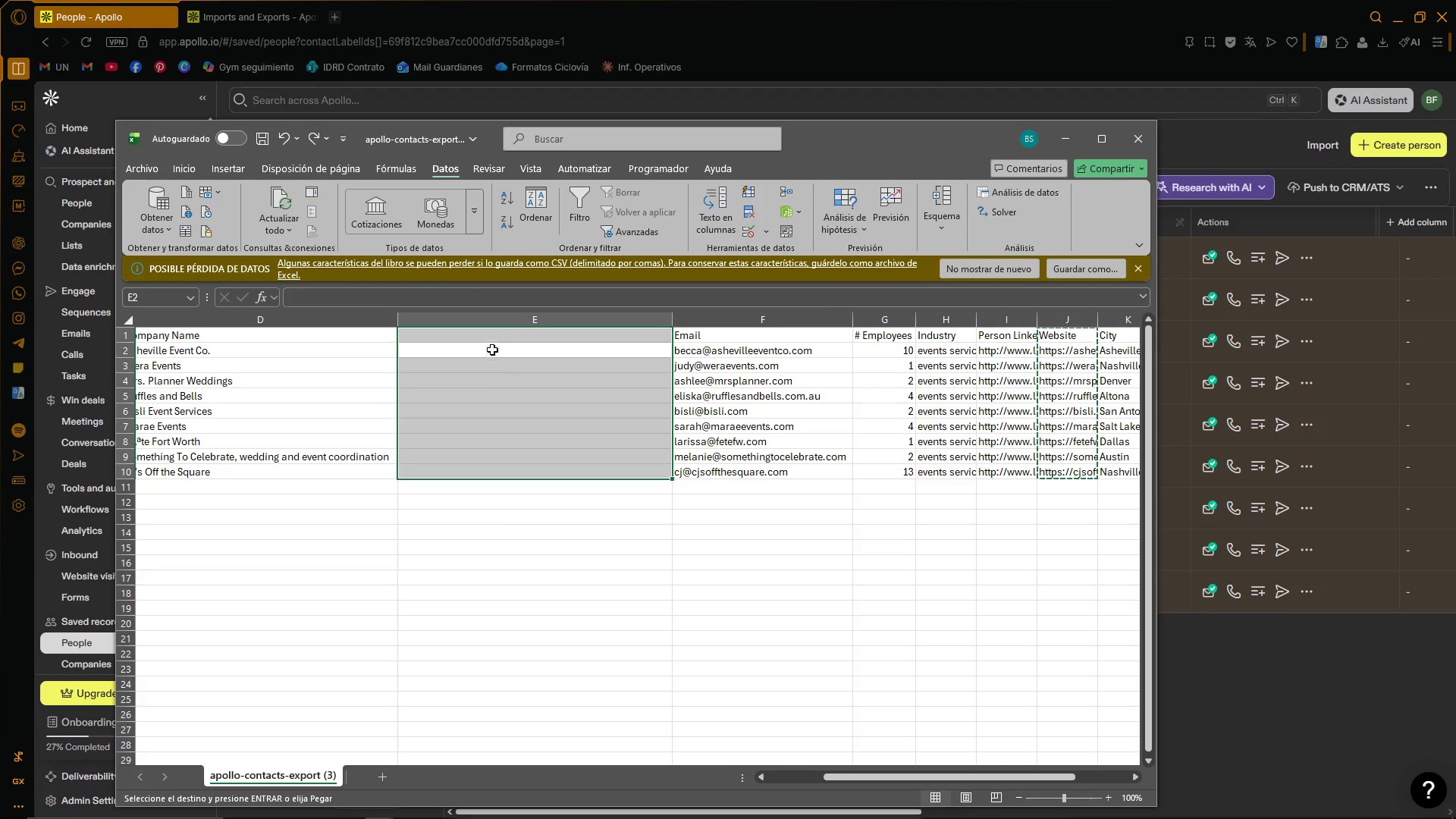 
left_click([497, 334])
 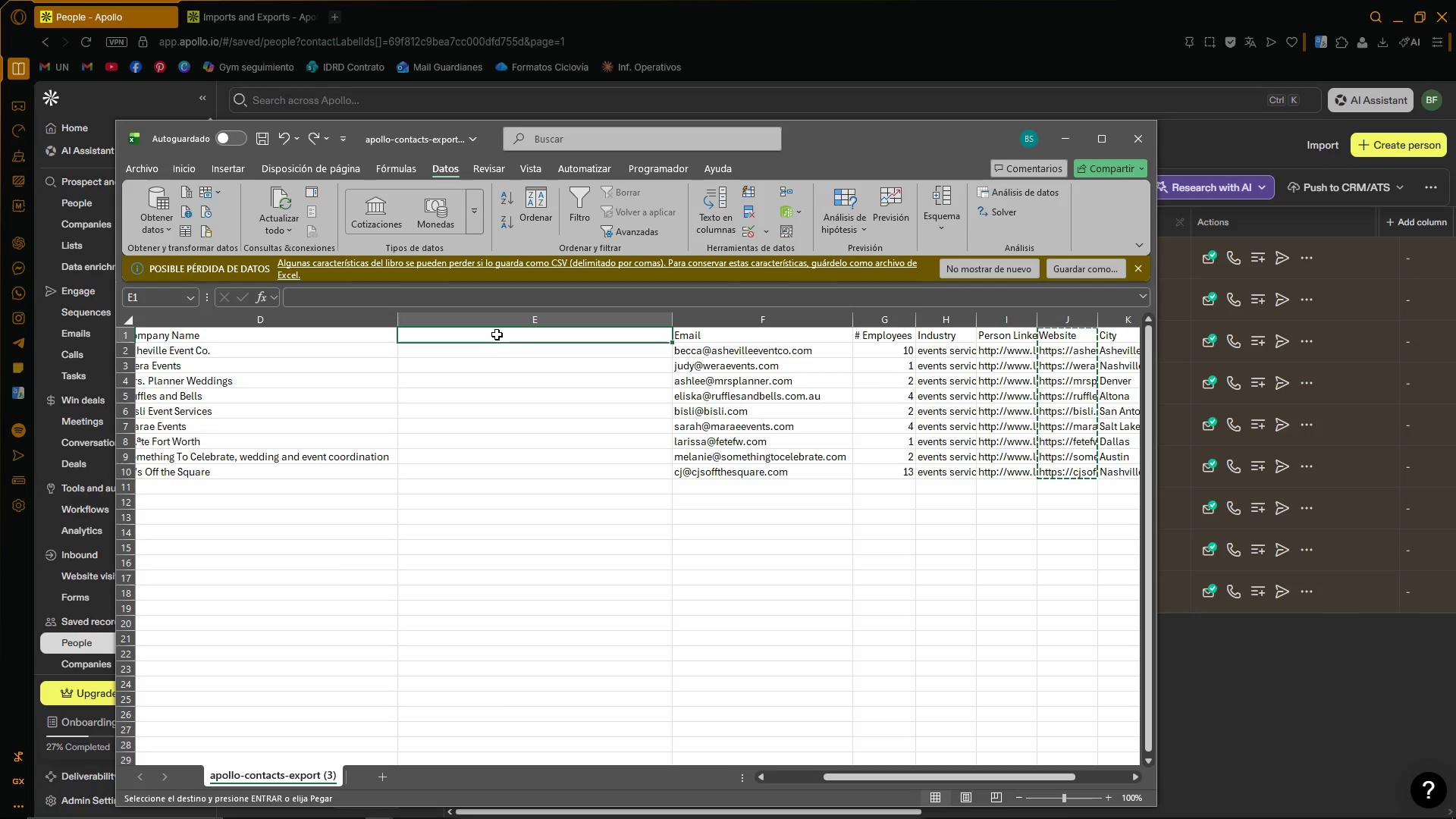 
key(Control+ControlLeft)
 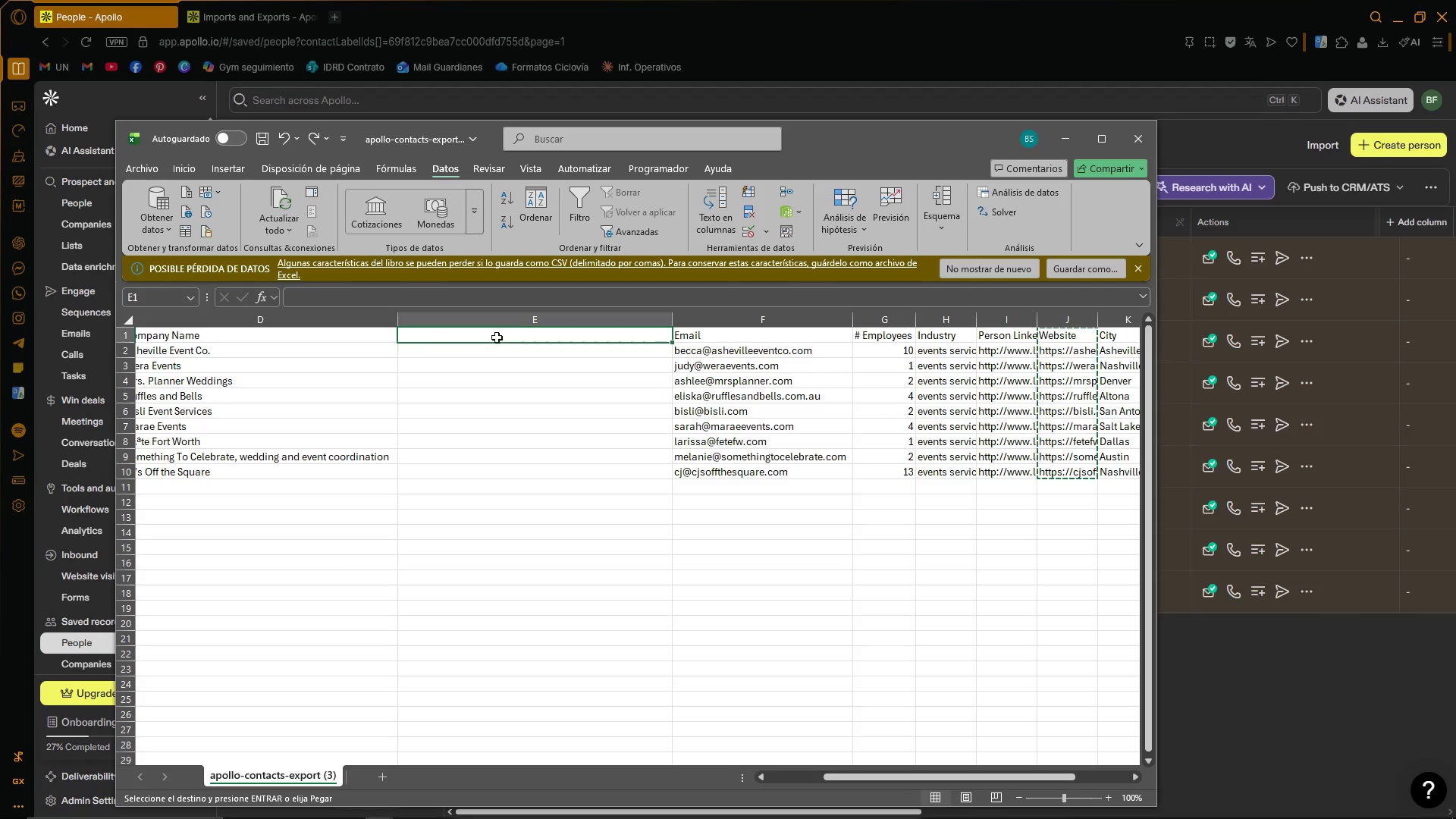 
key(Control+V)
 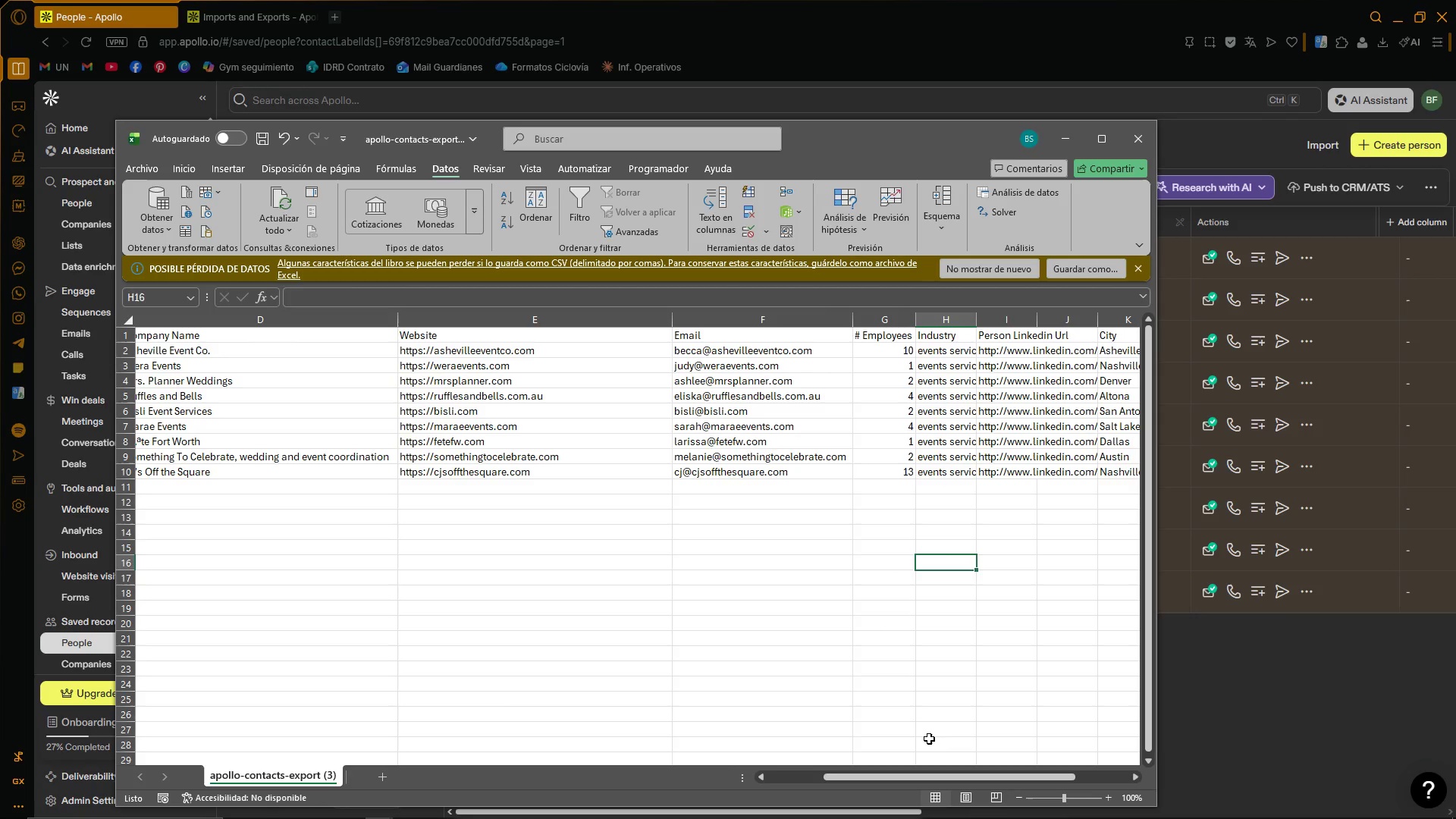 
left_click_drag(start_coordinate=[927, 775], to_coordinate=[1015, 773])
 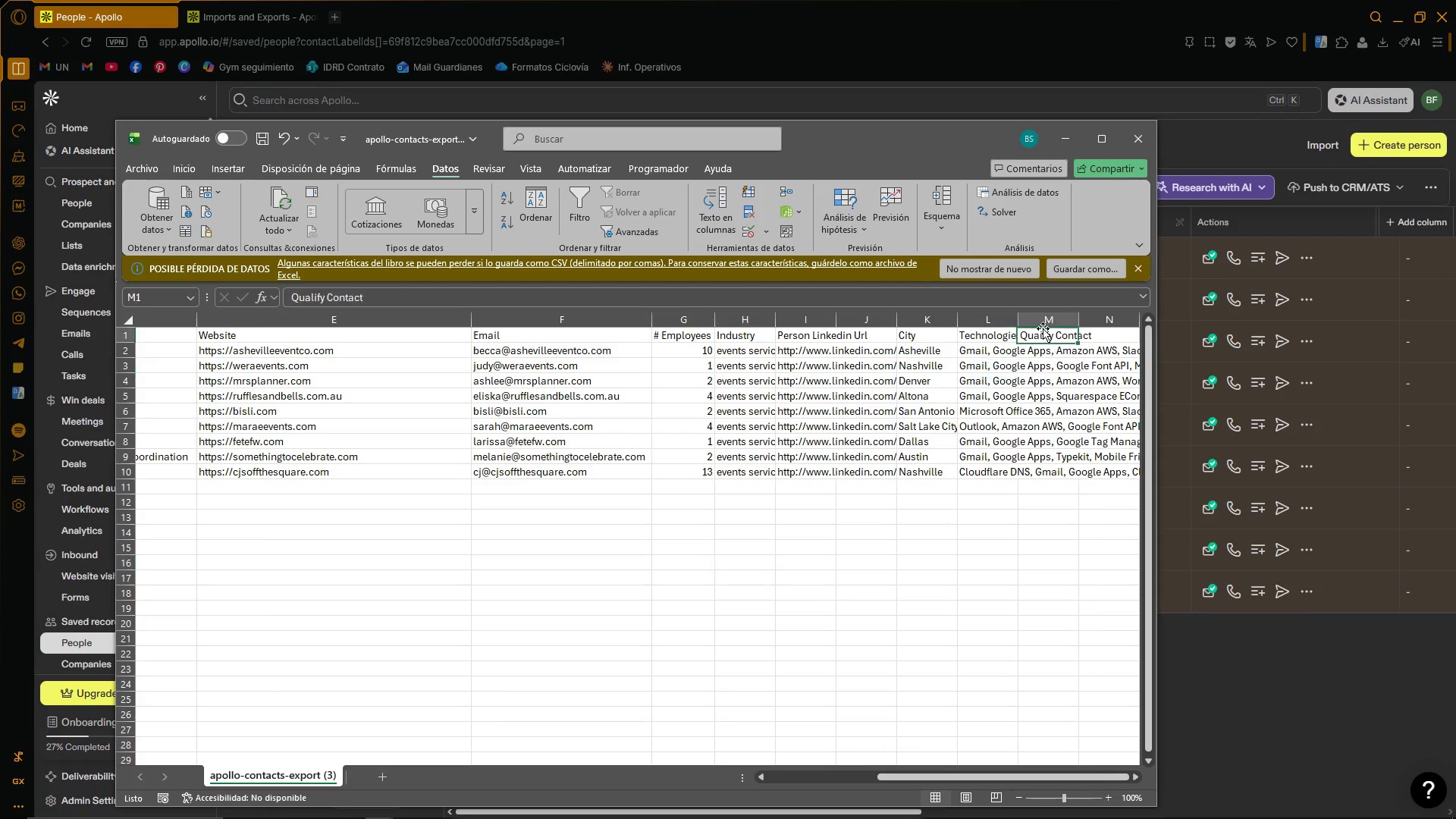 
double_click([1047, 323])
 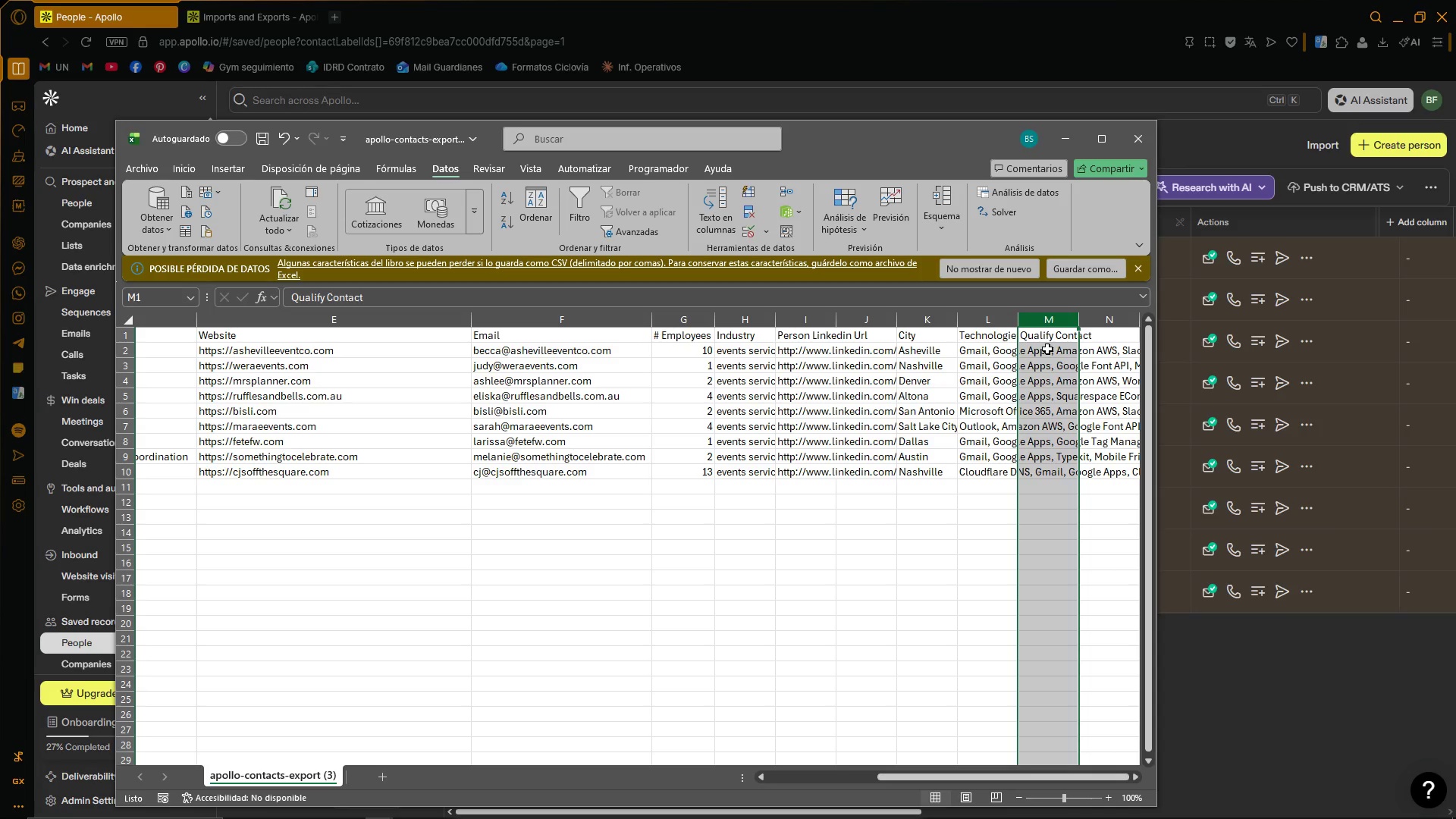 
key(Delete)
 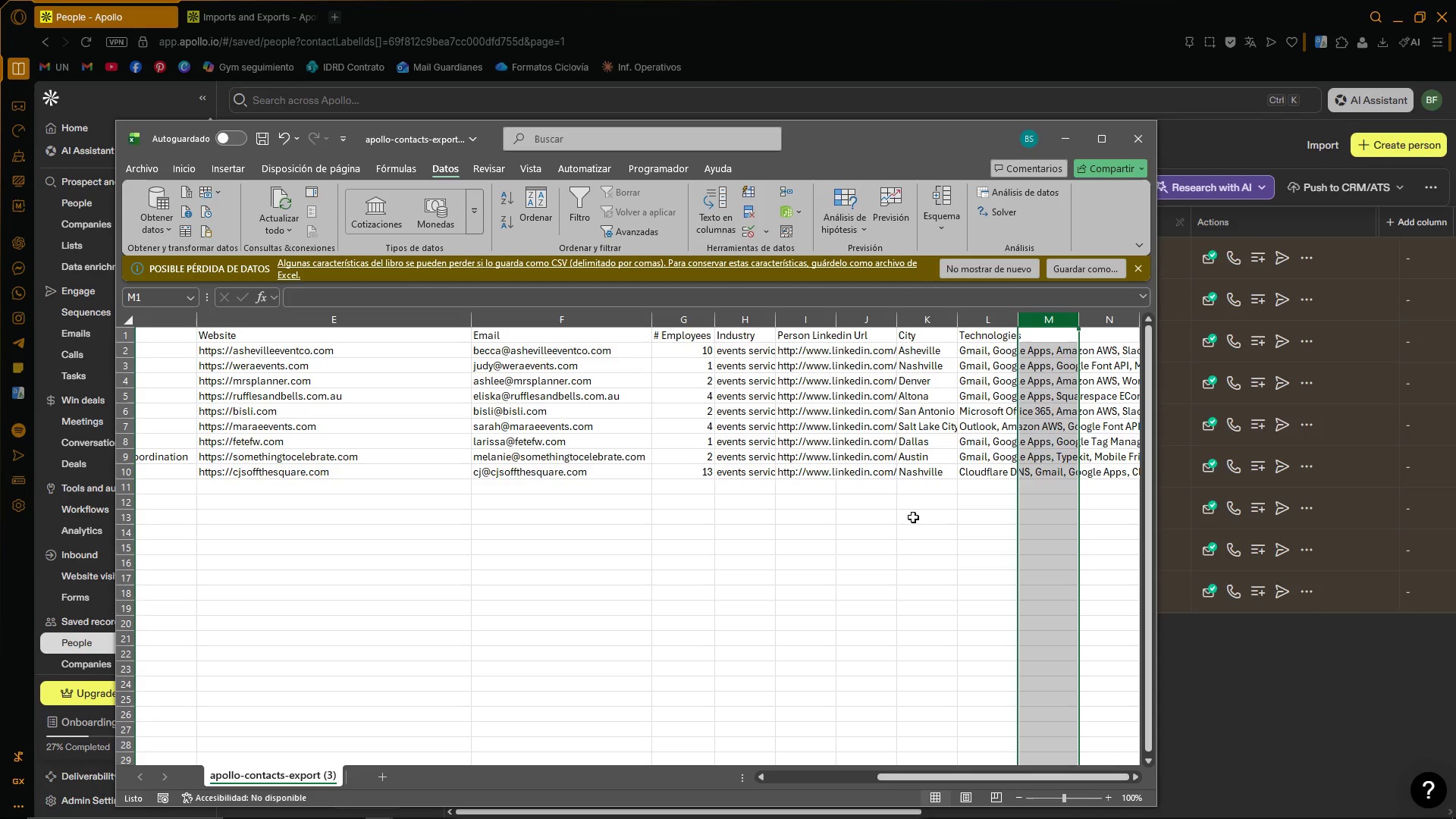 
left_click([895, 555])
 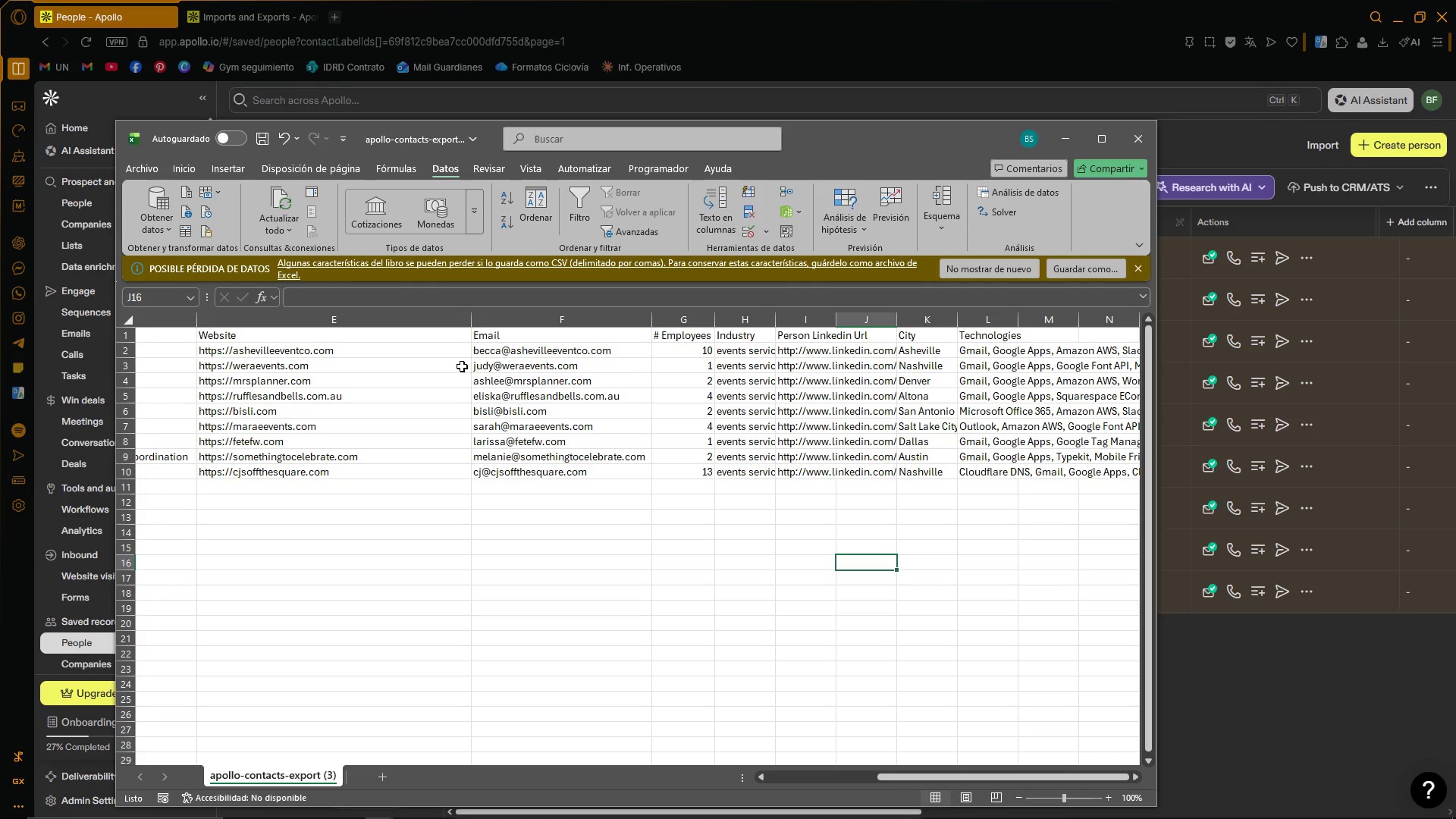 
double_click([474, 322])
 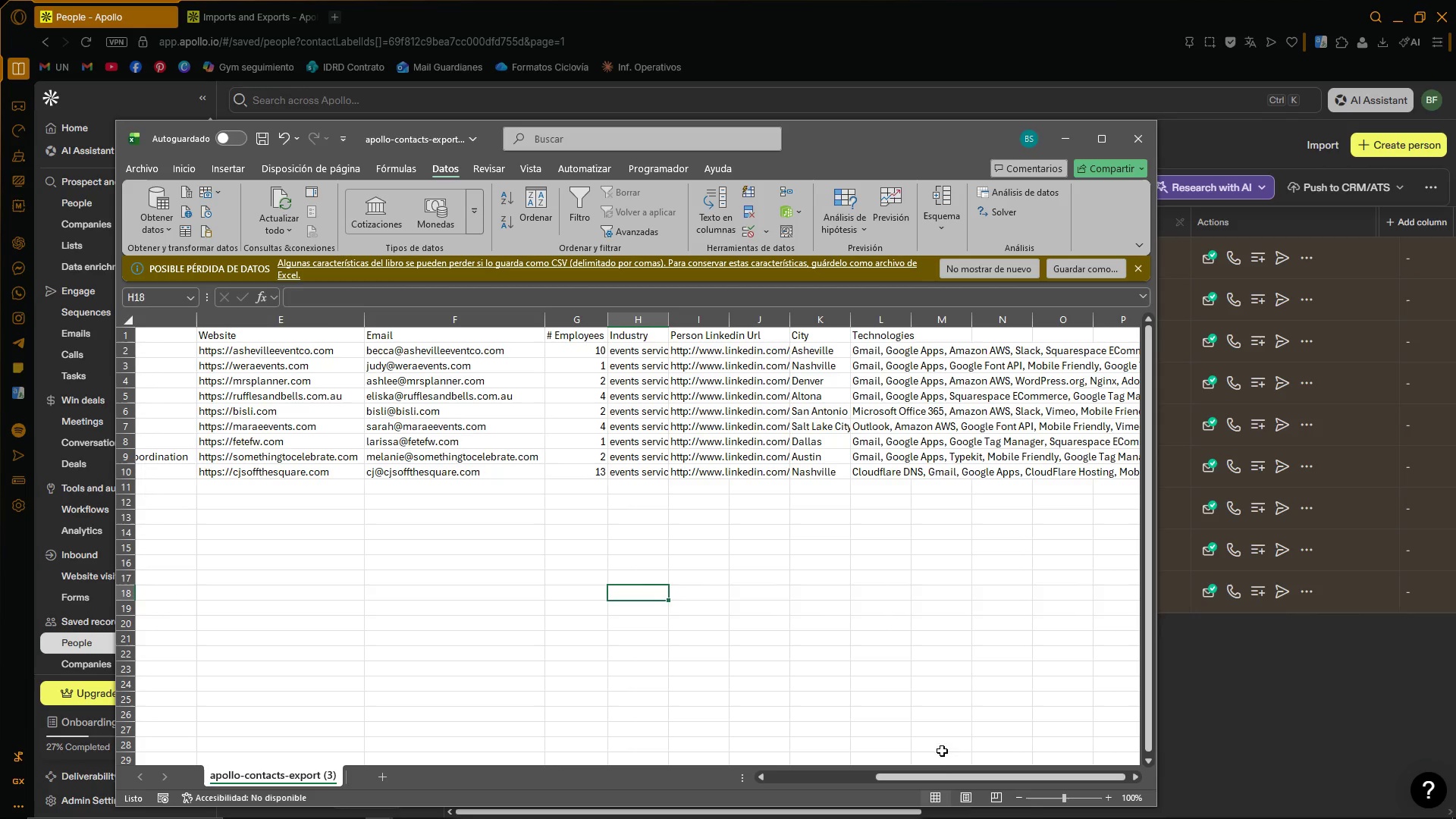 
left_click_drag(start_coordinate=[945, 776], to_coordinate=[971, 777])
 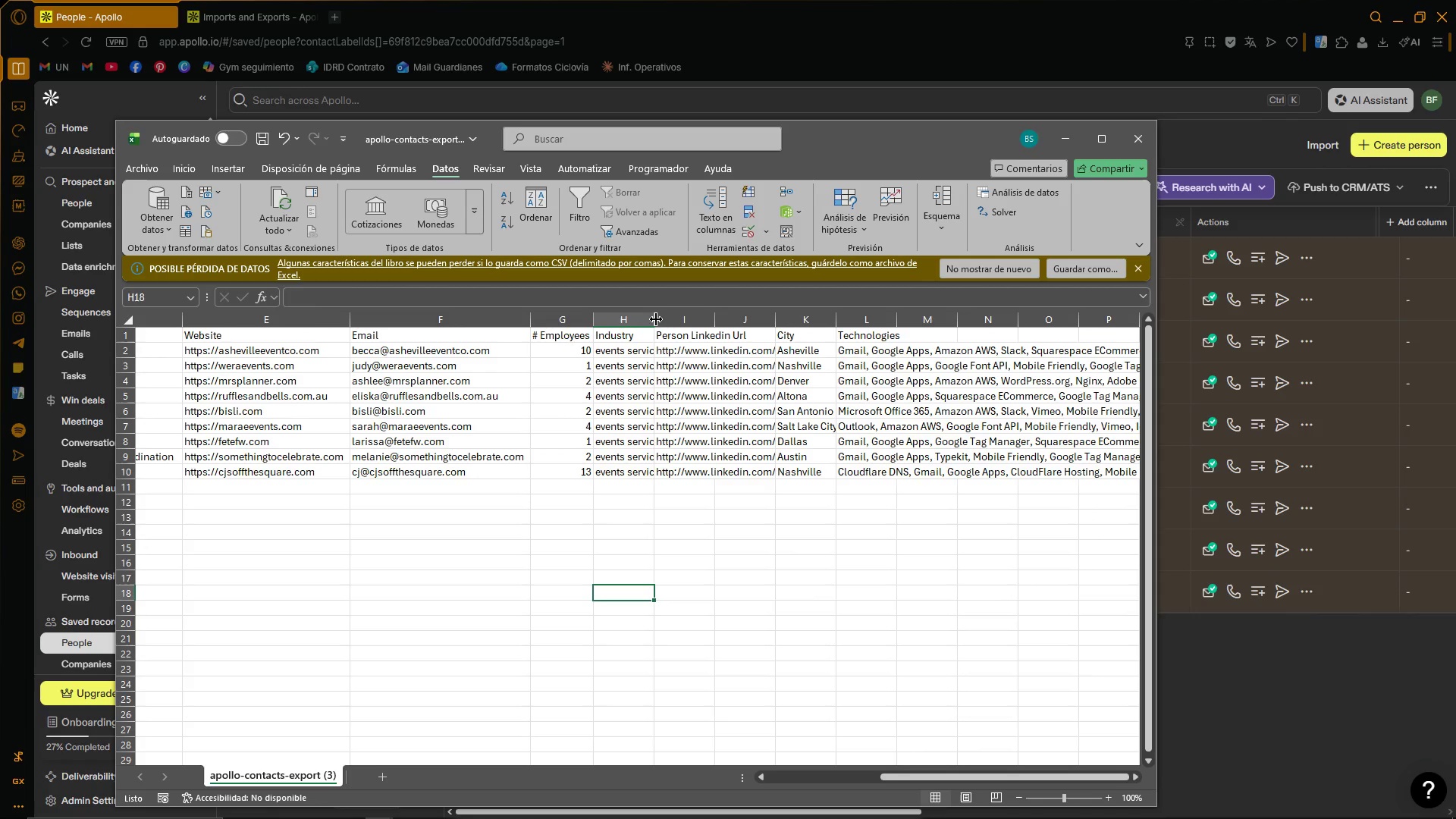 
double_click([655, 319])
 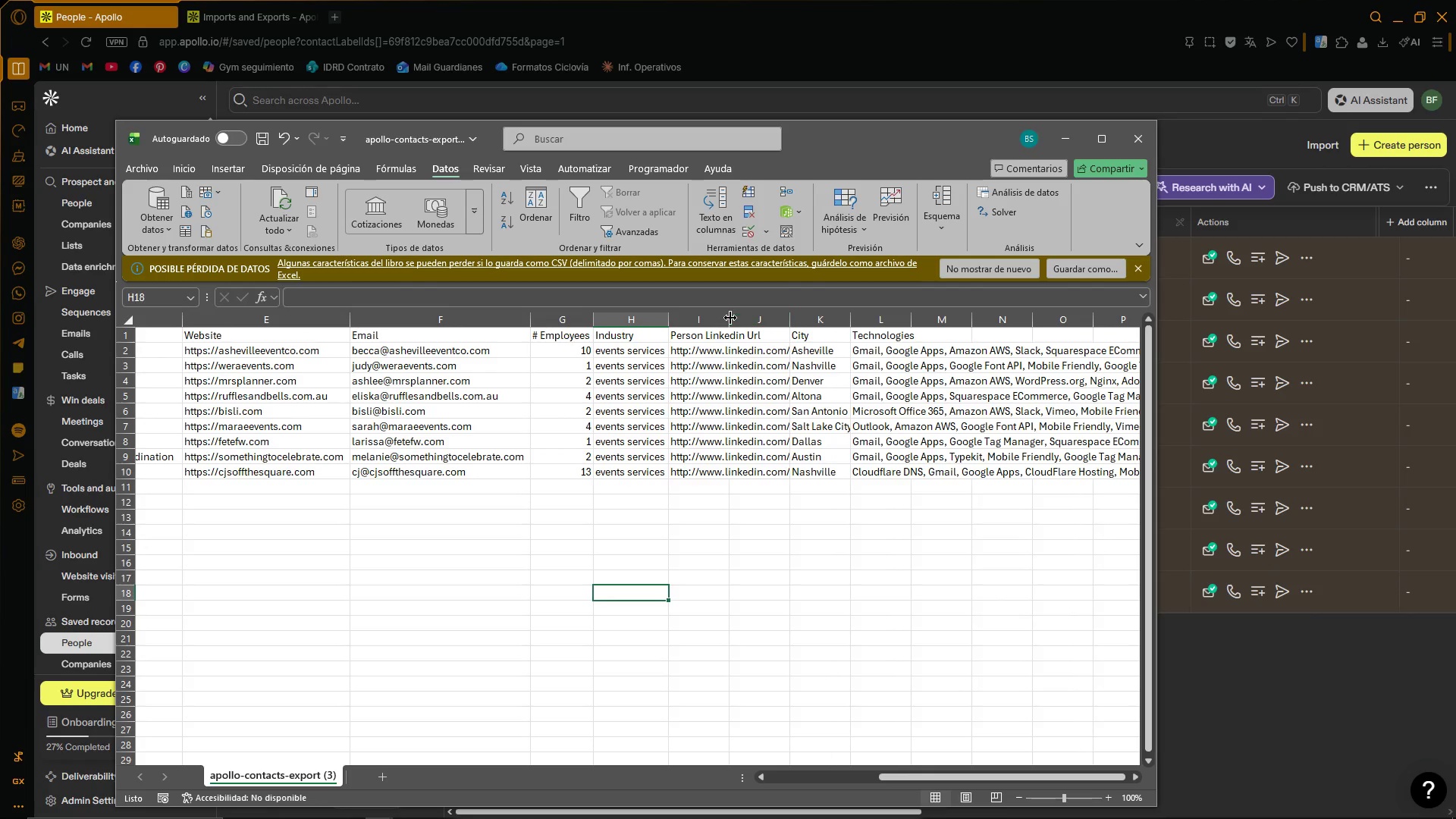 
double_click([726, 317])
 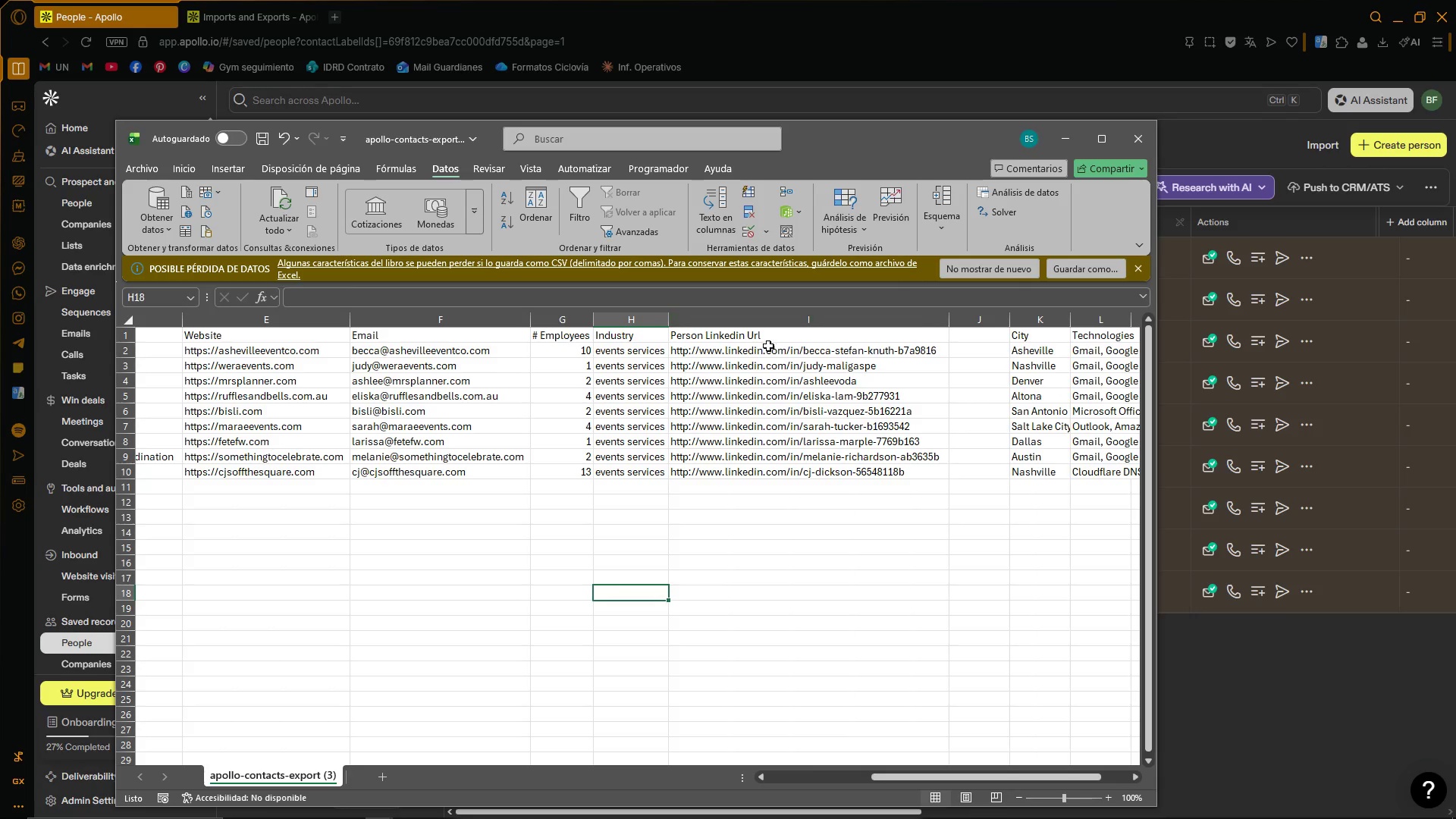 
triple_click([968, 537])
 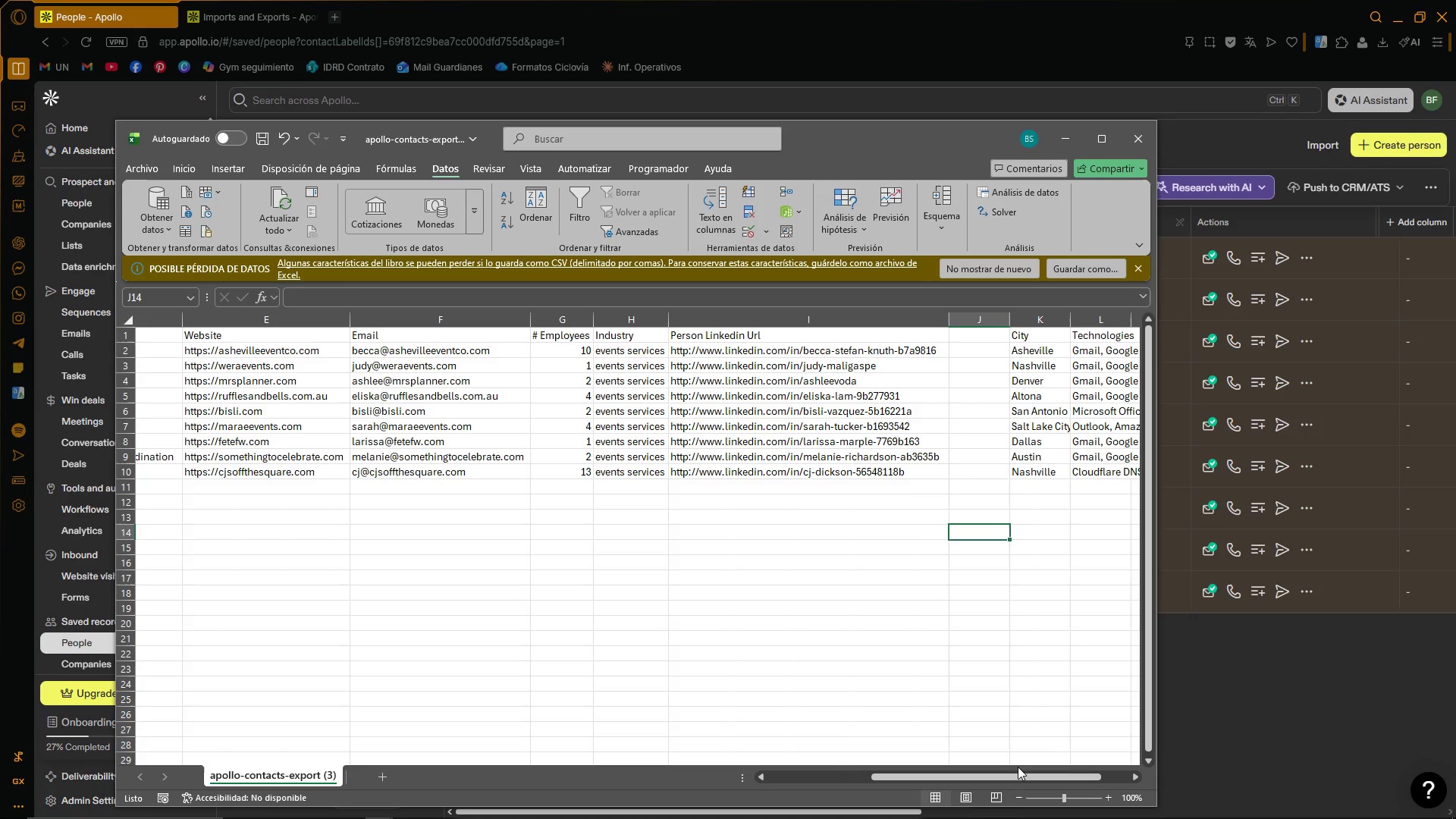 
left_click_drag(start_coordinate=[1019, 774], to_coordinate=[1100, 779])
 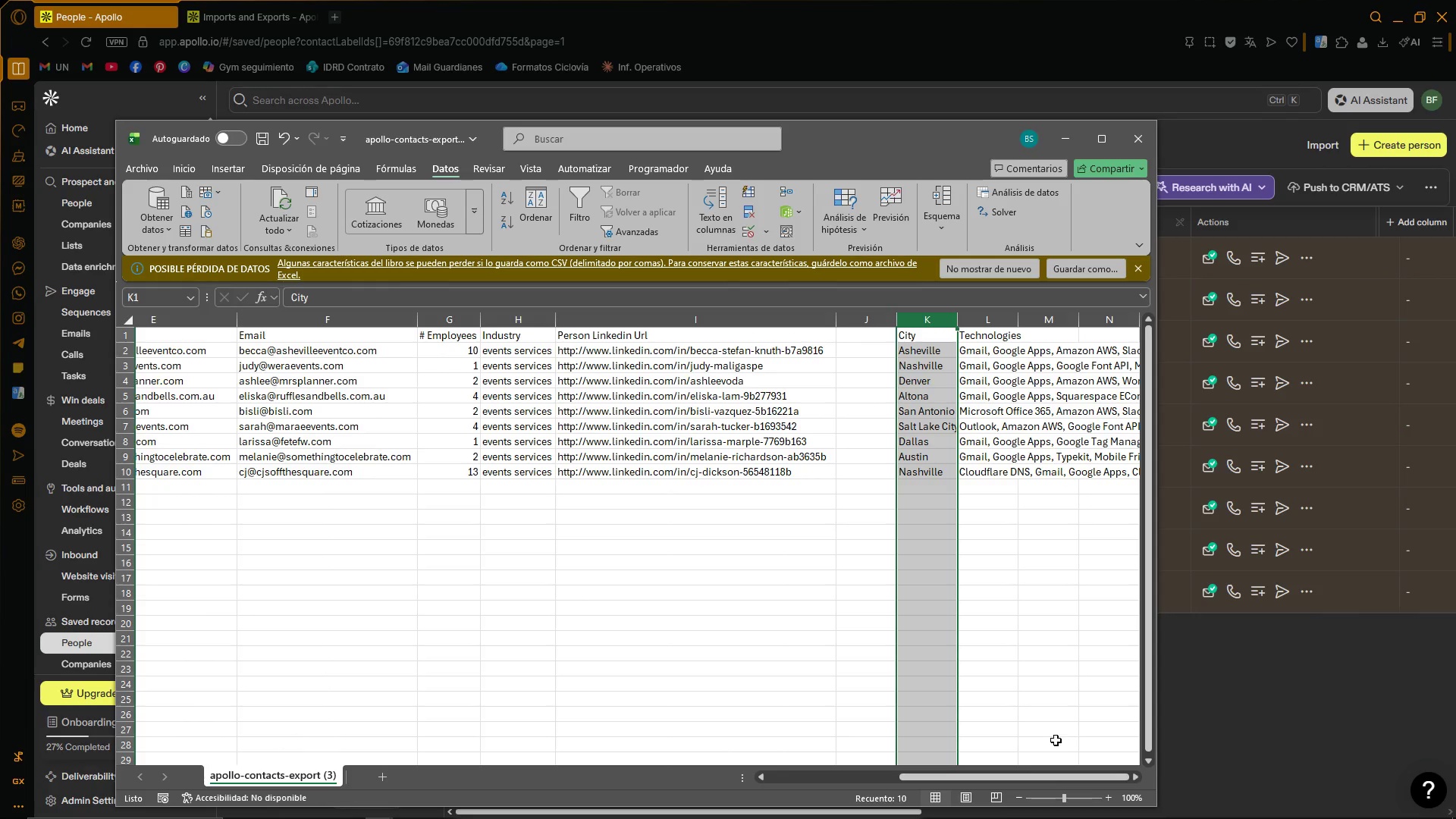 
left_click_drag(start_coordinate=[1046, 774], to_coordinate=[1099, 778])
 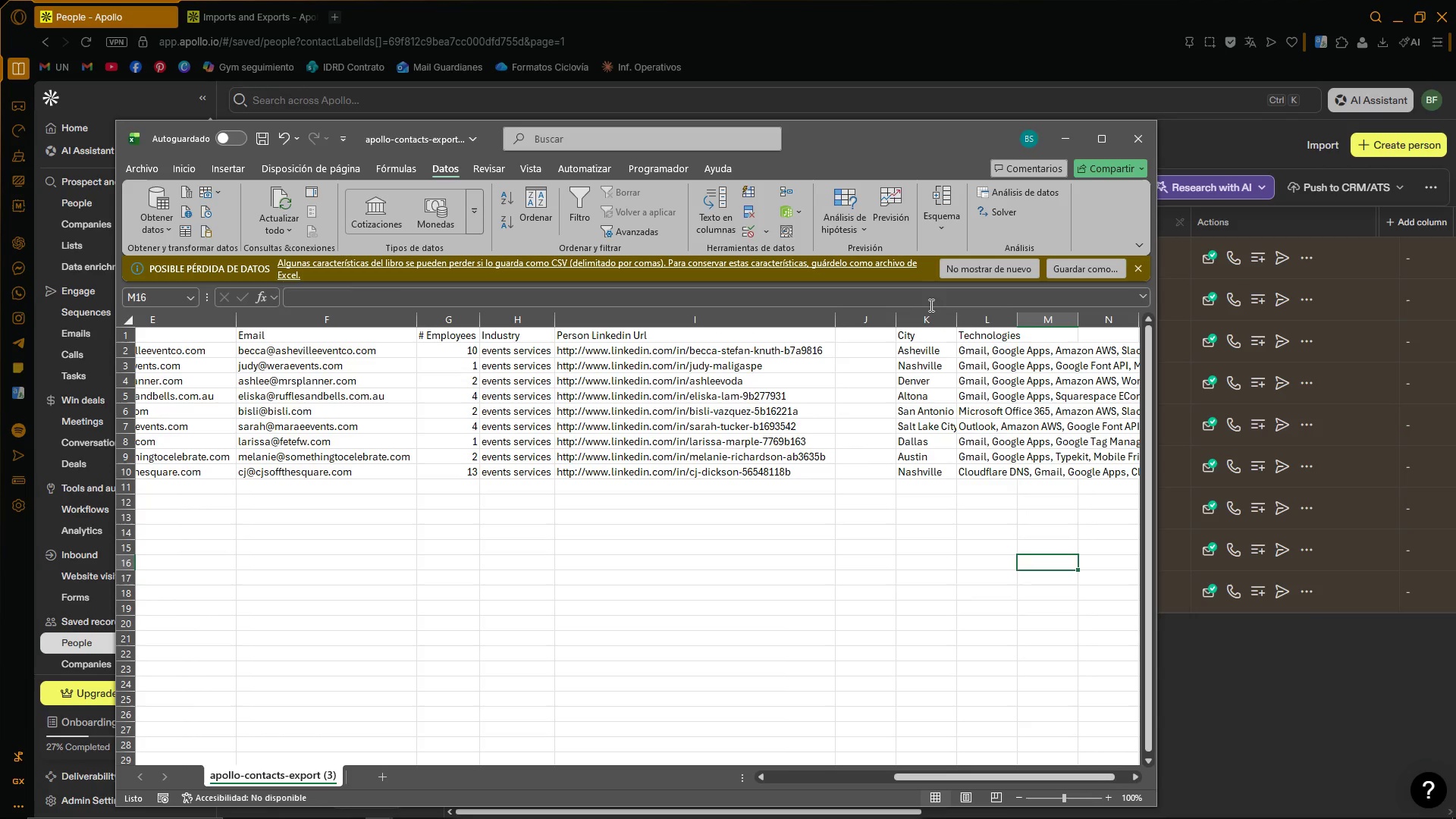 
left_click([915, 322])
 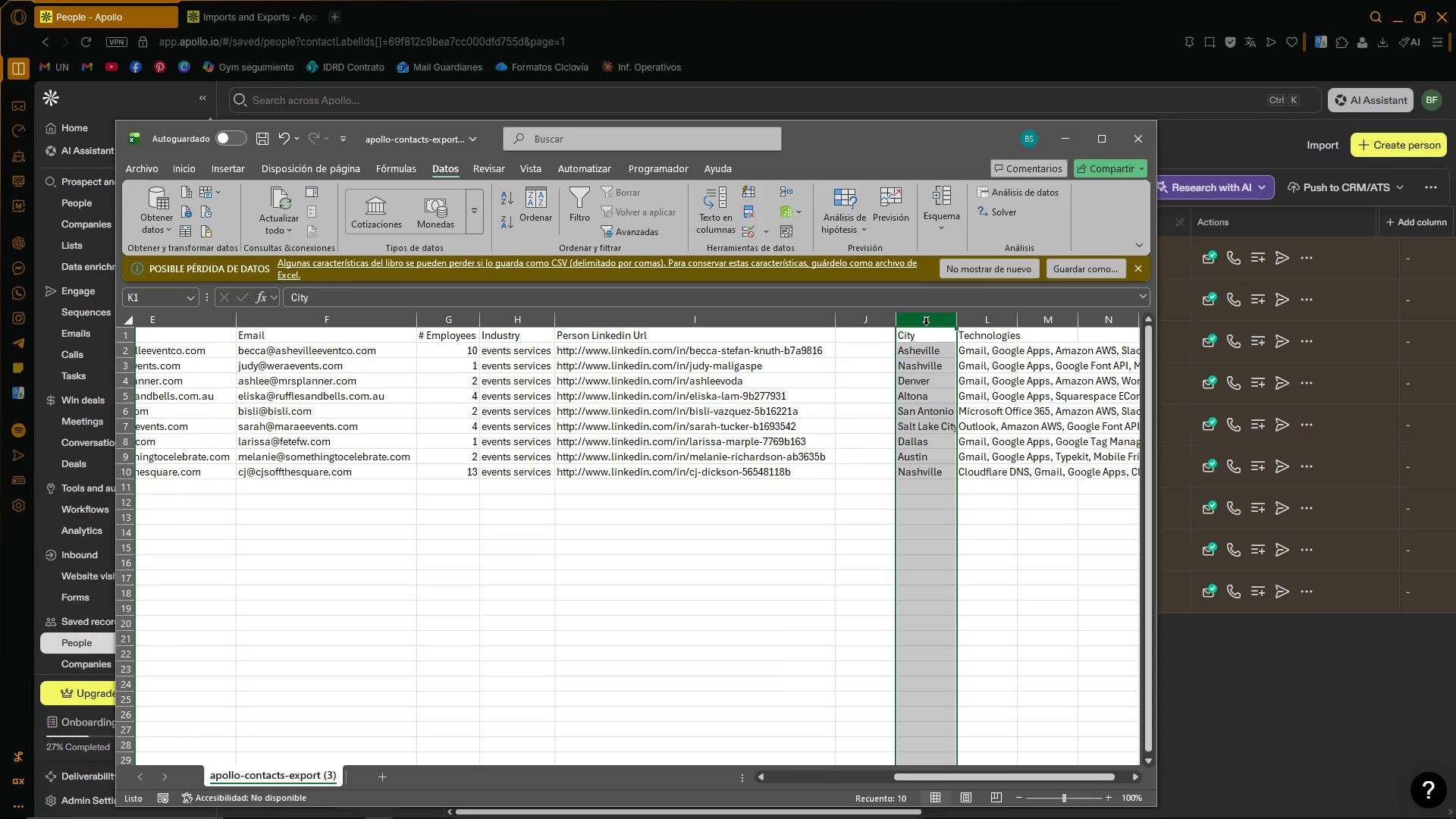 
left_click([927, 353])
 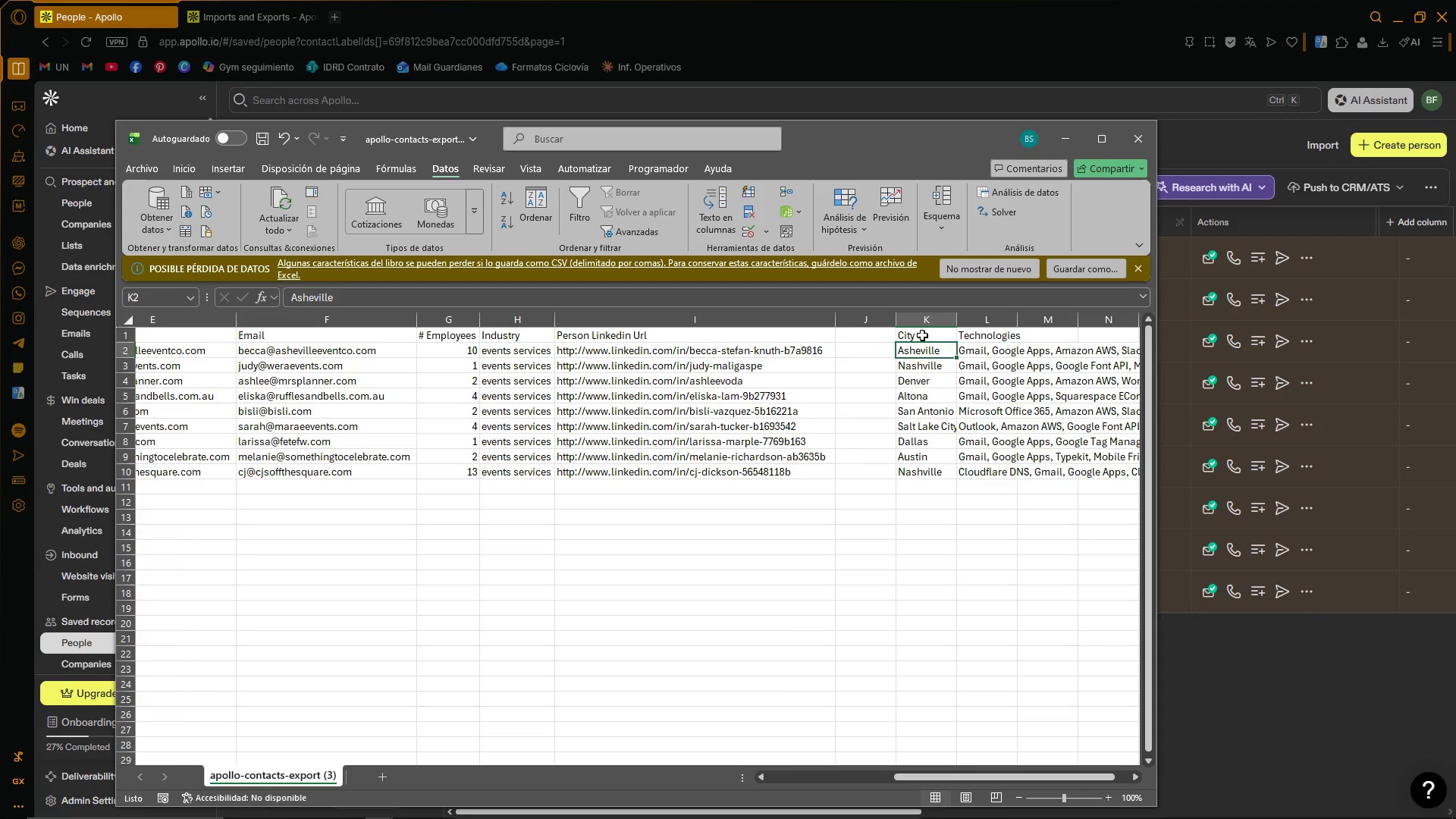 
left_click_drag(start_coordinate=[922, 335], to_coordinate=[928, 466])
 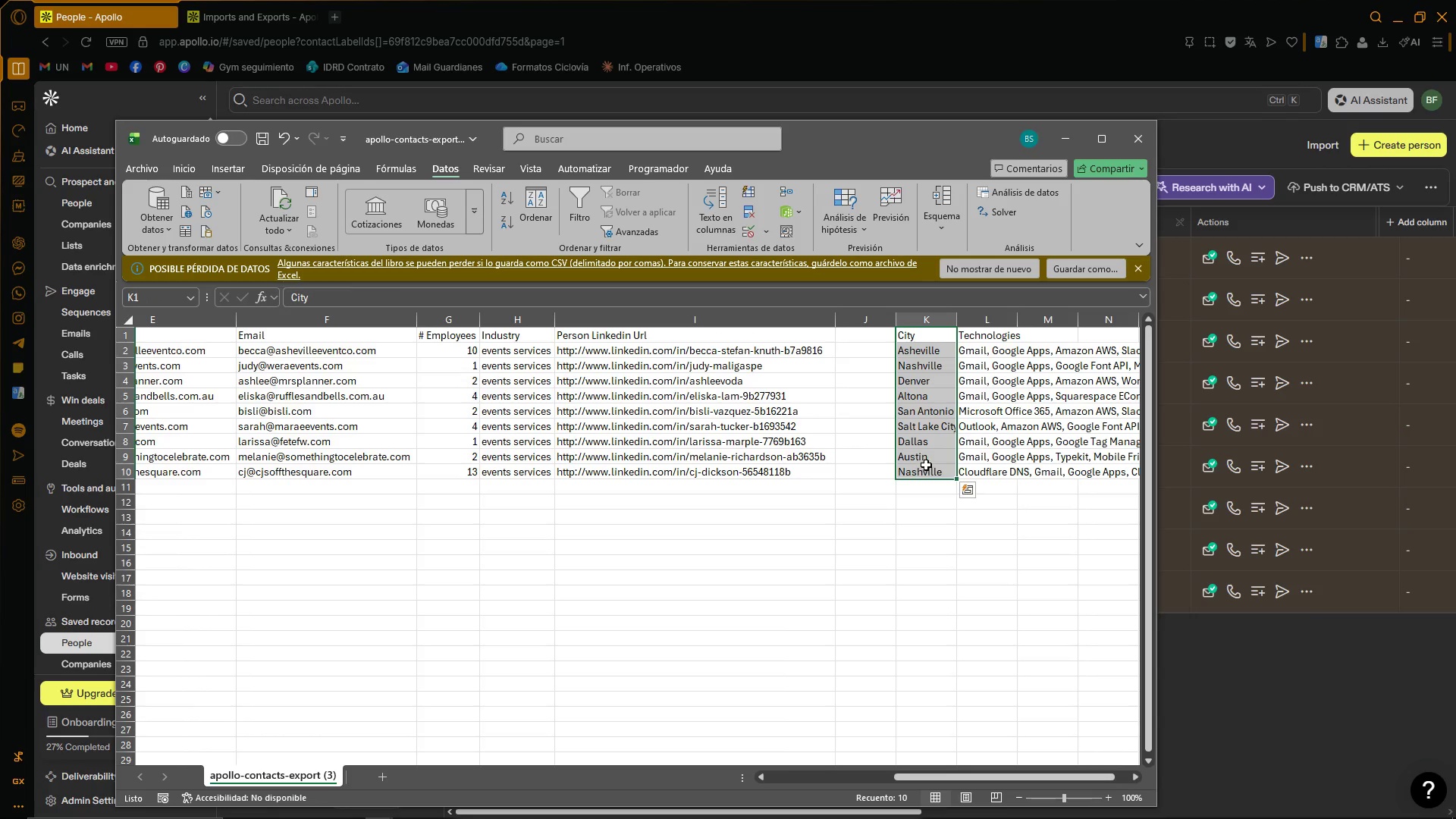 
key(Control+ControlLeft)
 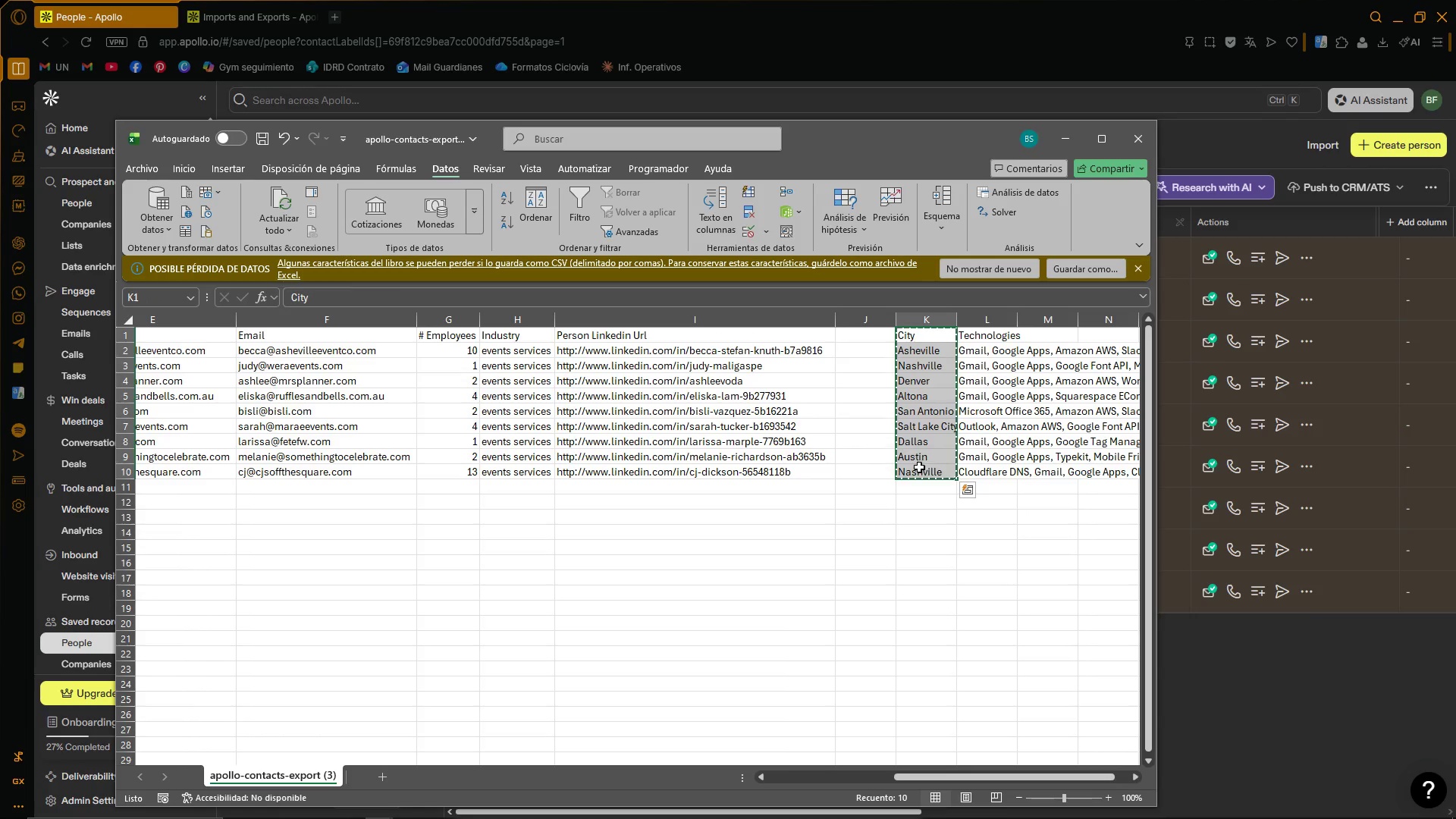 
key(Control+X)
 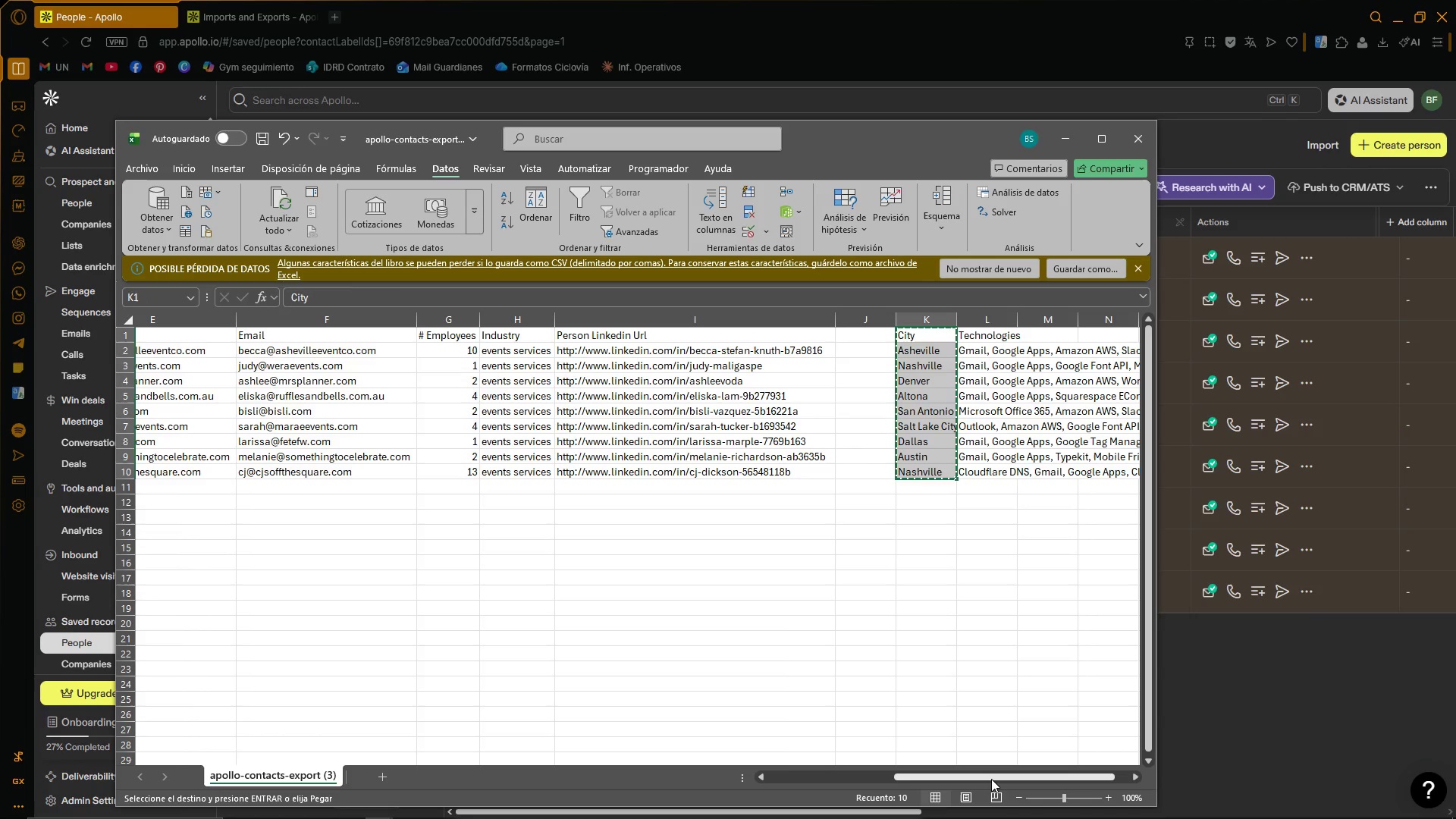 
left_click_drag(start_coordinate=[992, 778], to_coordinate=[949, 774])
 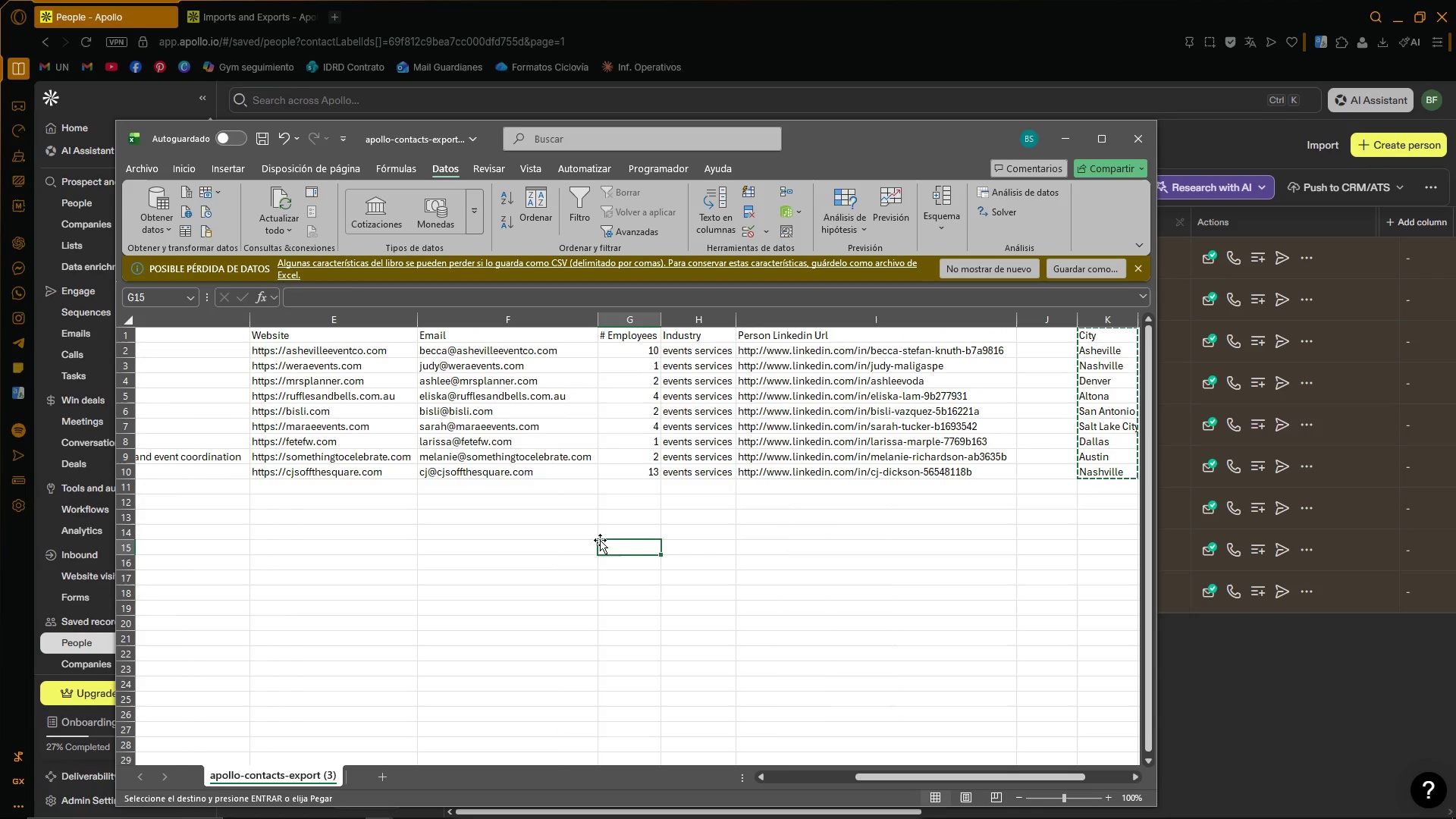 
double_click([461, 428])
 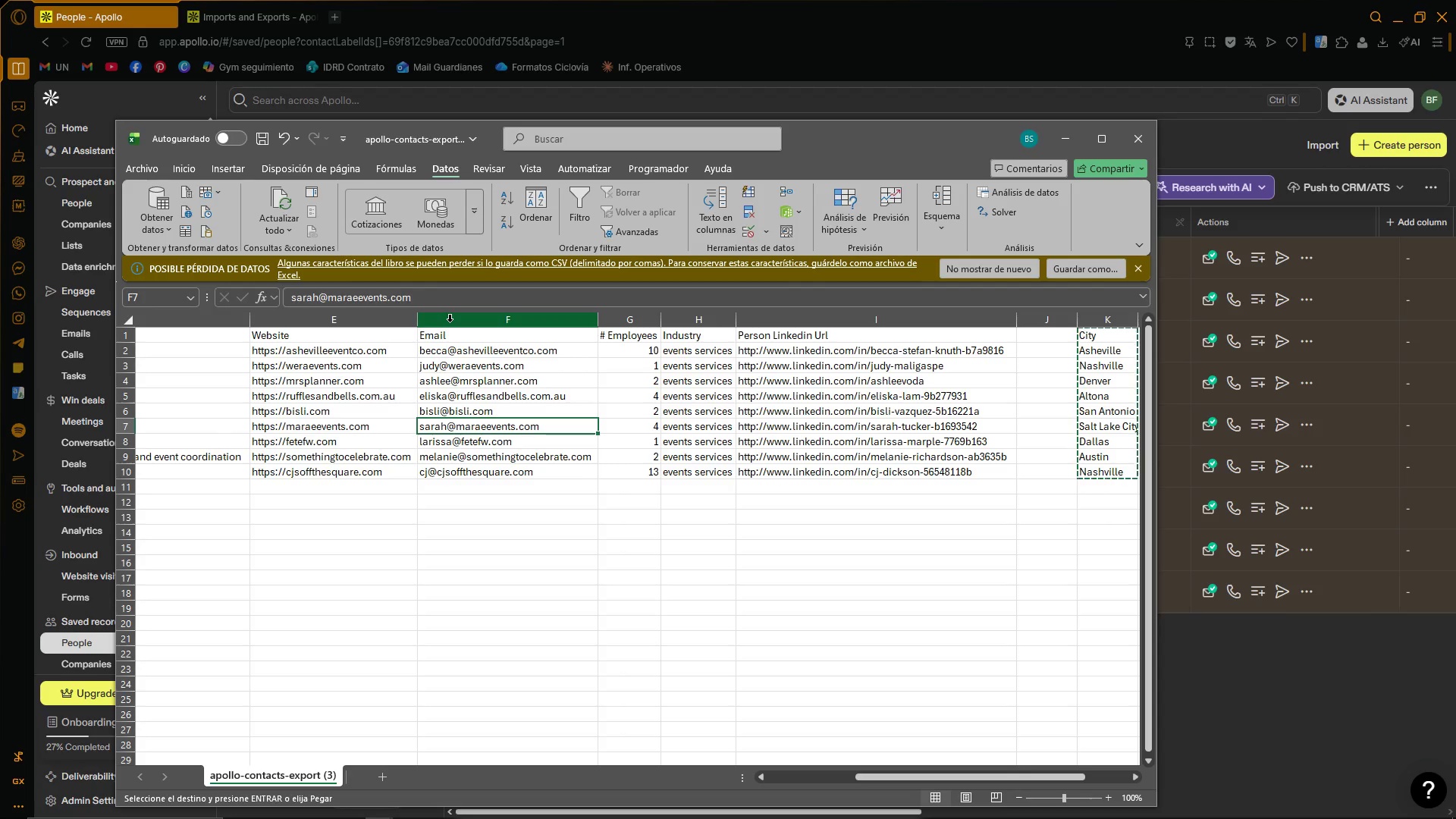 
left_click([466, 319])
 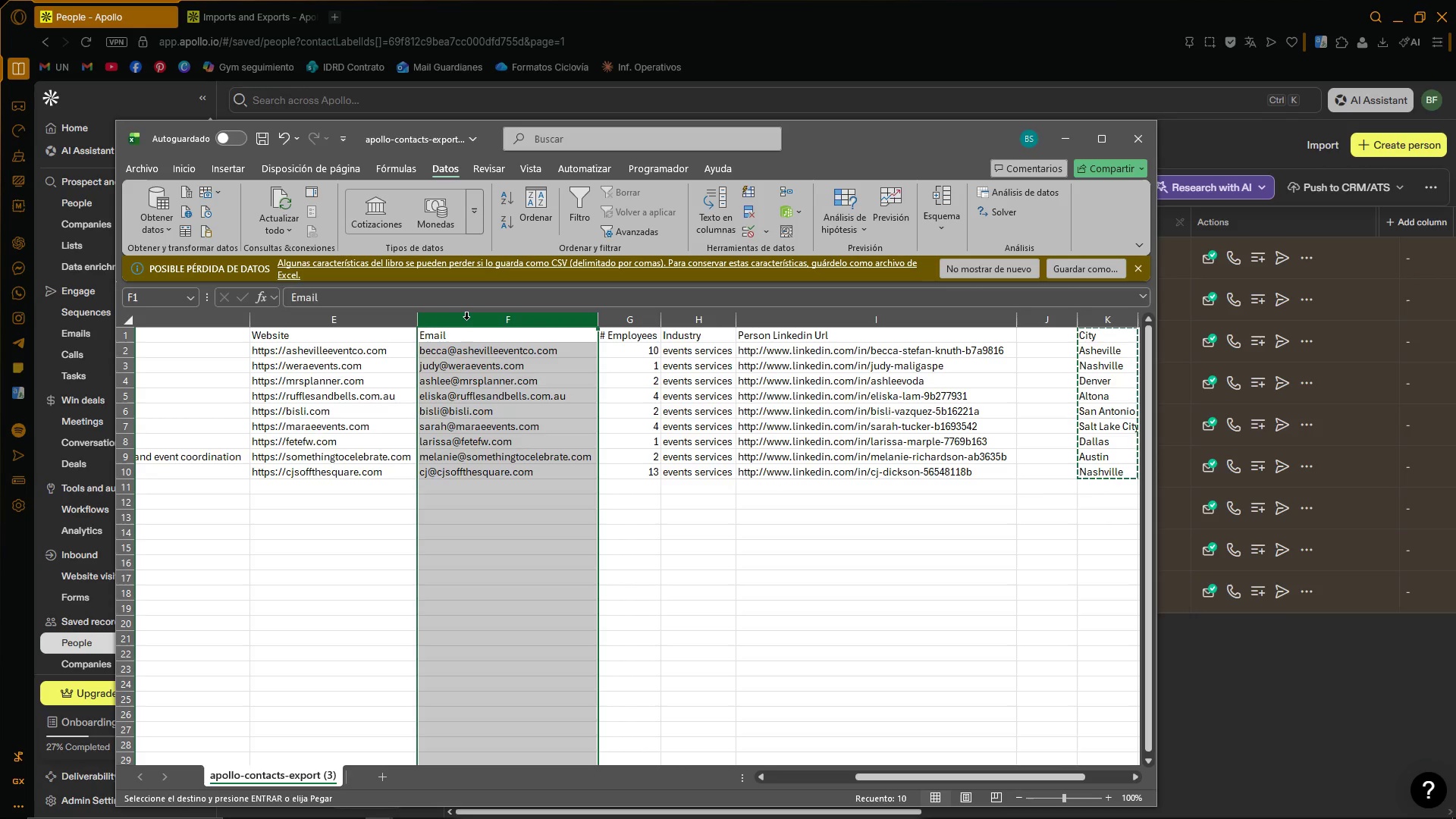 
right_click([466, 319])
 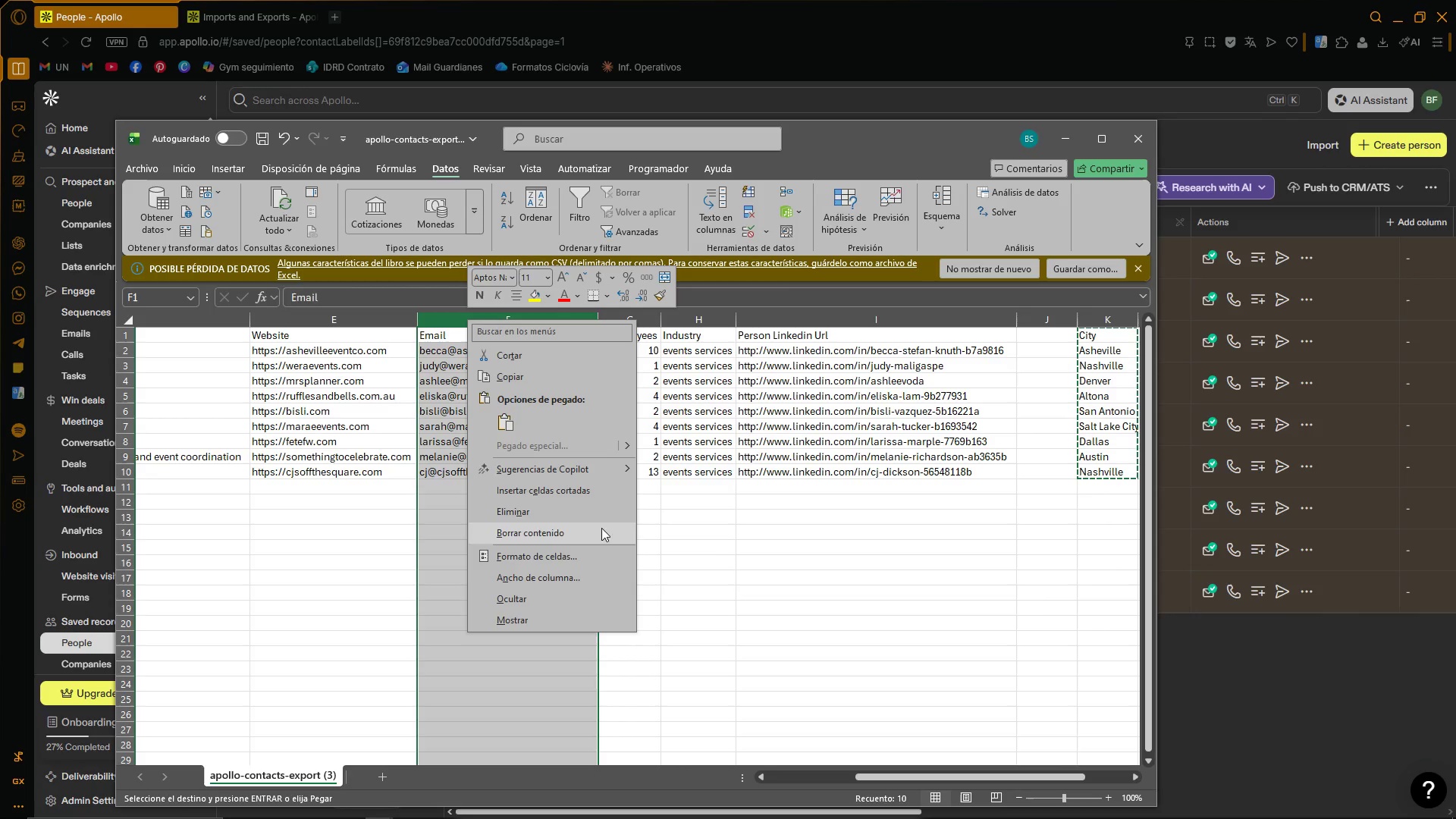 
wait(5.45)
 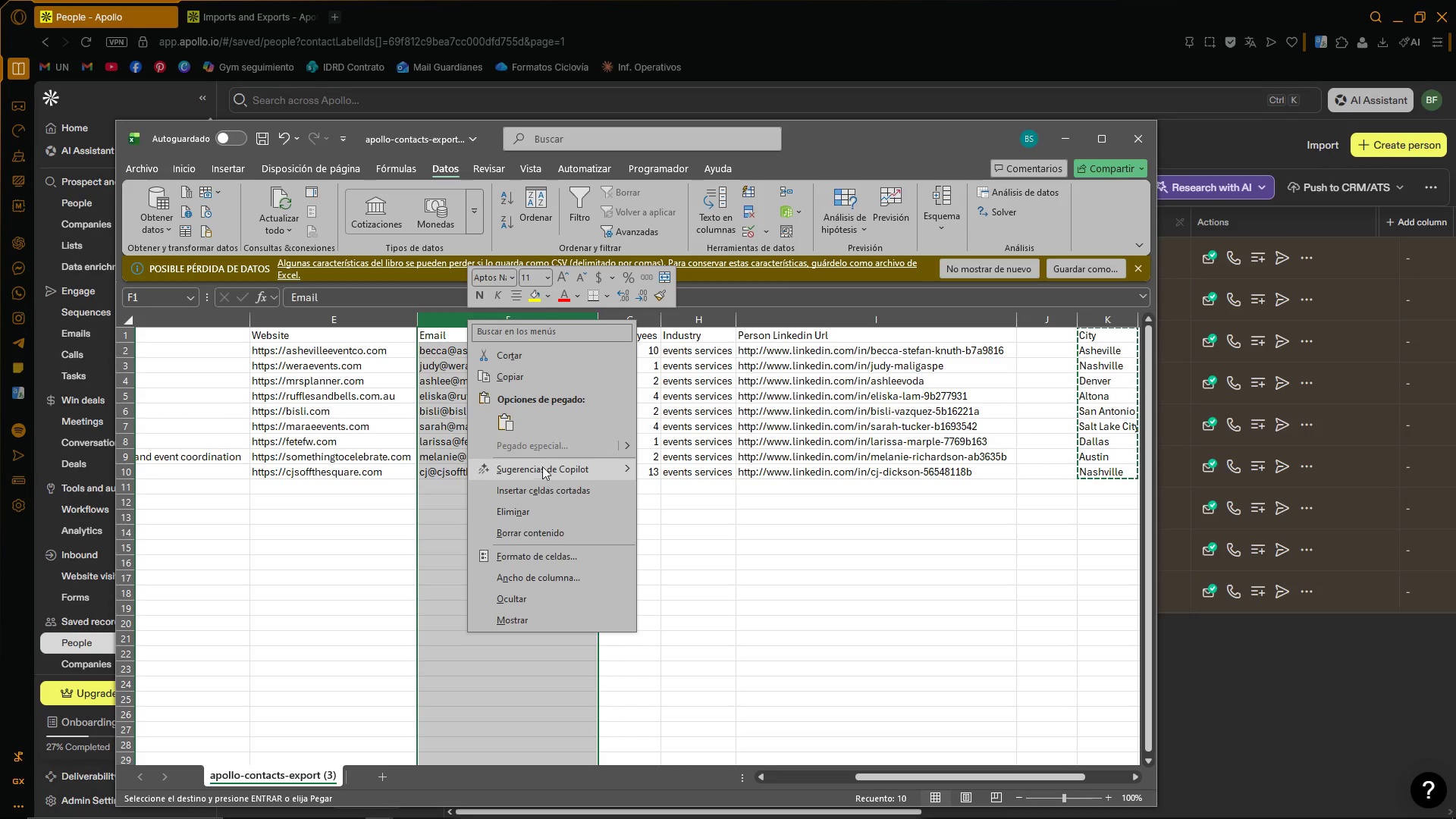 
double_click([470, 364])
 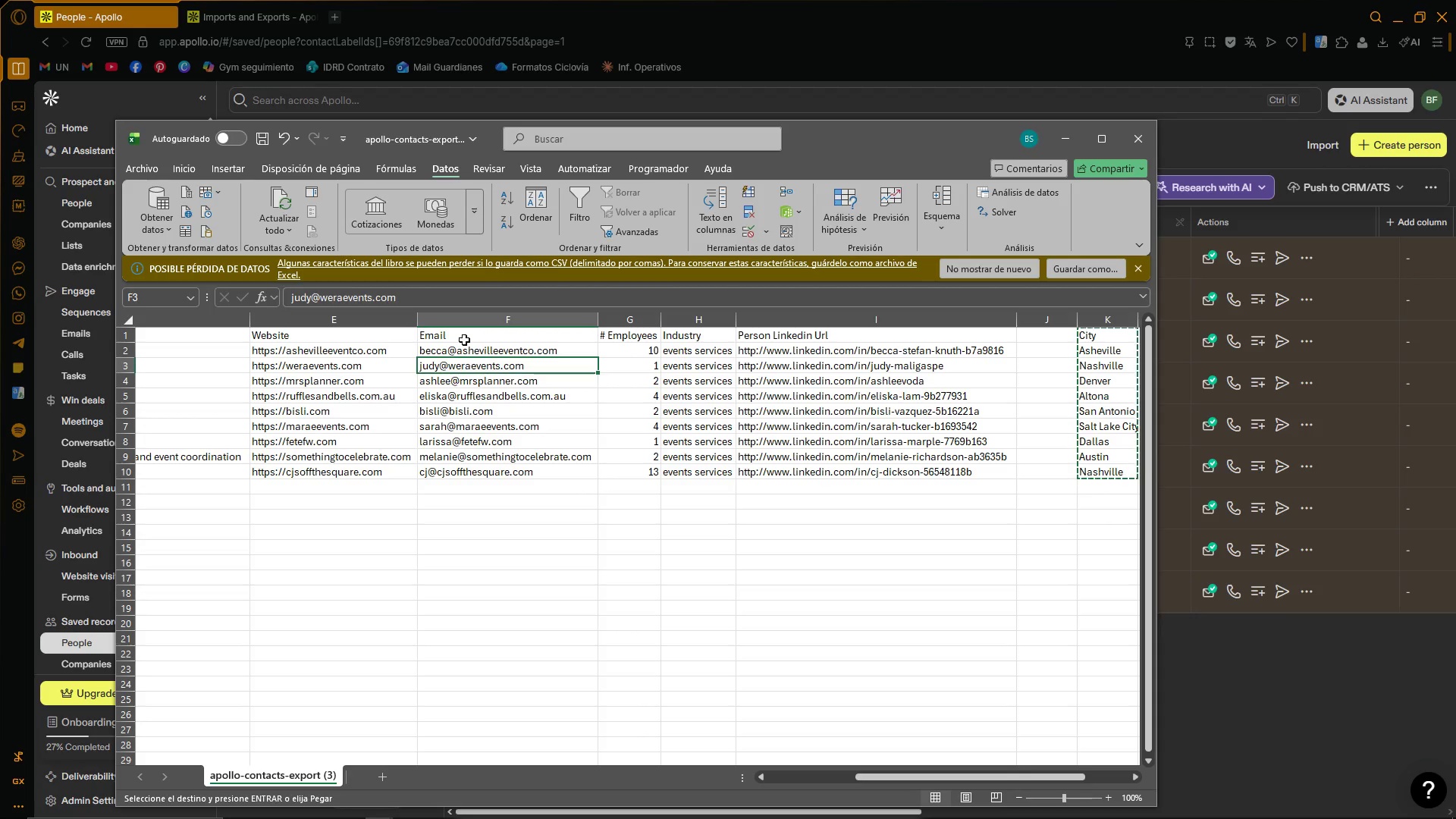 
left_click([463, 323])
 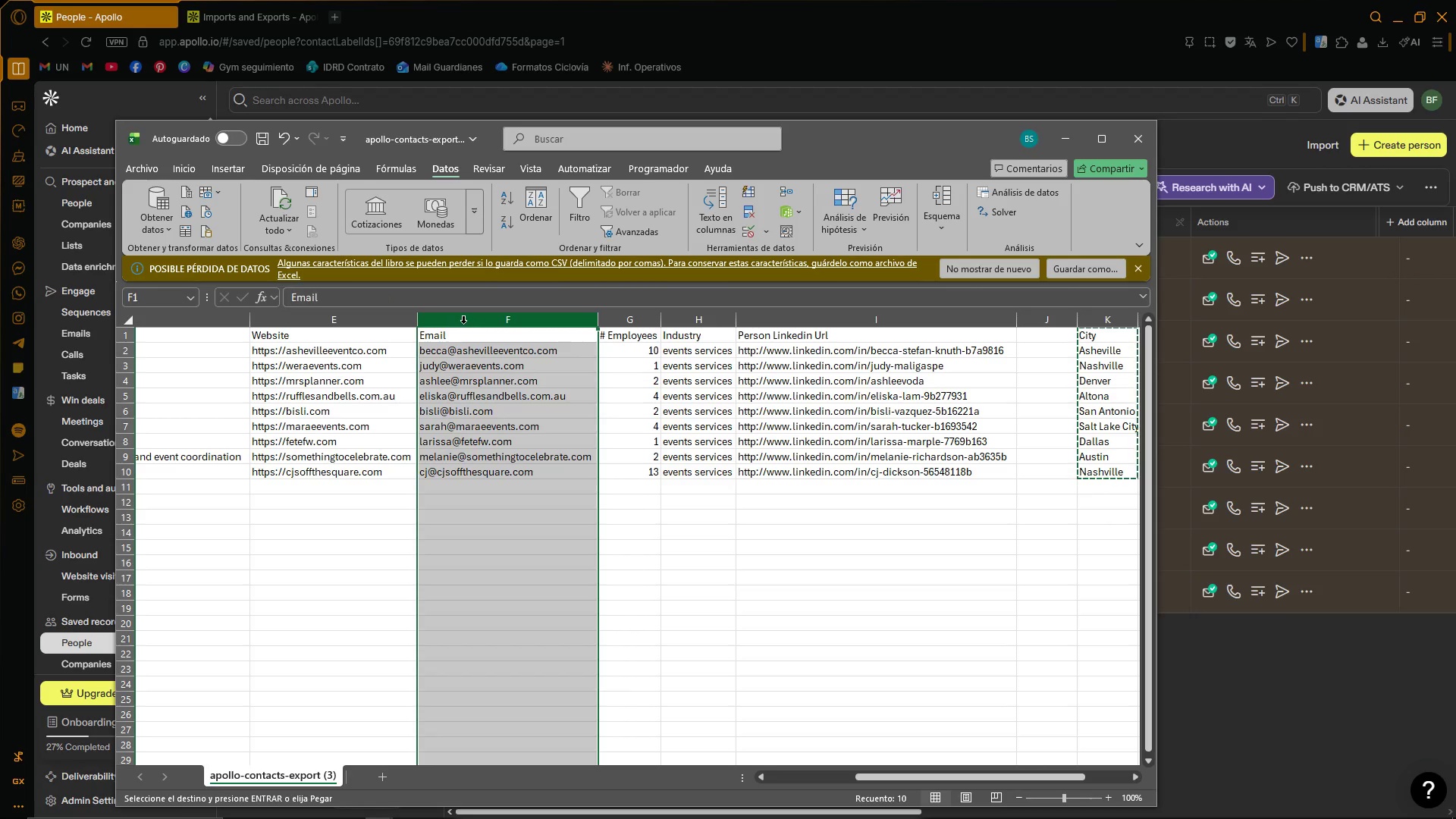 
right_click([463, 323])
 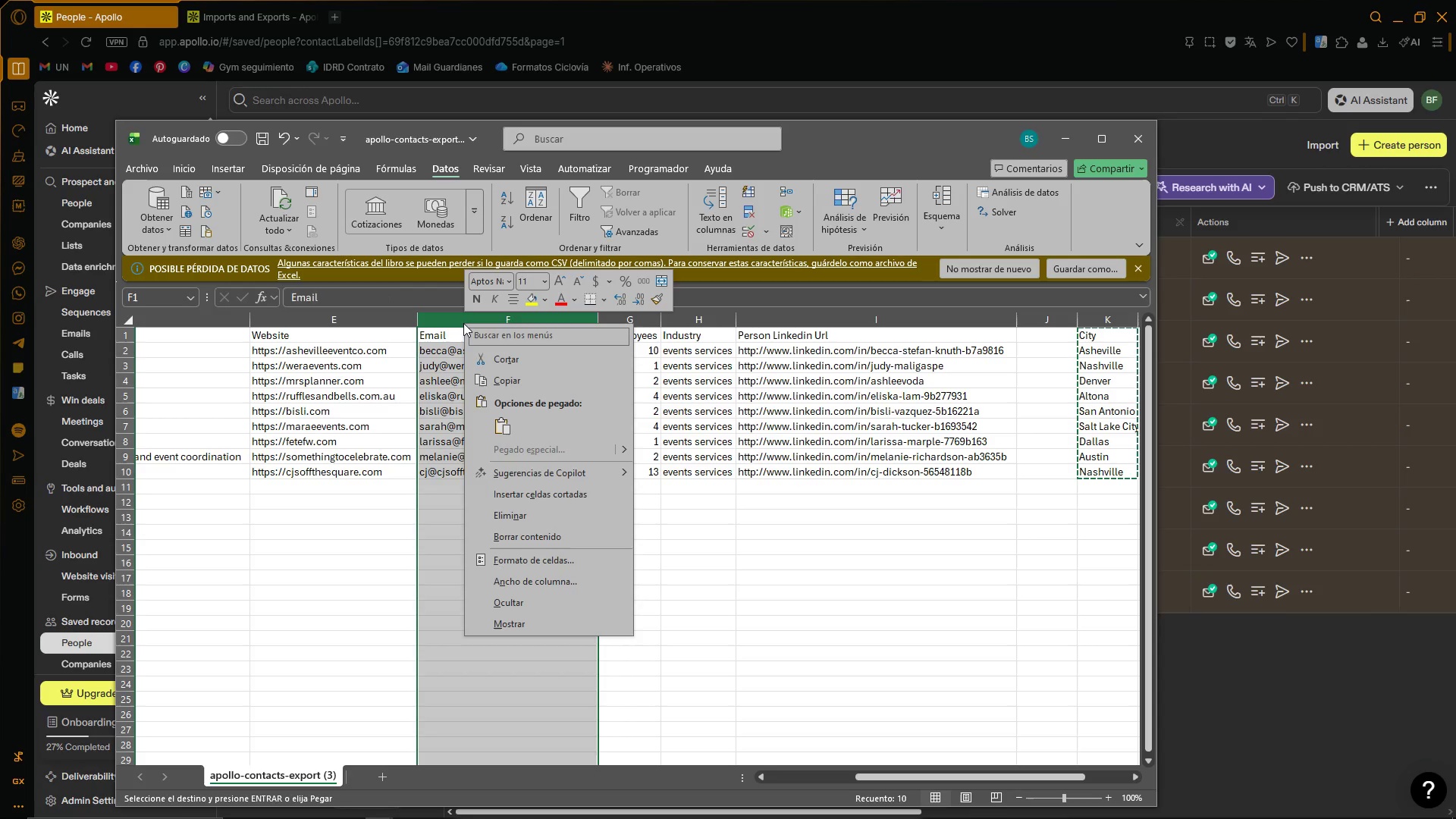 
left_click([852, 548])
 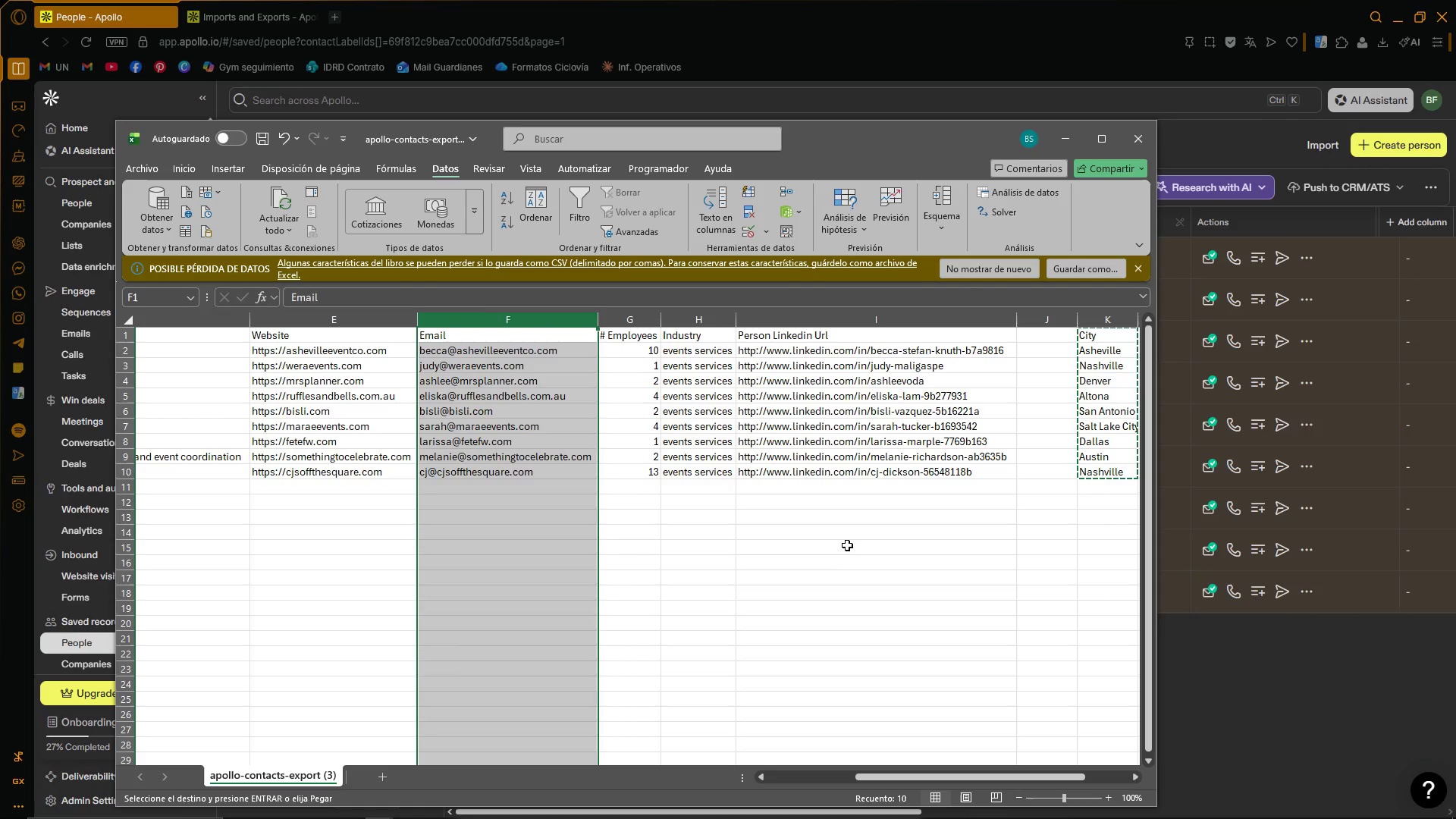 
key(Escape)
 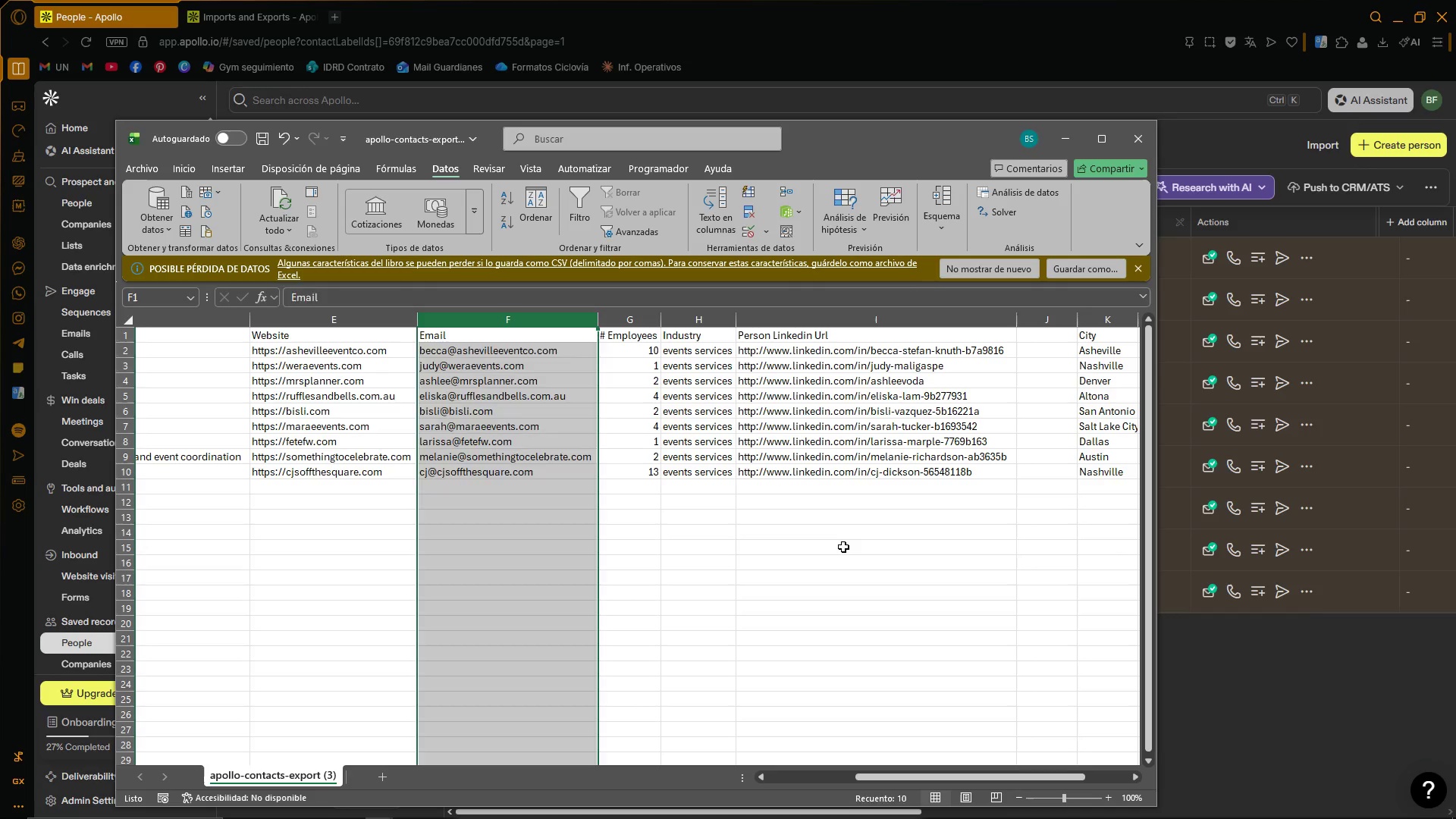 
left_click([843, 547])
 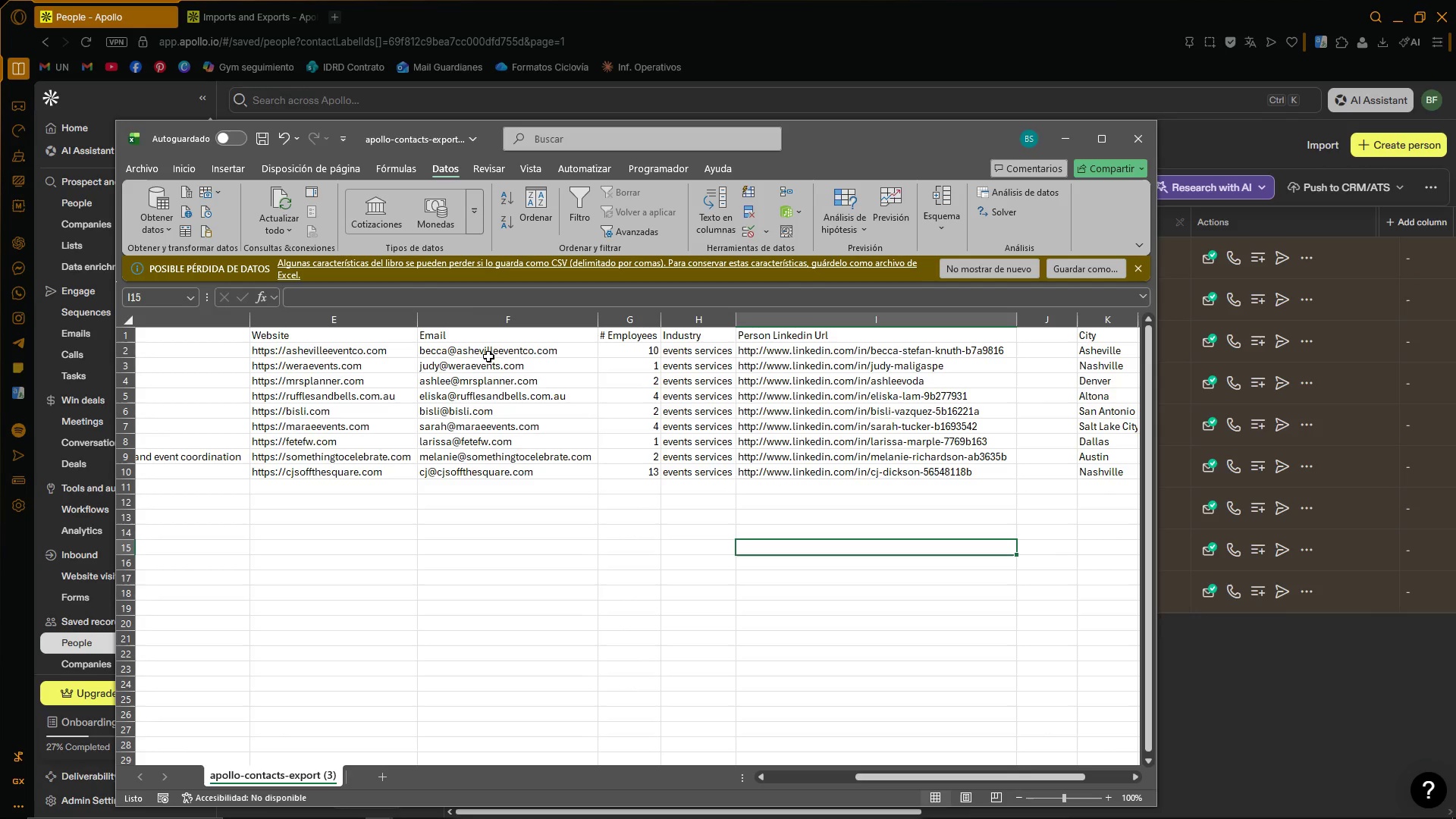 
left_click([472, 322])
 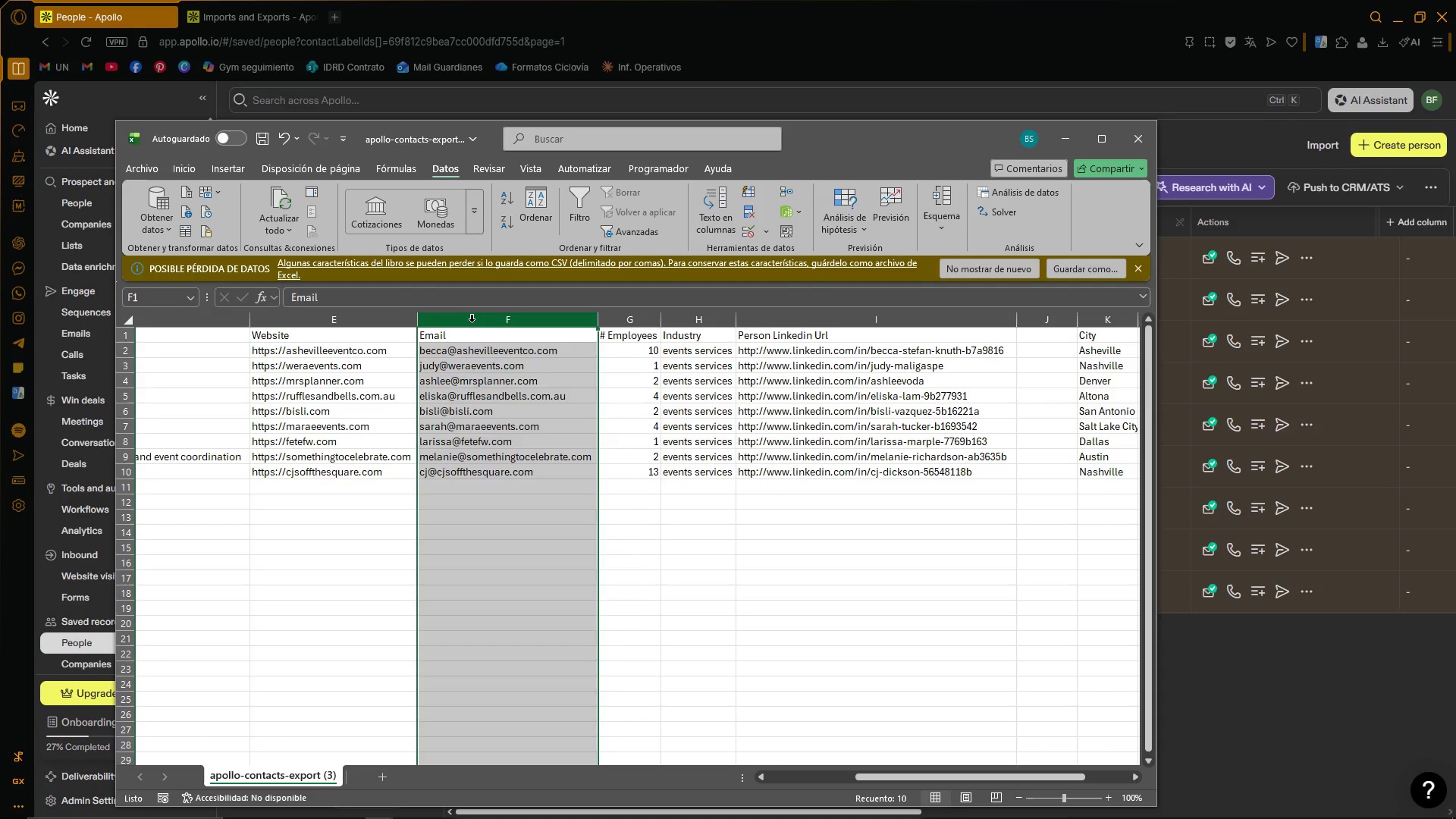 
right_click([472, 322])
 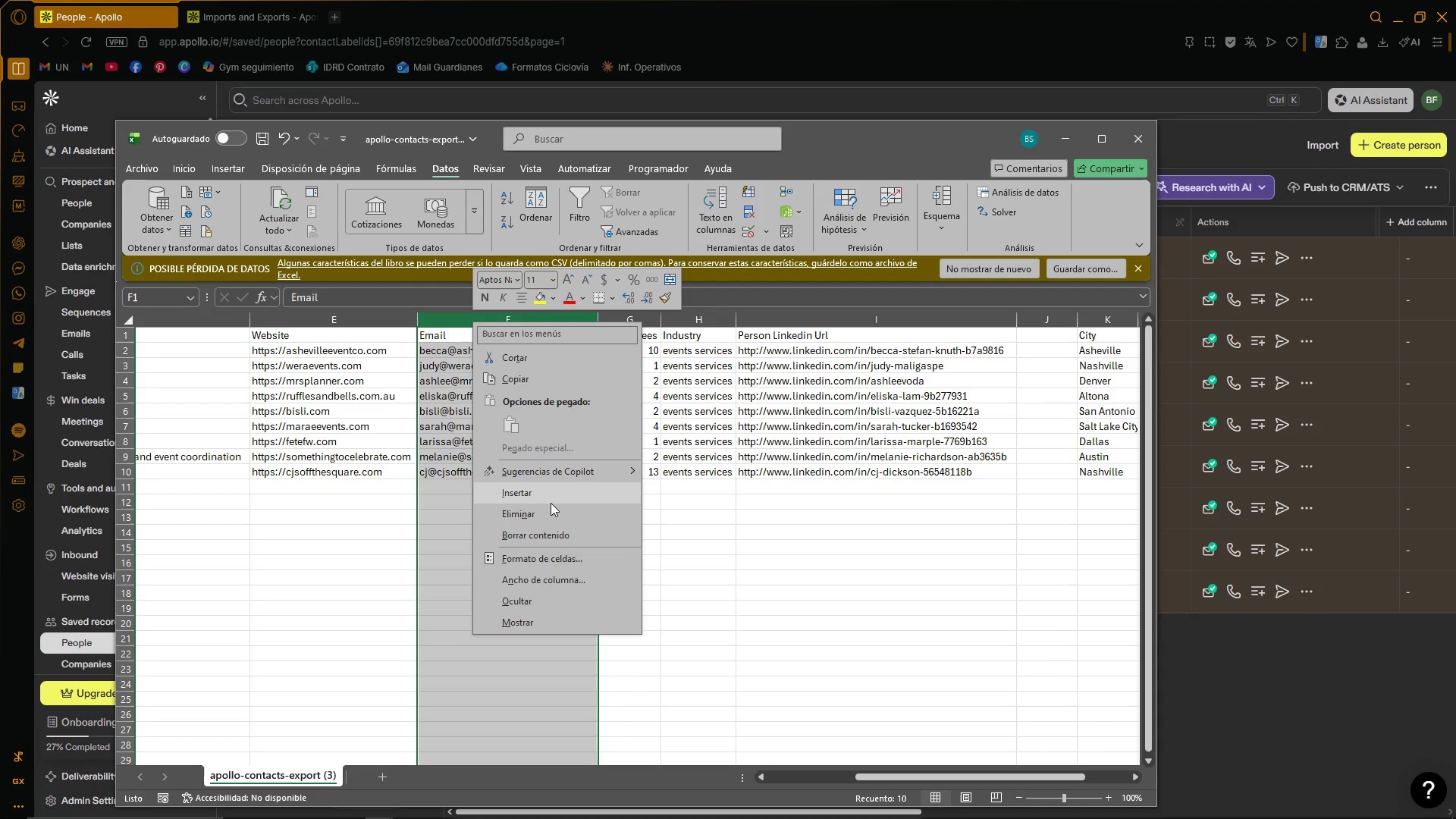 
left_click([551, 503])
 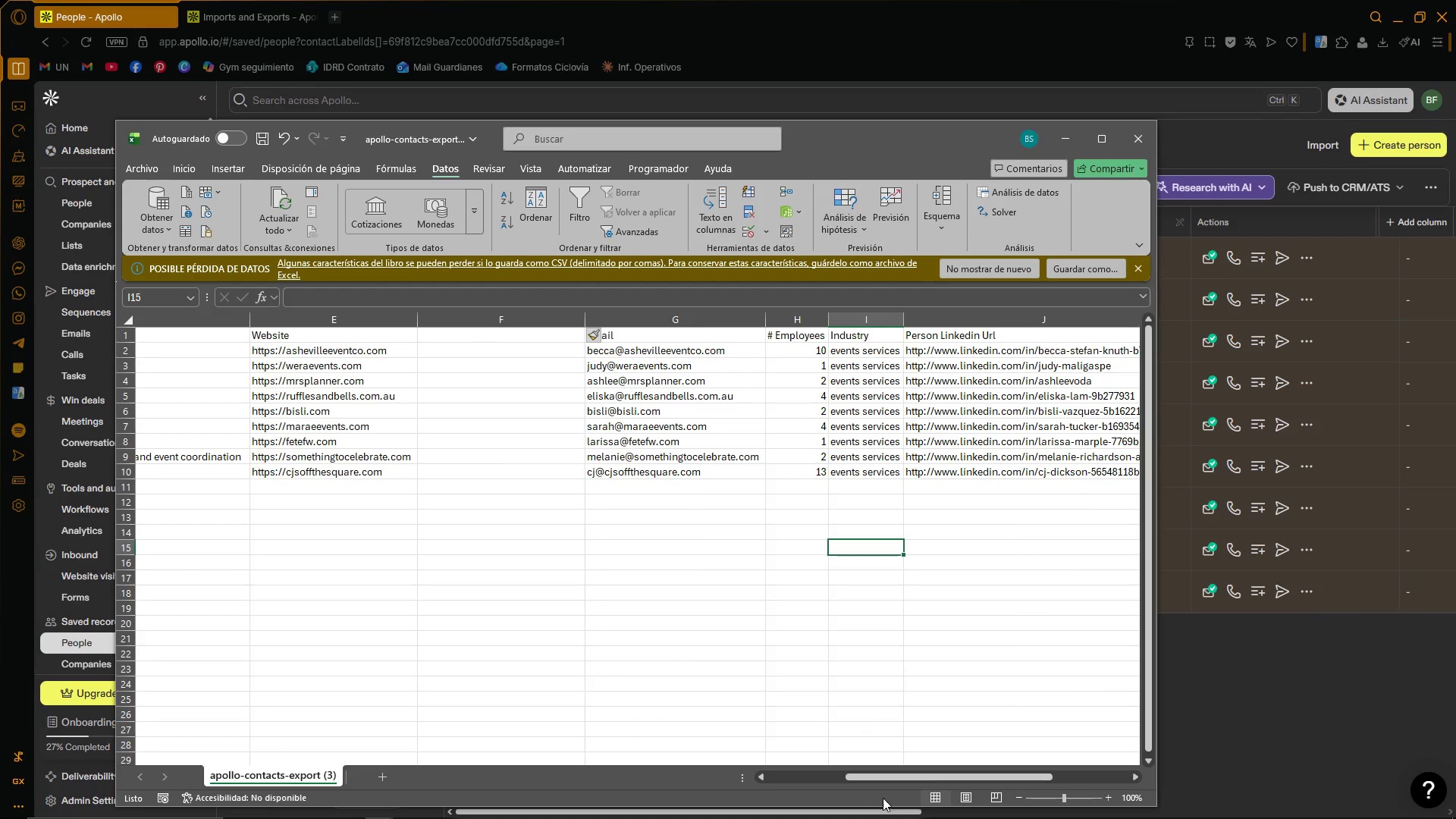 
left_click_drag(start_coordinate=[896, 778], to_coordinate=[959, 774])
 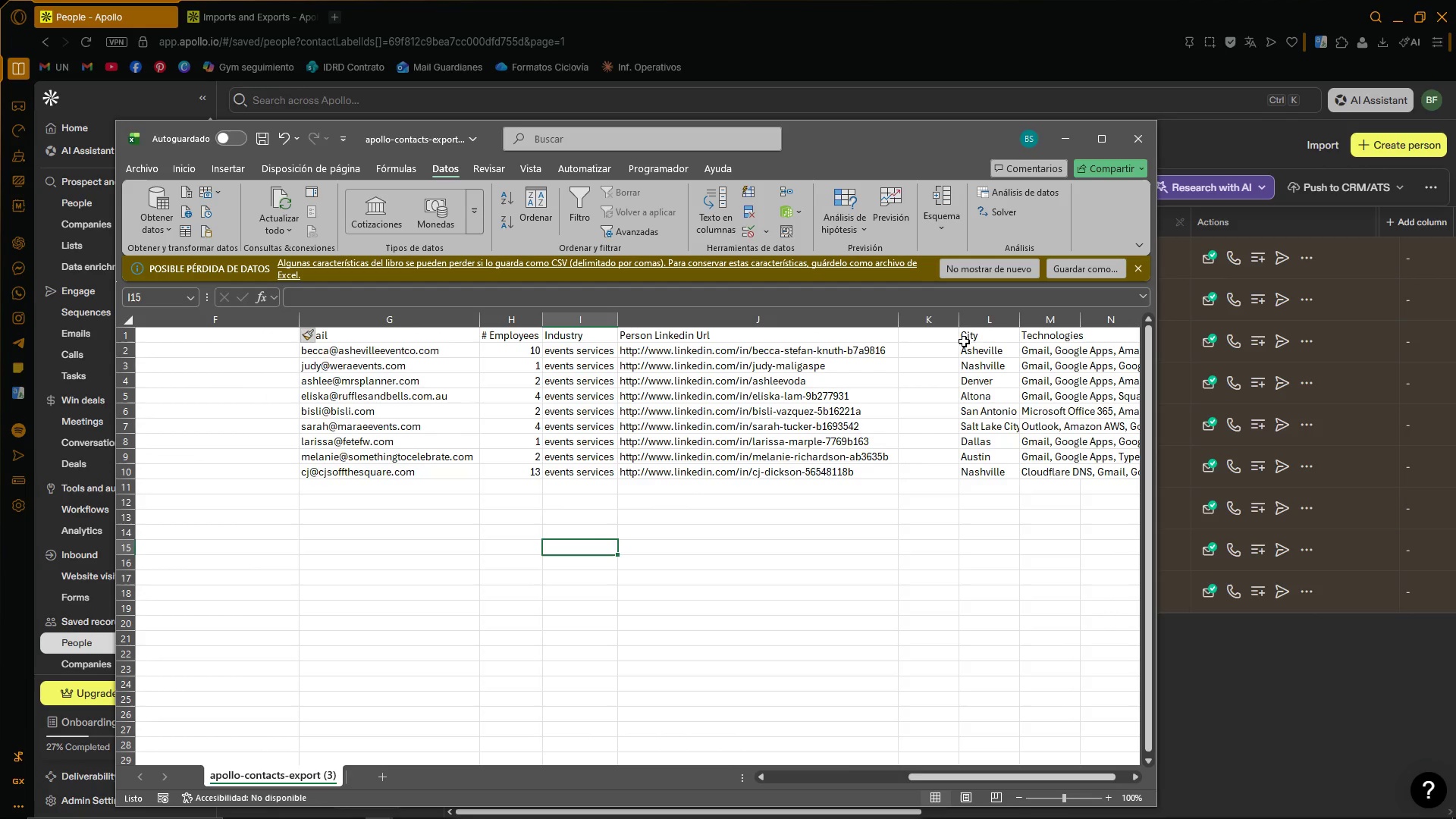 
left_click_drag(start_coordinate=[976, 333], to_coordinate=[1001, 468])
 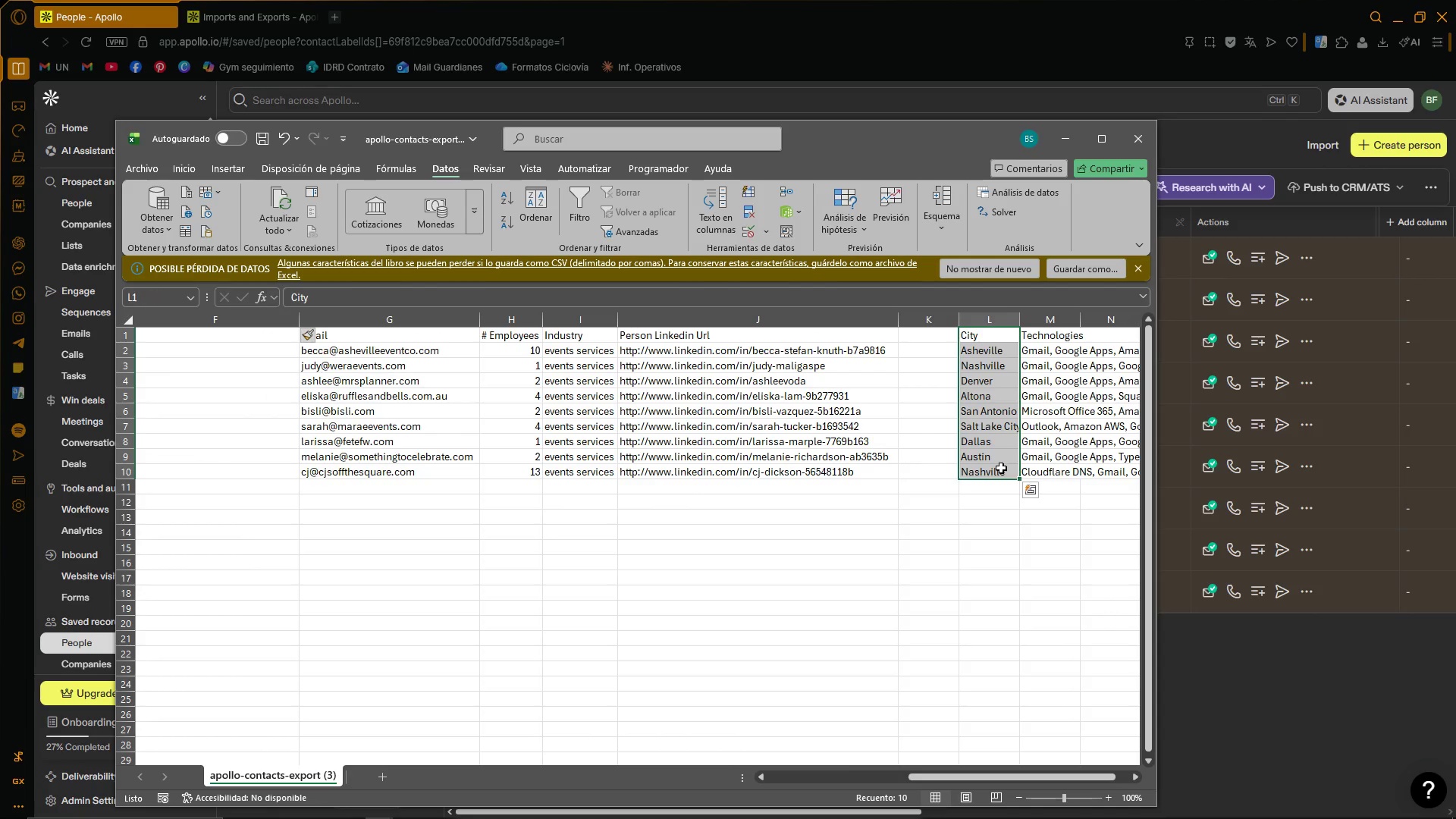 
key(Control+ControlLeft)
 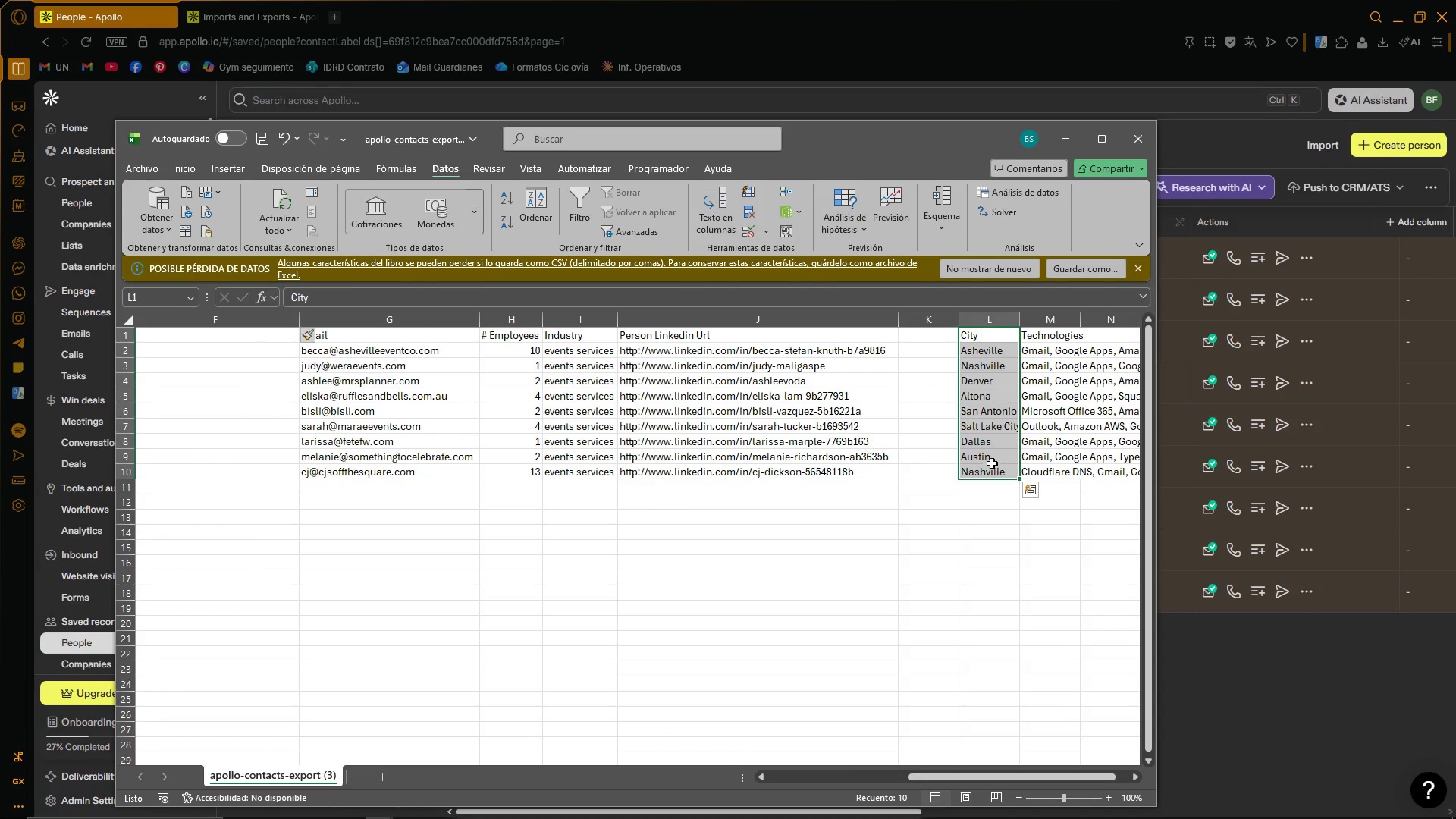 
key(Control+X)
 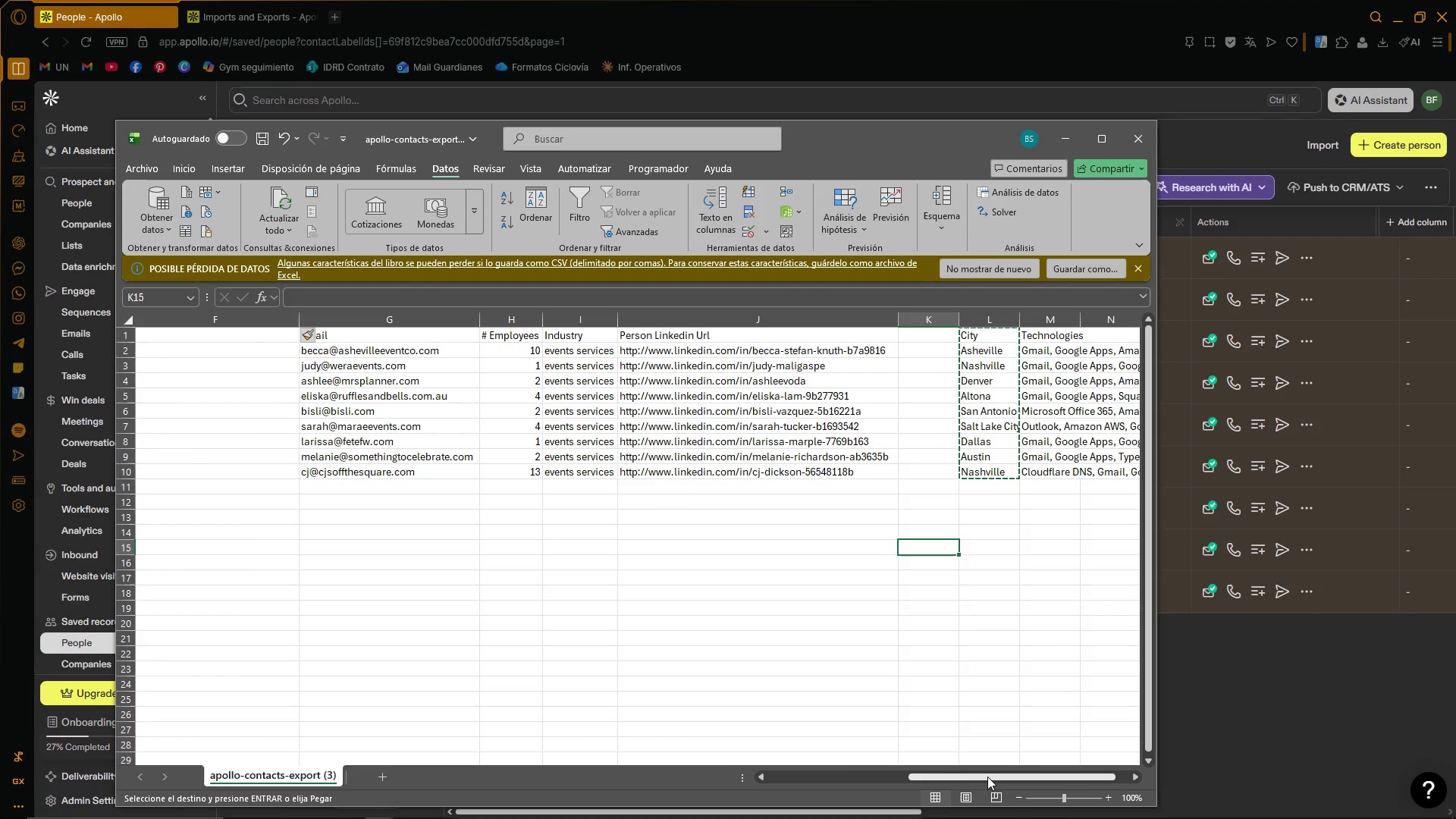 
left_click_drag(start_coordinate=[990, 777], to_coordinate=[830, 774])
 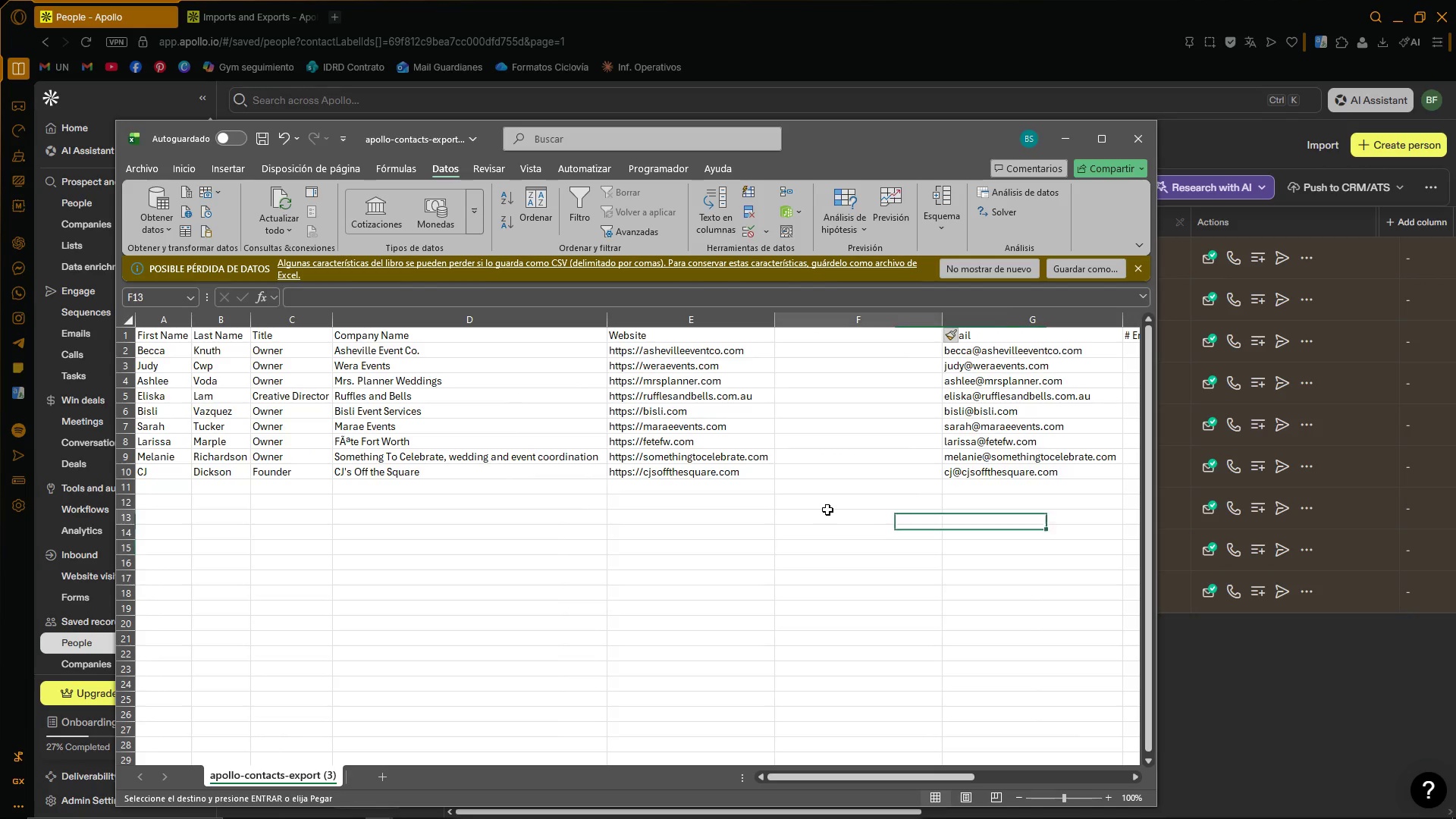 
double_click([785, 358])
 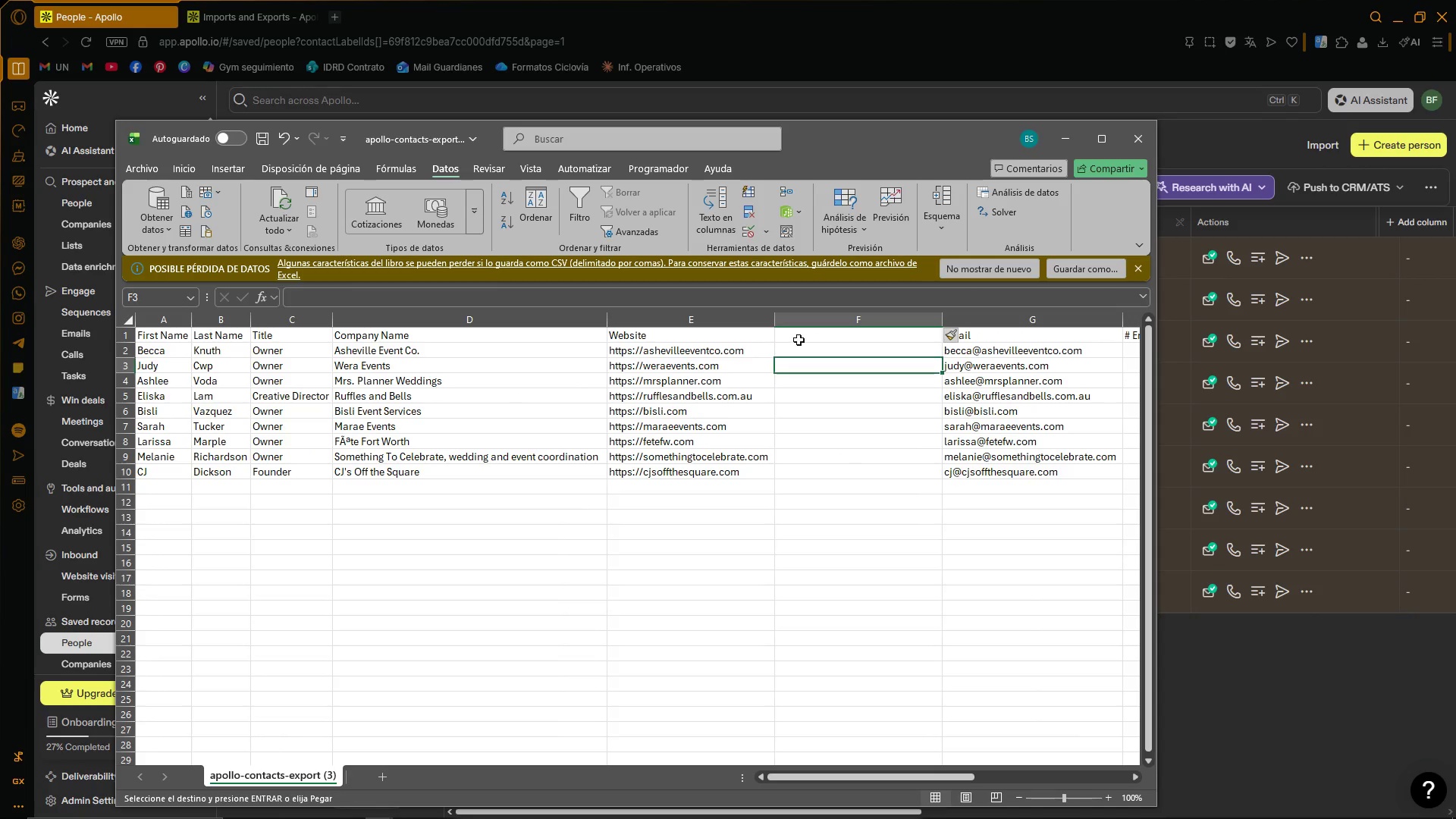 
triple_click([803, 330])
 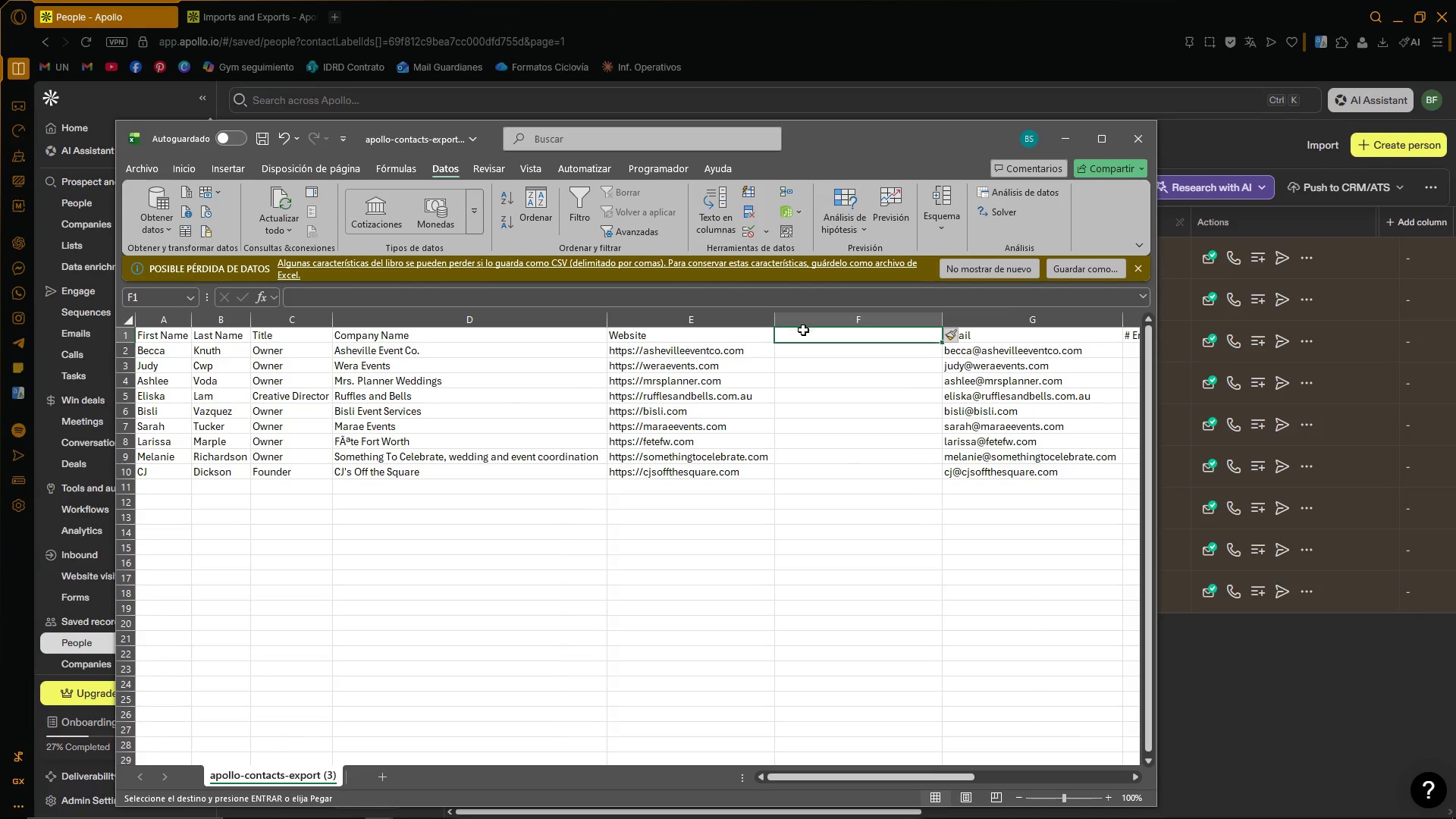 
key(Control+ControlLeft)
 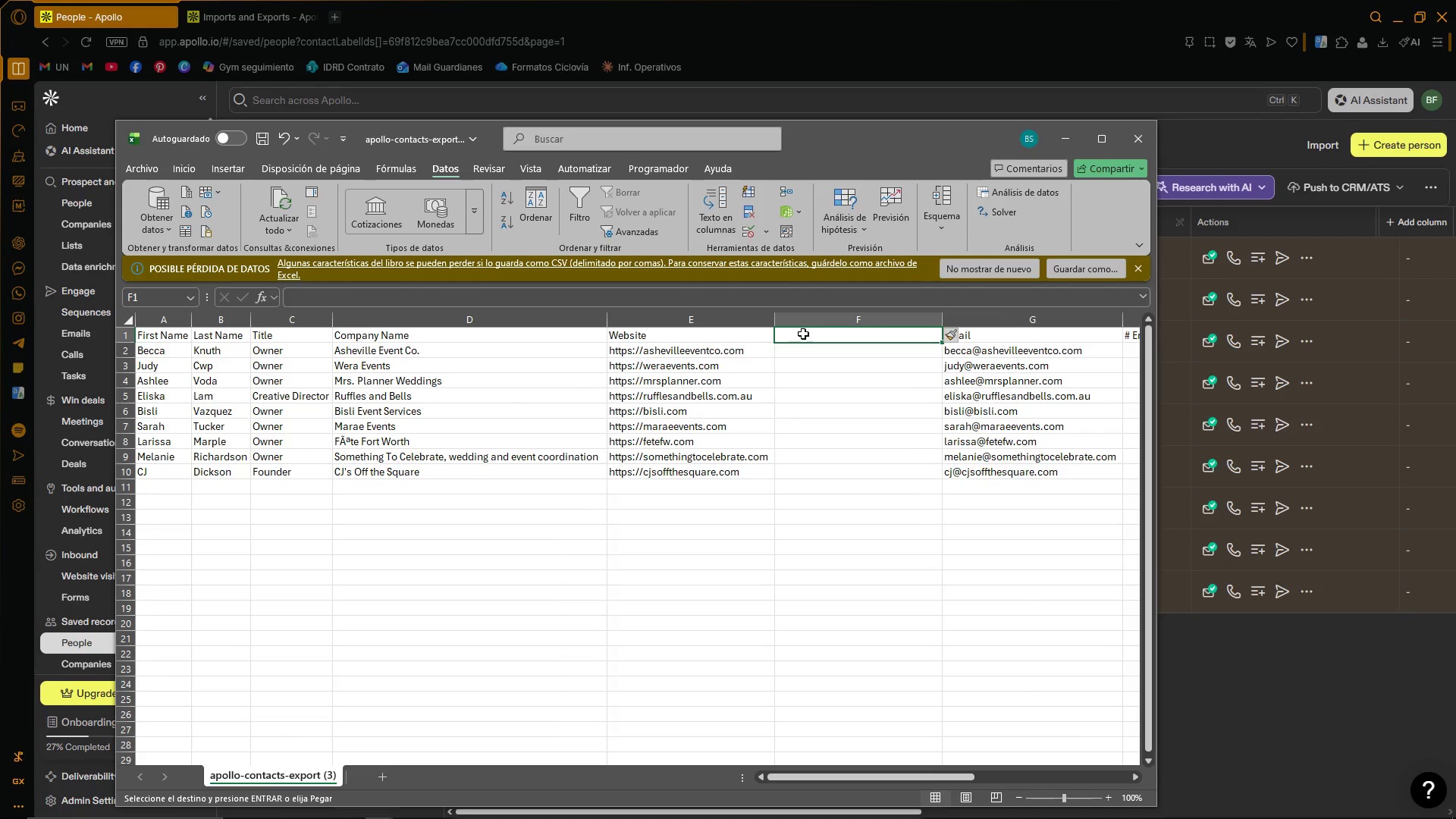 
key(Control+V)
 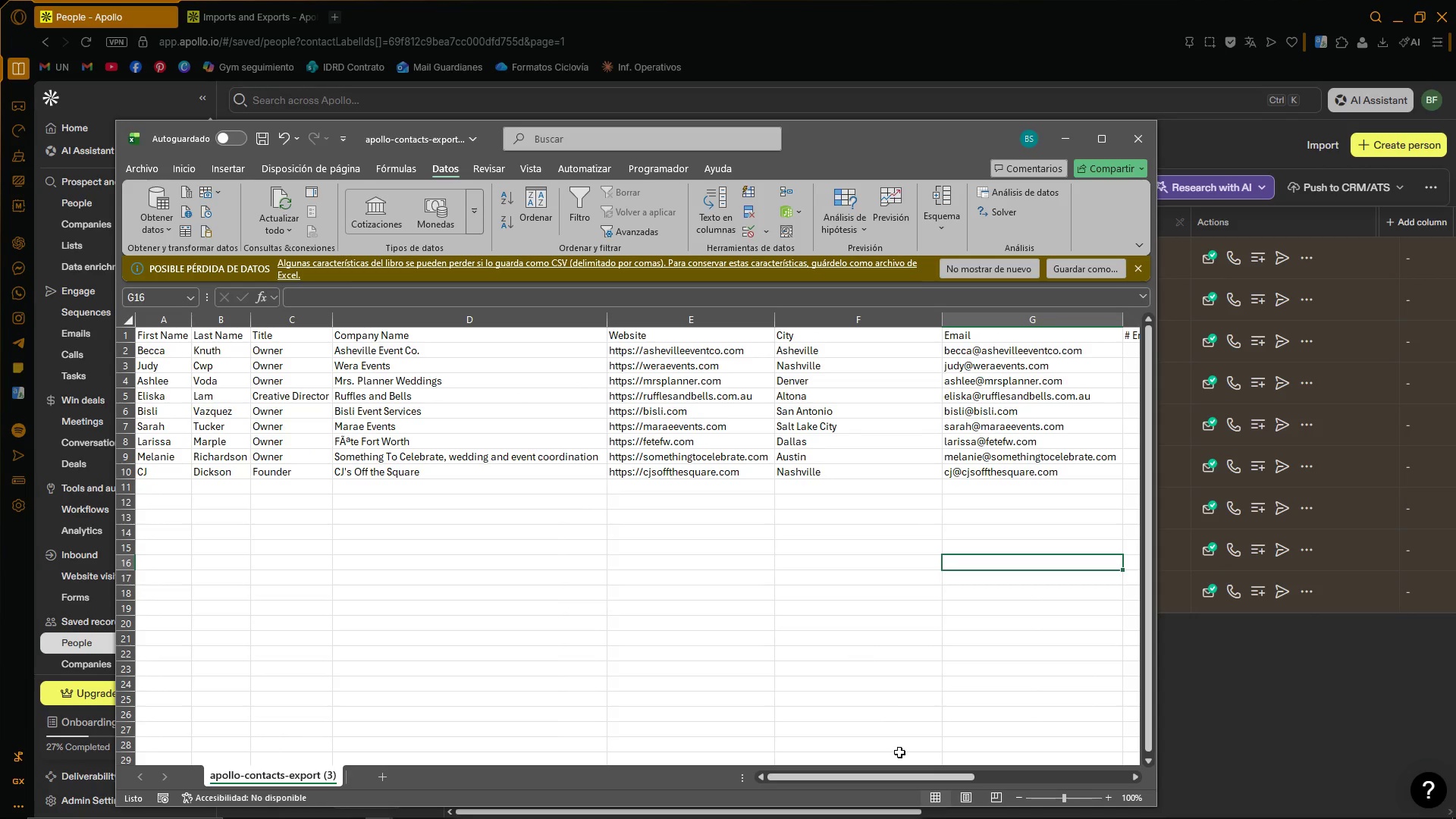 
left_click_drag(start_coordinate=[889, 774], to_coordinate=[1103, 788])
 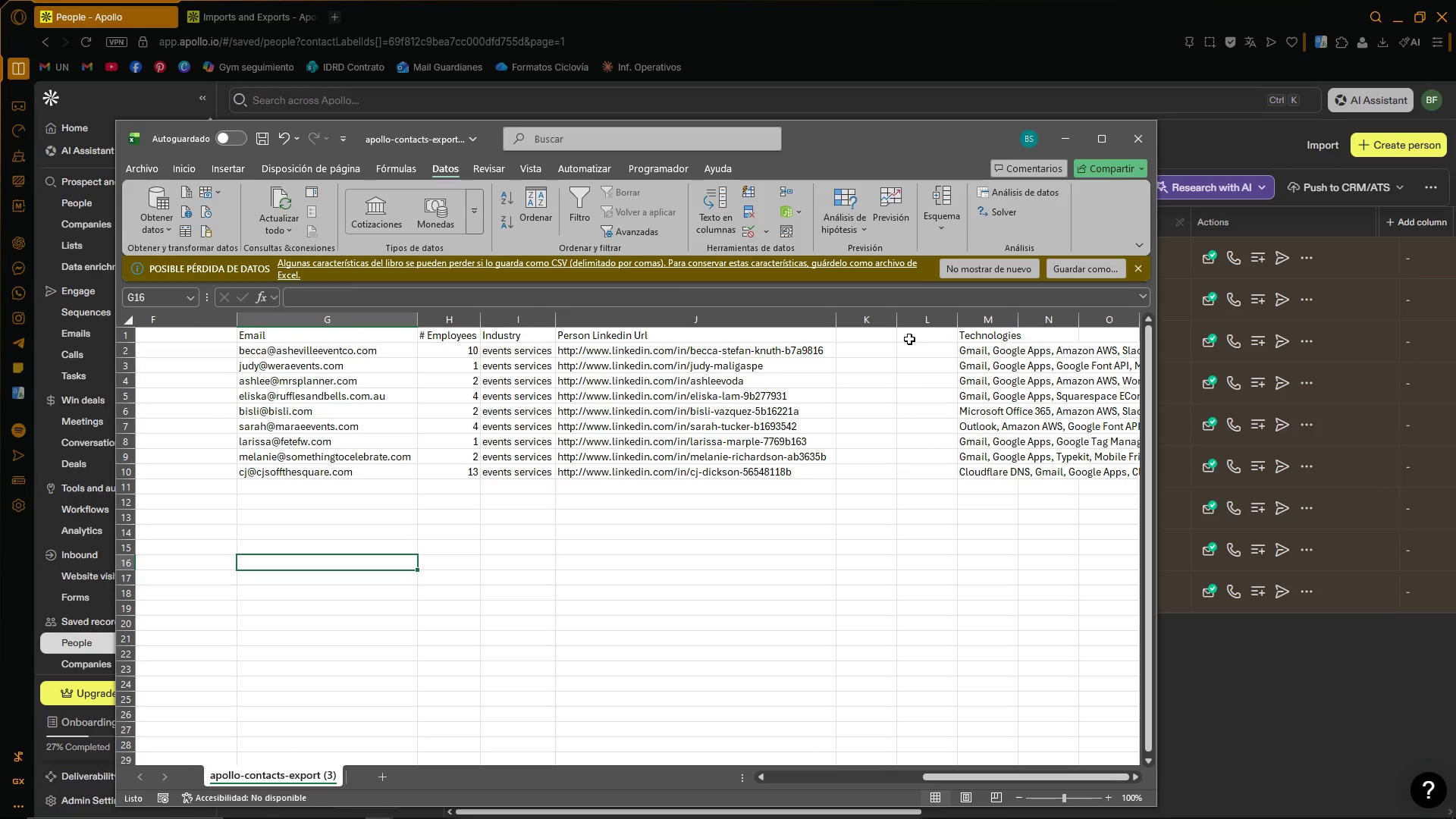 
left_click_drag(start_coordinate=[878, 319], to_coordinate=[923, 472])
 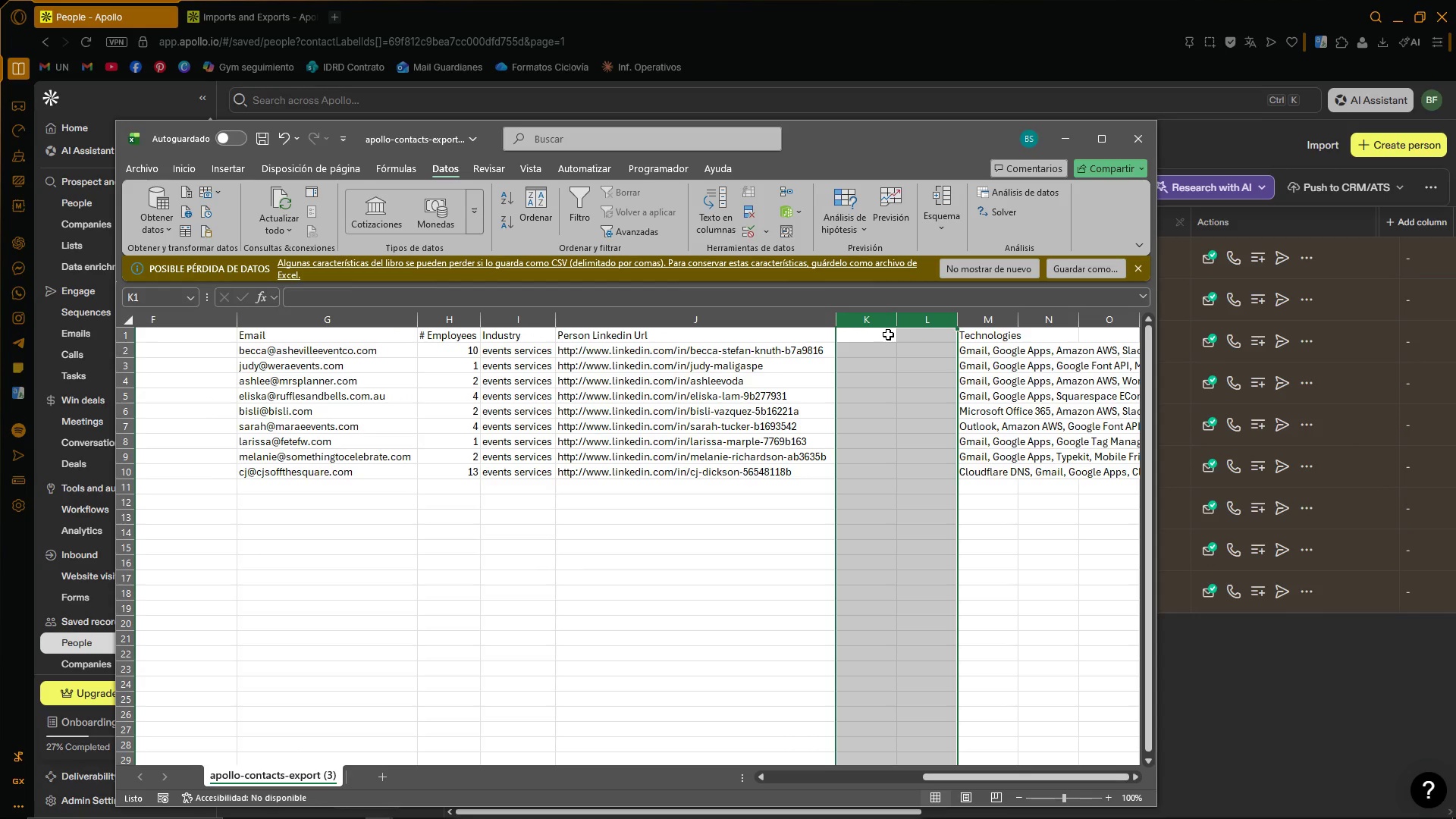 
right_click([912, 318])
 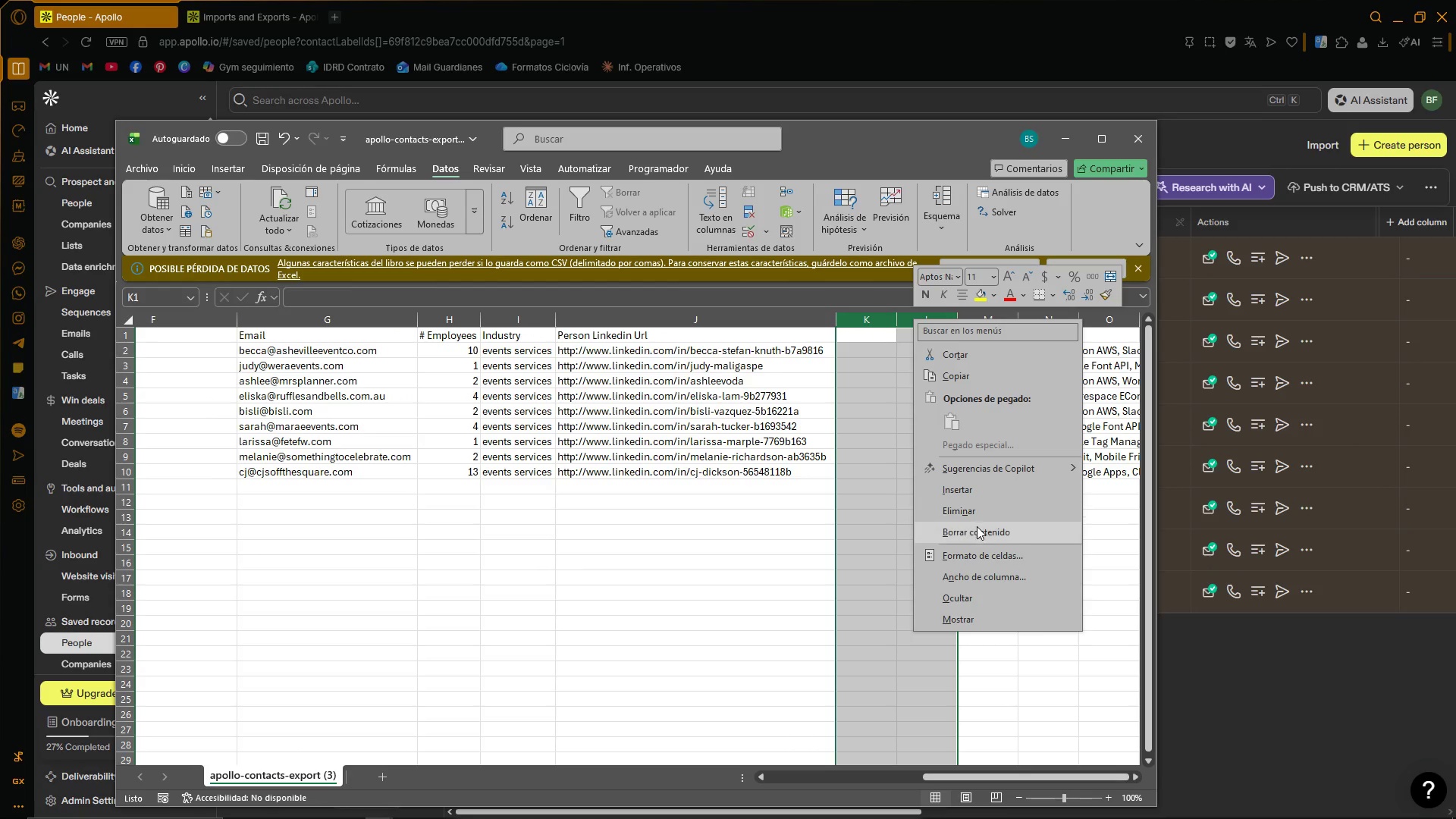 
left_click([974, 511])
 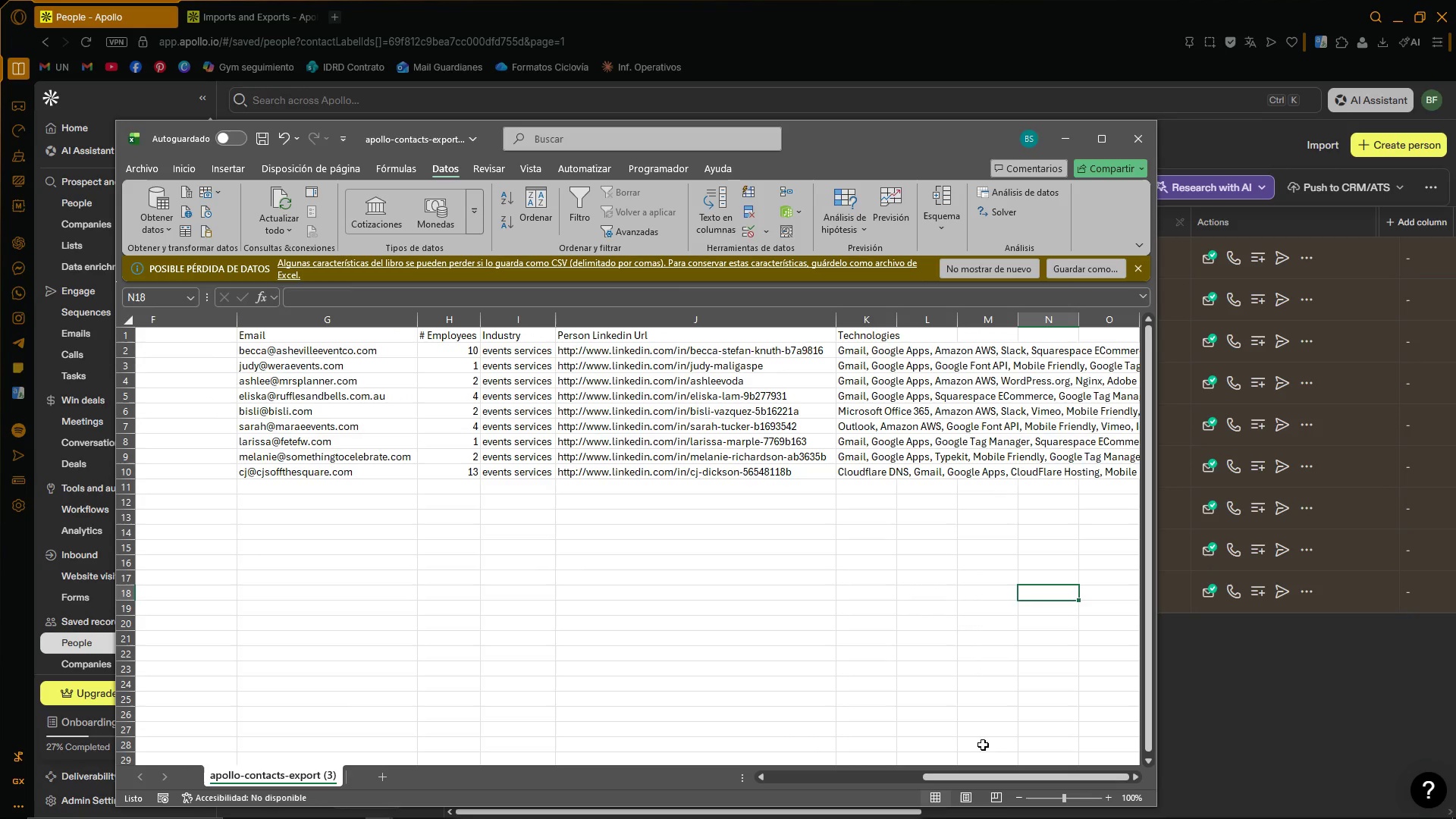 
left_click_drag(start_coordinate=[997, 774], to_coordinate=[814, 775])
 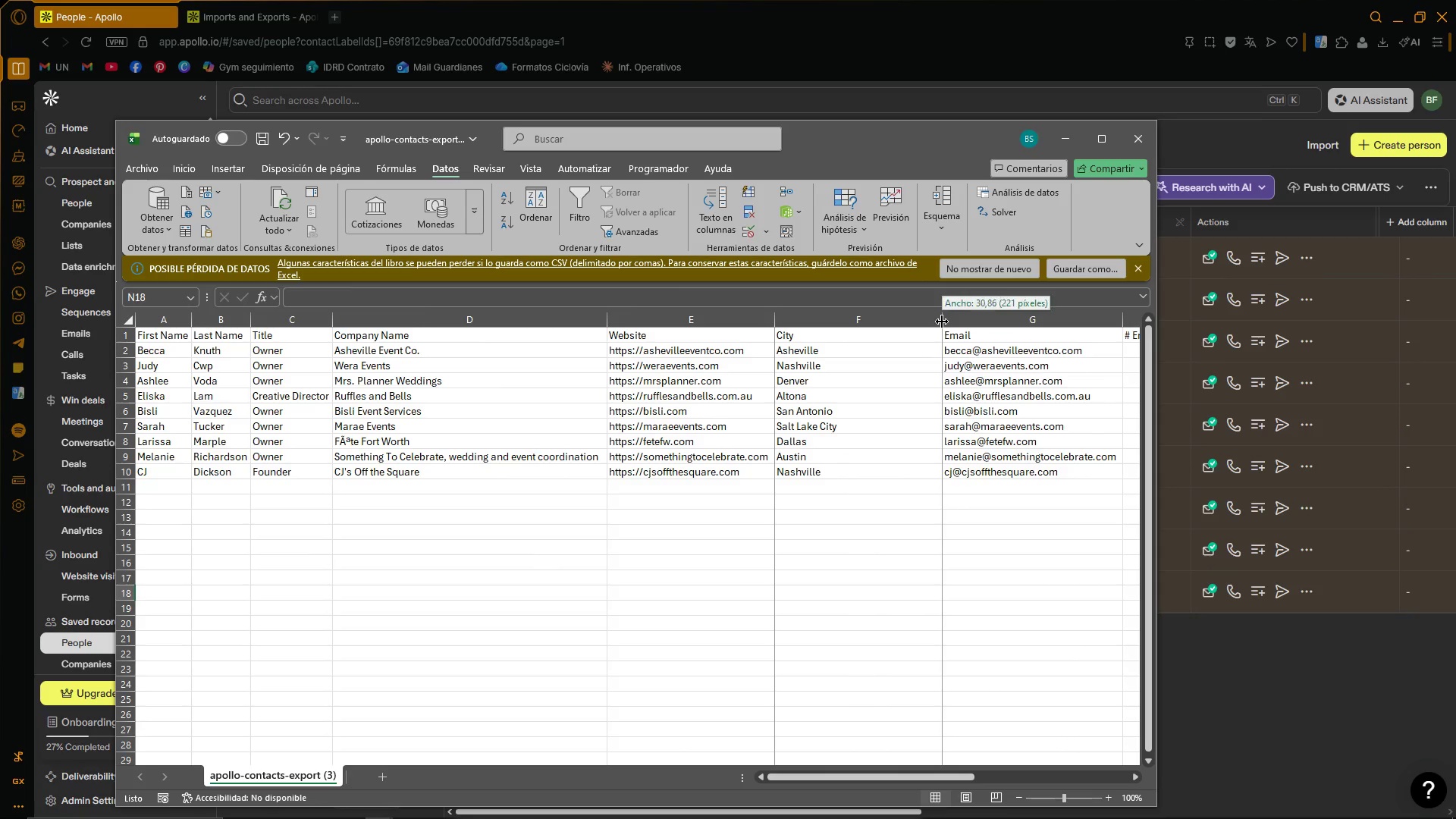 
double_click([942, 322])
 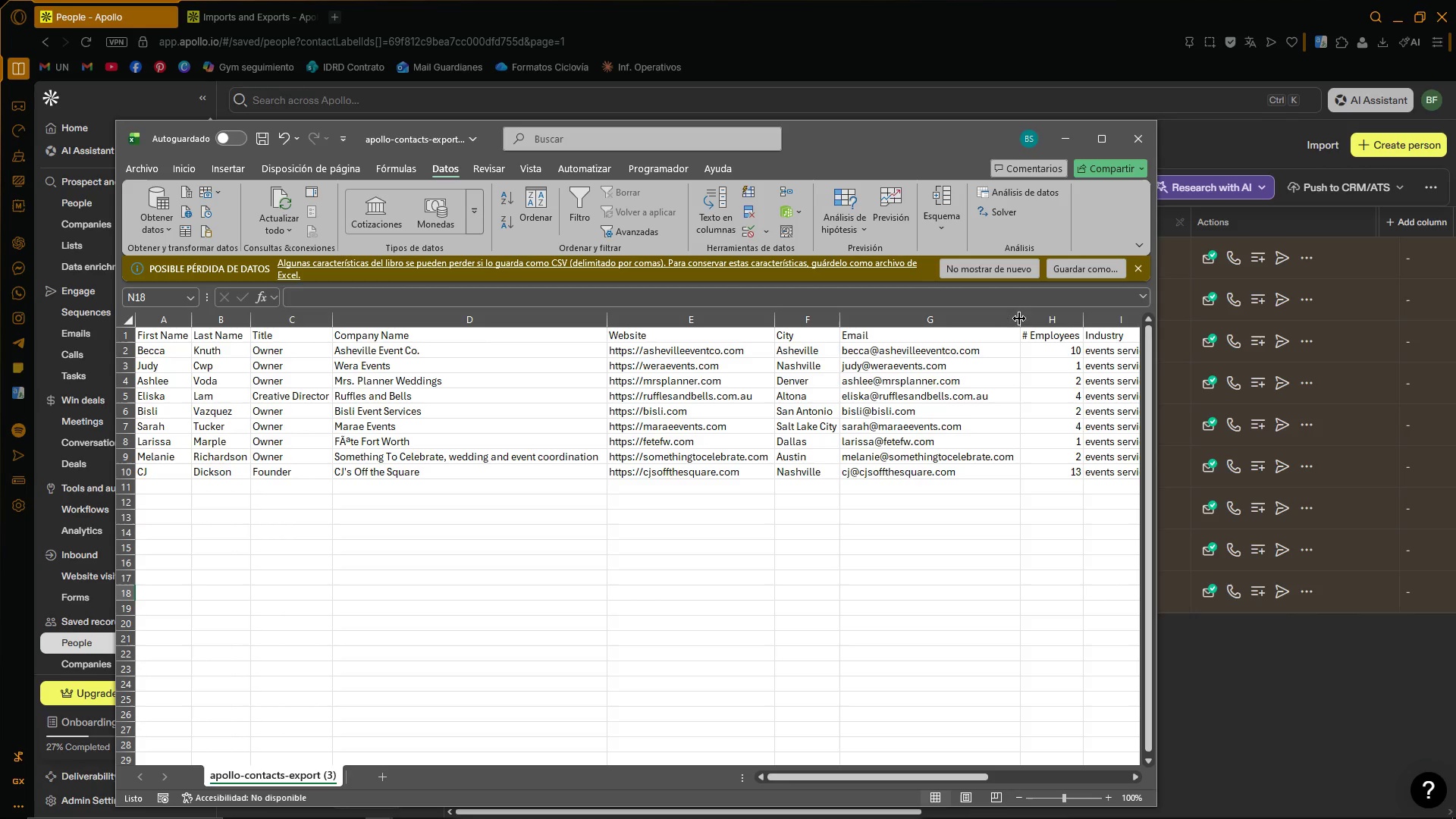 
double_click([1022, 320])
 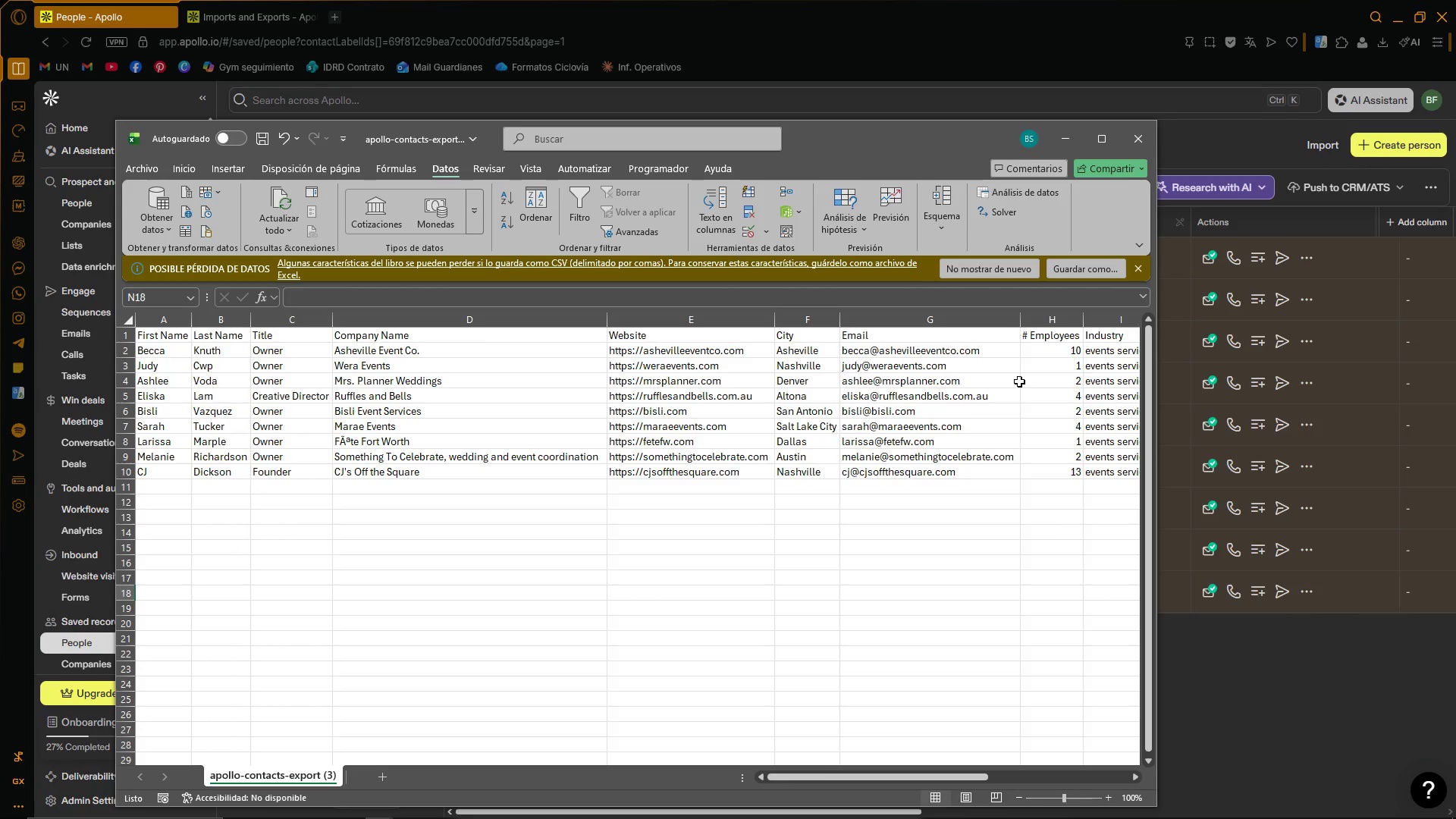 
left_click_drag(start_coordinate=[1059, 567], to_coordinate=[1059, 577])
 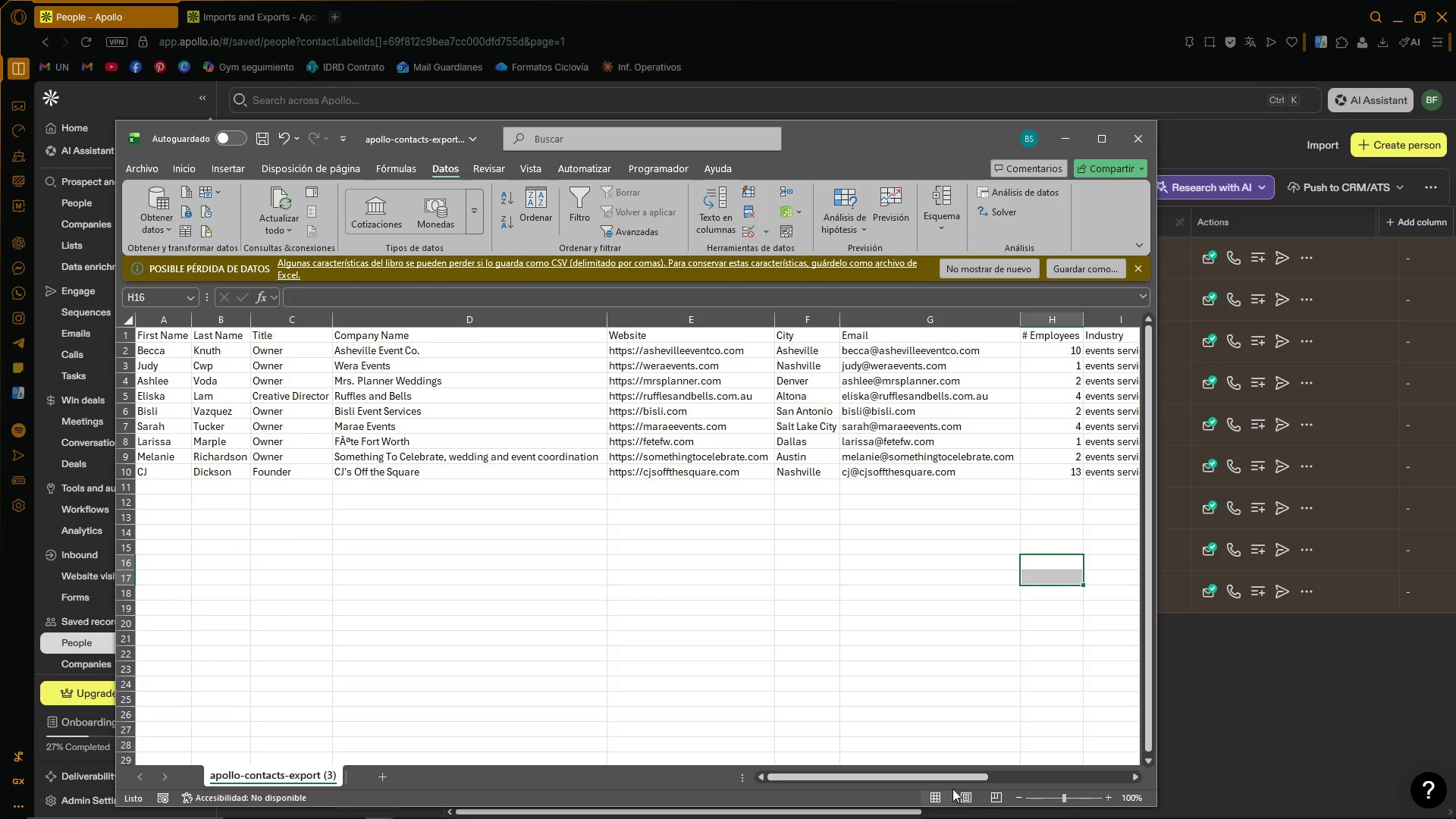 
left_click_drag(start_coordinate=[977, 675], to_coordinate=[974, 685])
 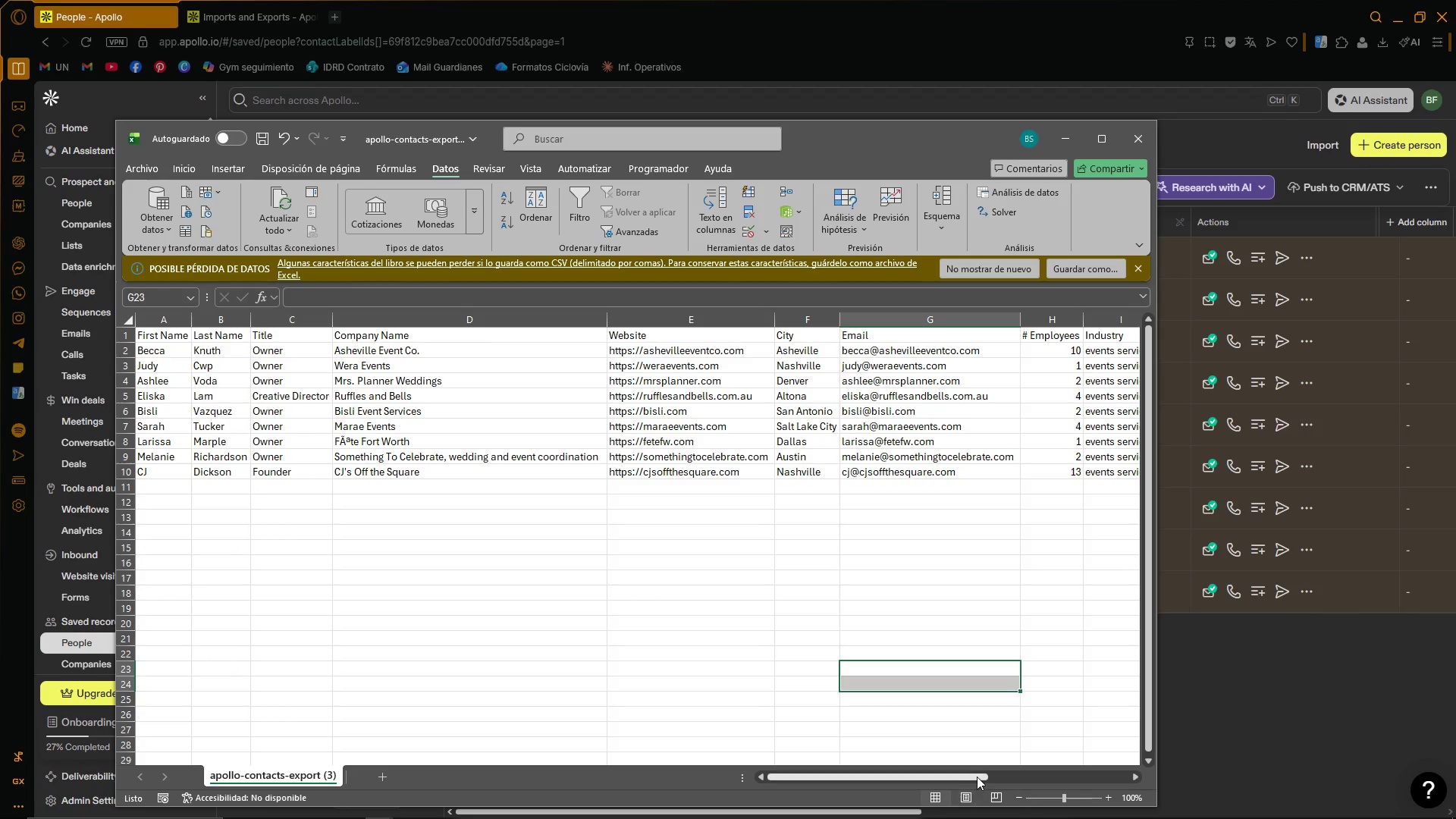 
left_click_drag(start_coordinate=[977, 777], to_coordinate=[1120, 758])
 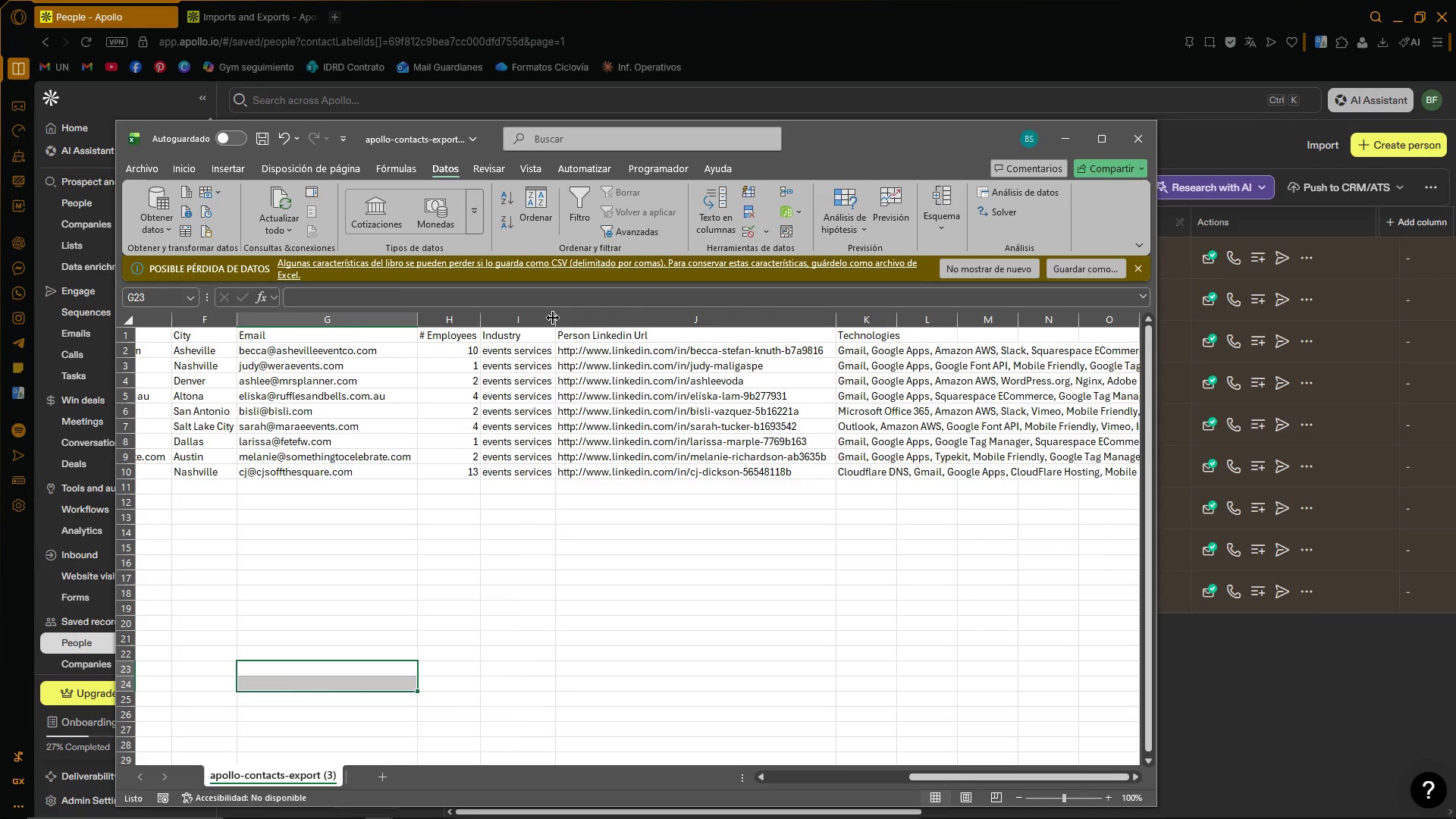 
double_click([553, 318])
 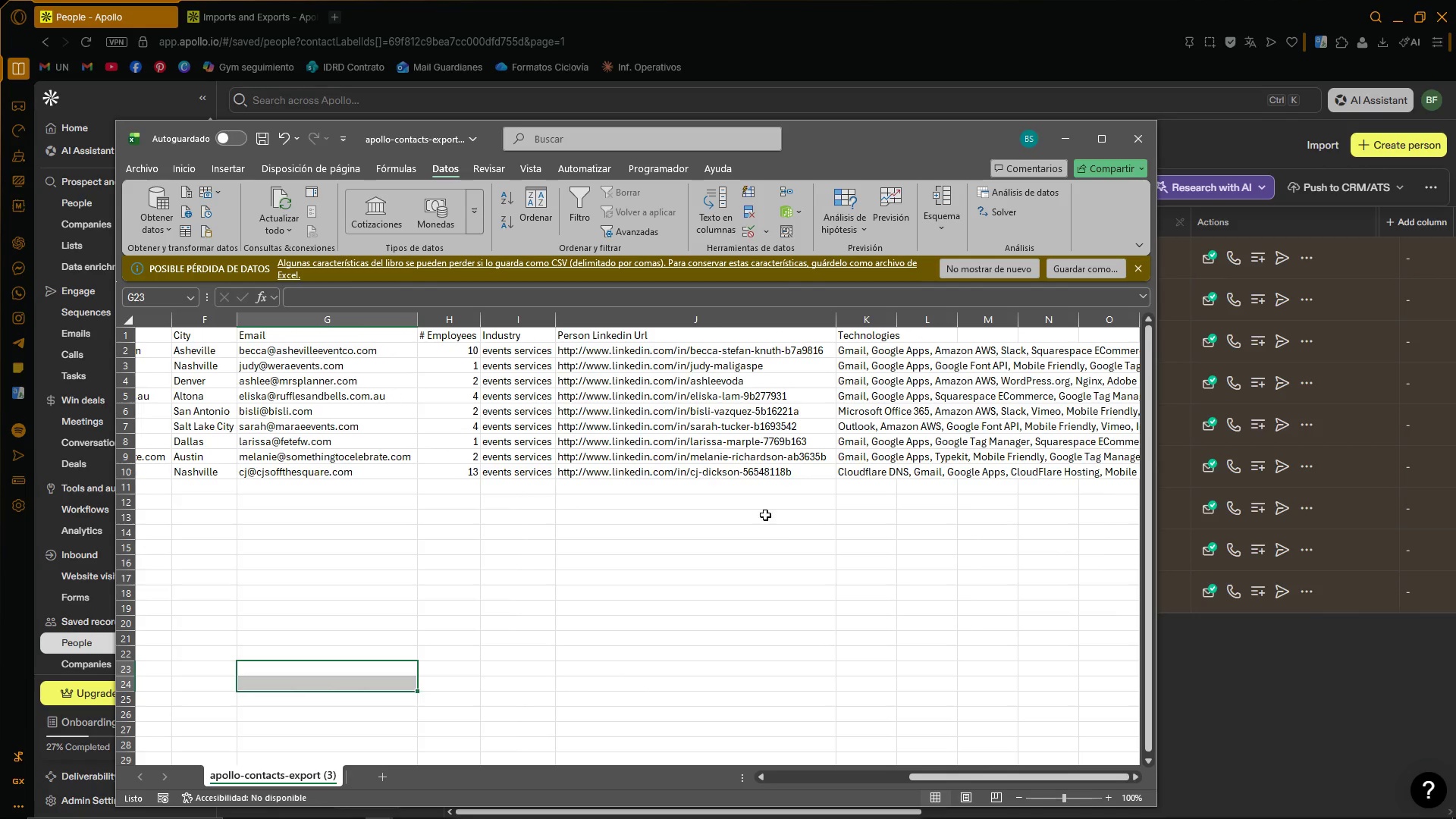 
left_click([783, 533])
 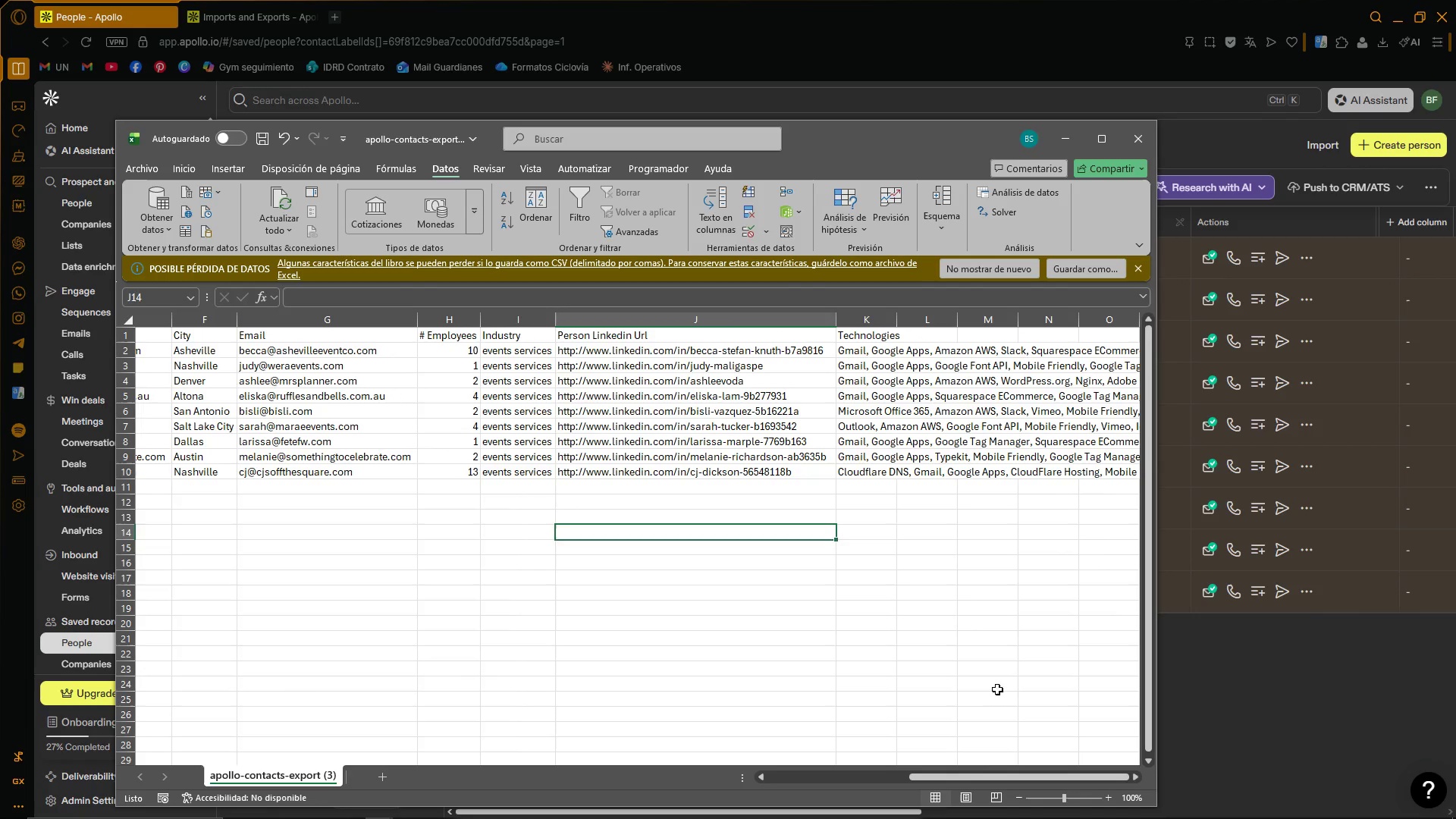 
left_click_drag(start_coordinate=[1010, 783], to_coordinate=[1021, 780])
 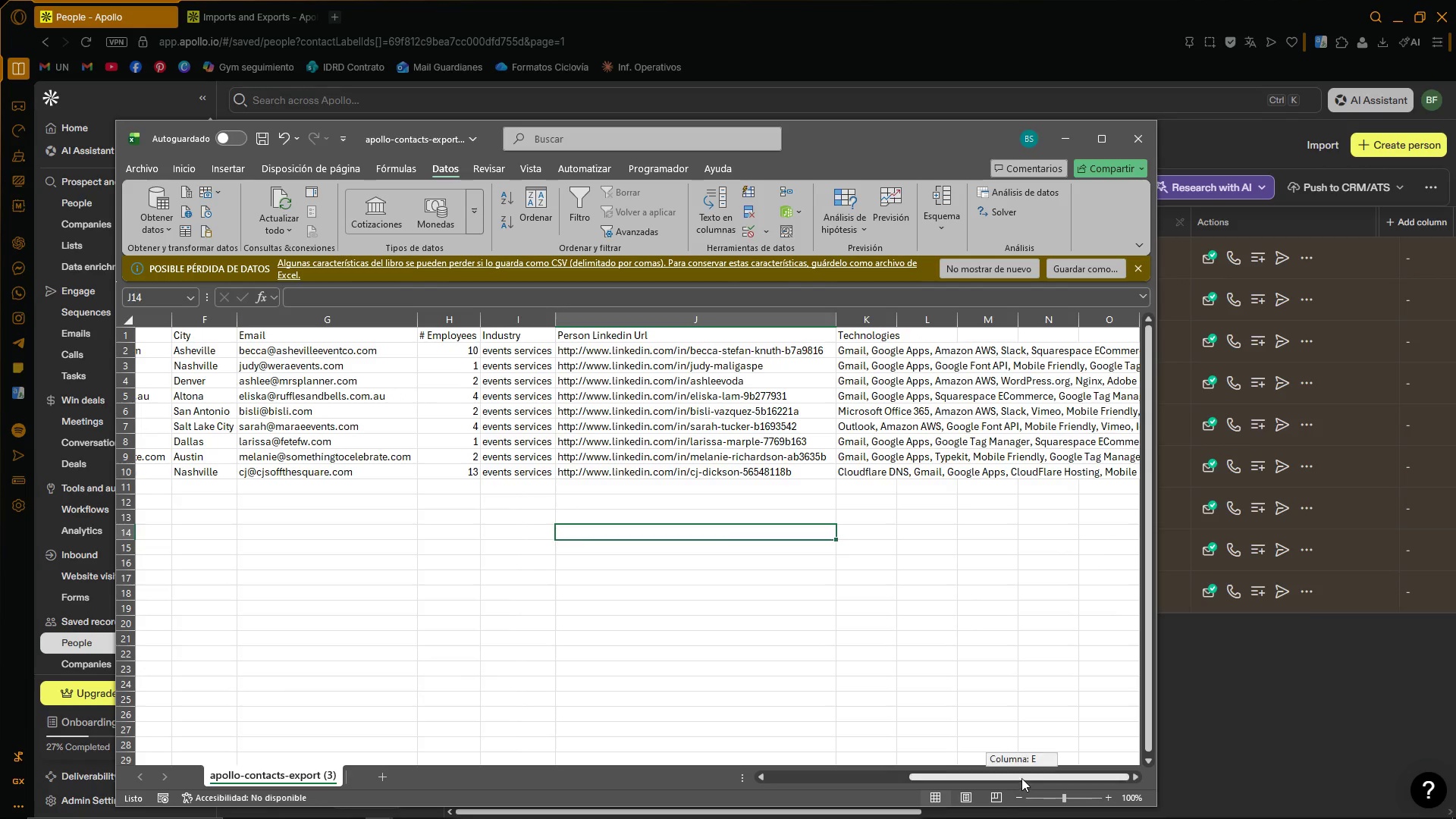 
left_click_drag(start_coordinate=[1021, 779], to_coordinate=[715, 772])
 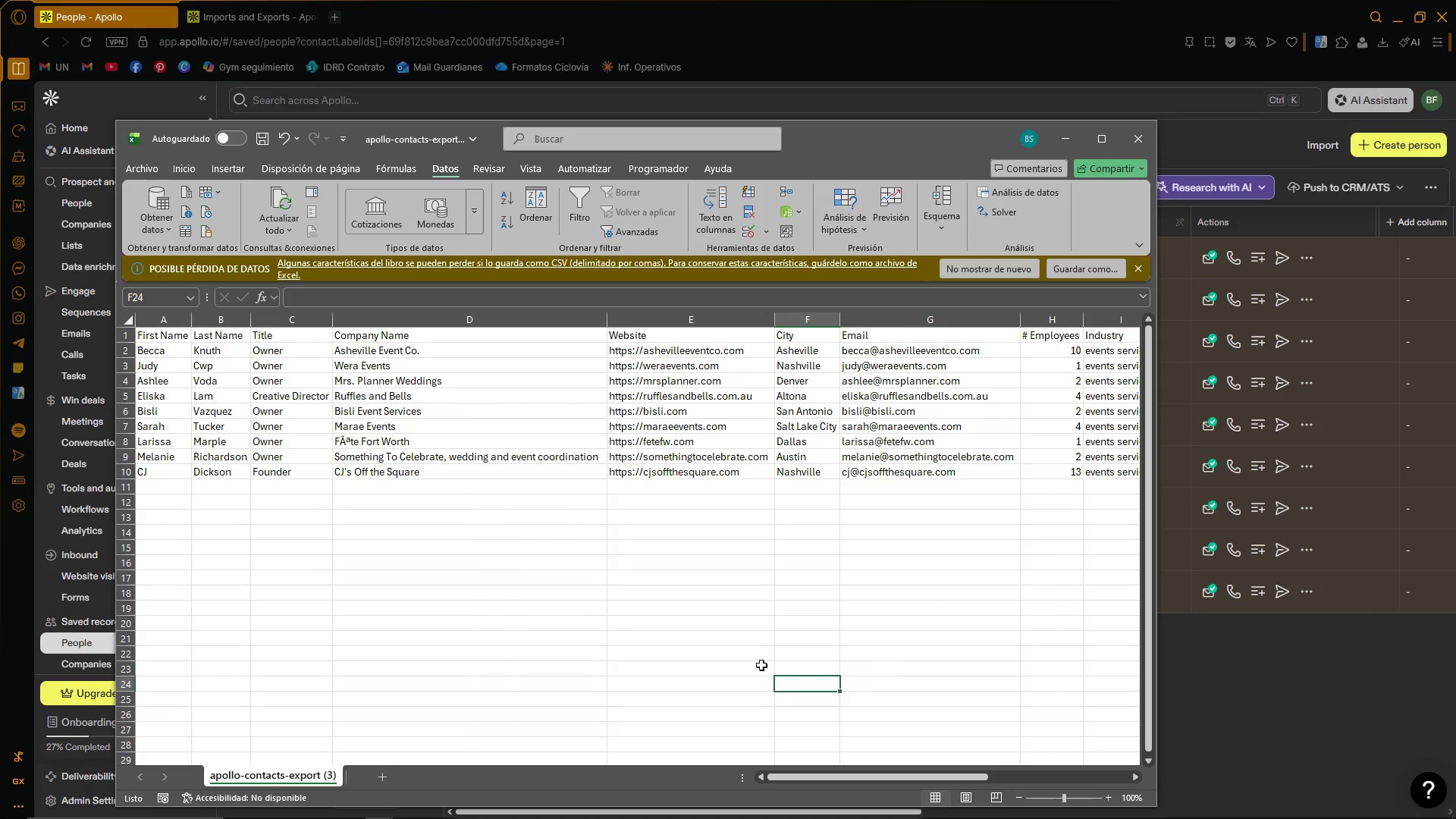 
double_click([681, 605])
 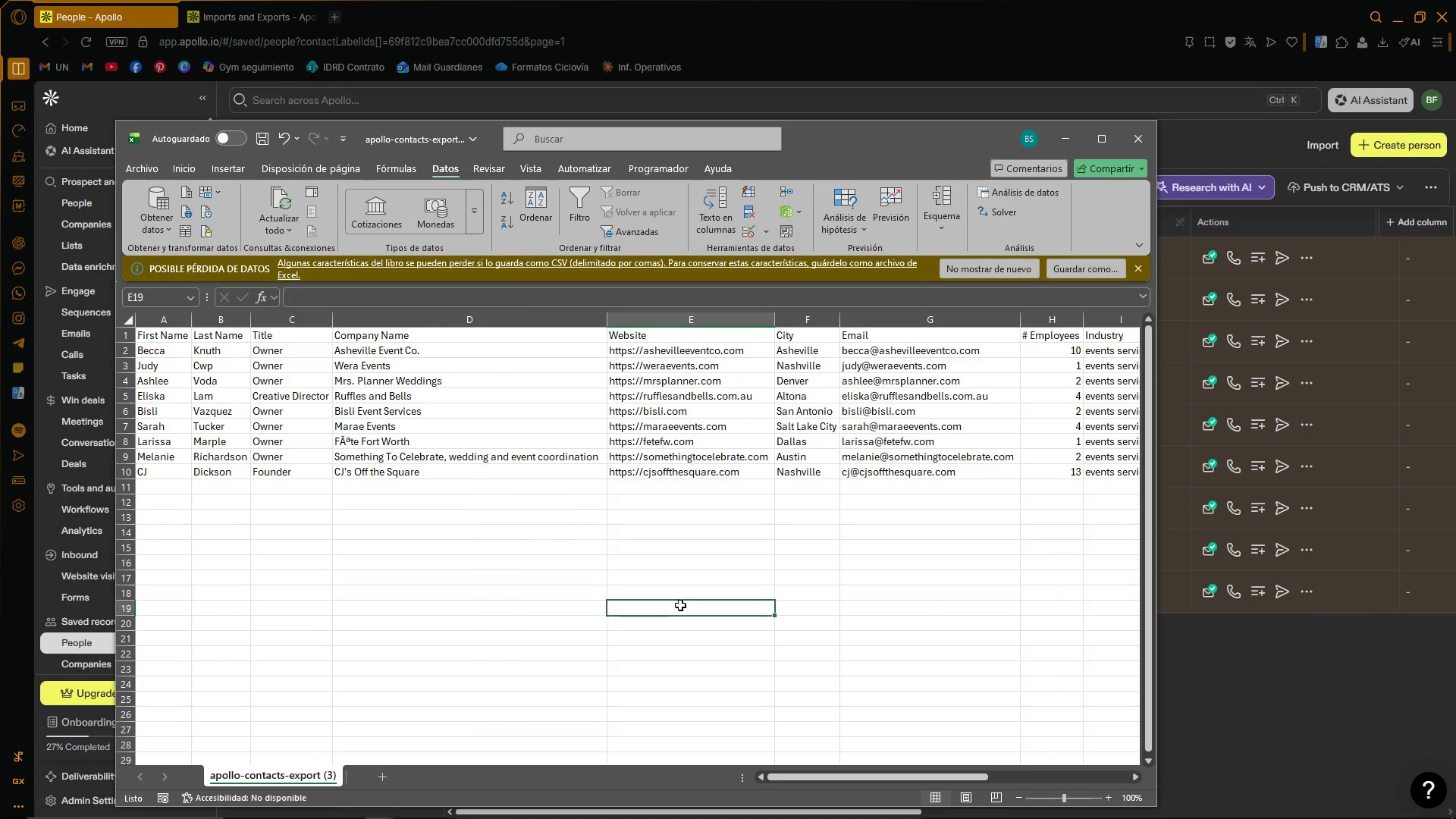 
triple_click([502, 568])
 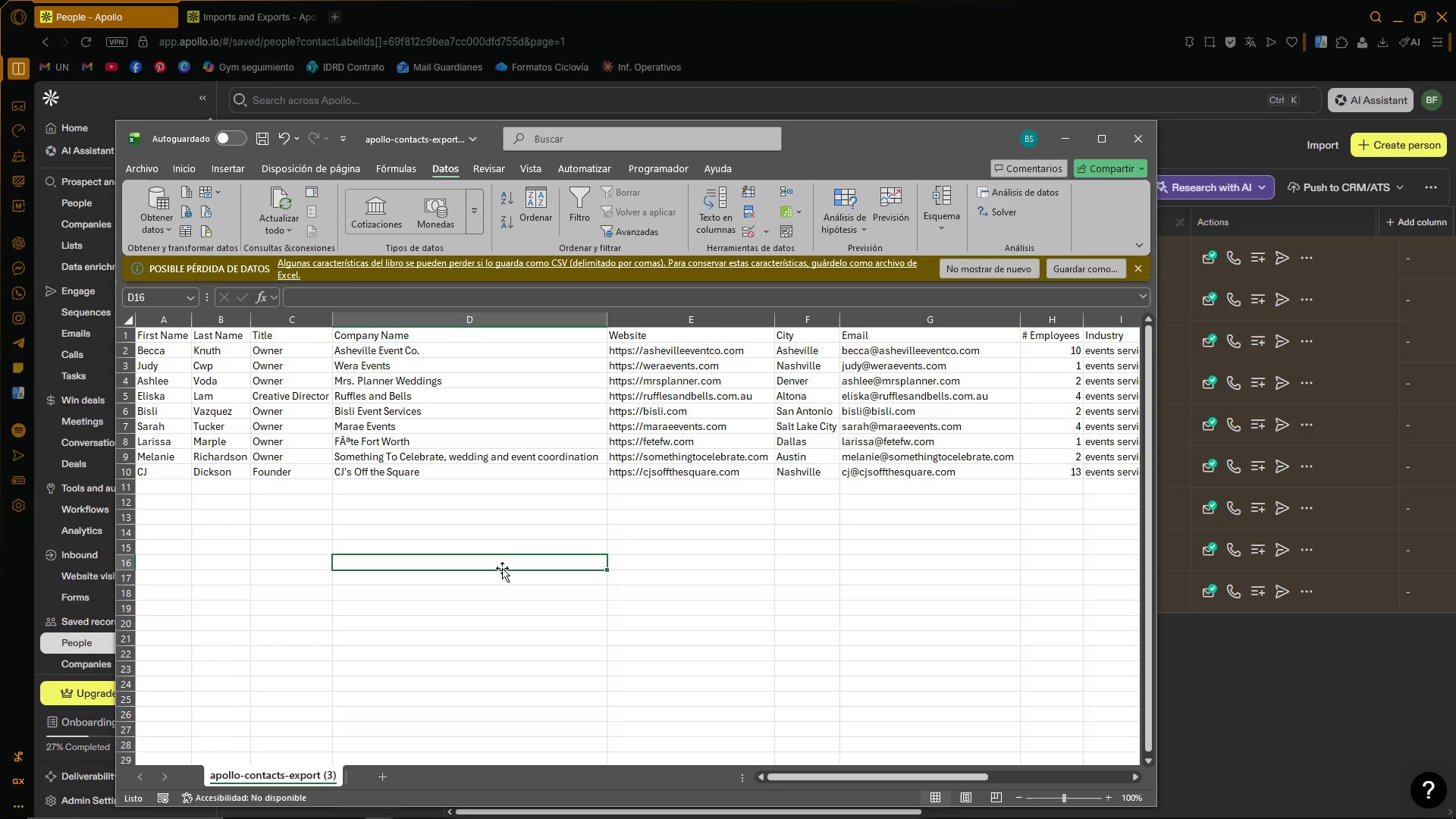 
wait(50.02)
 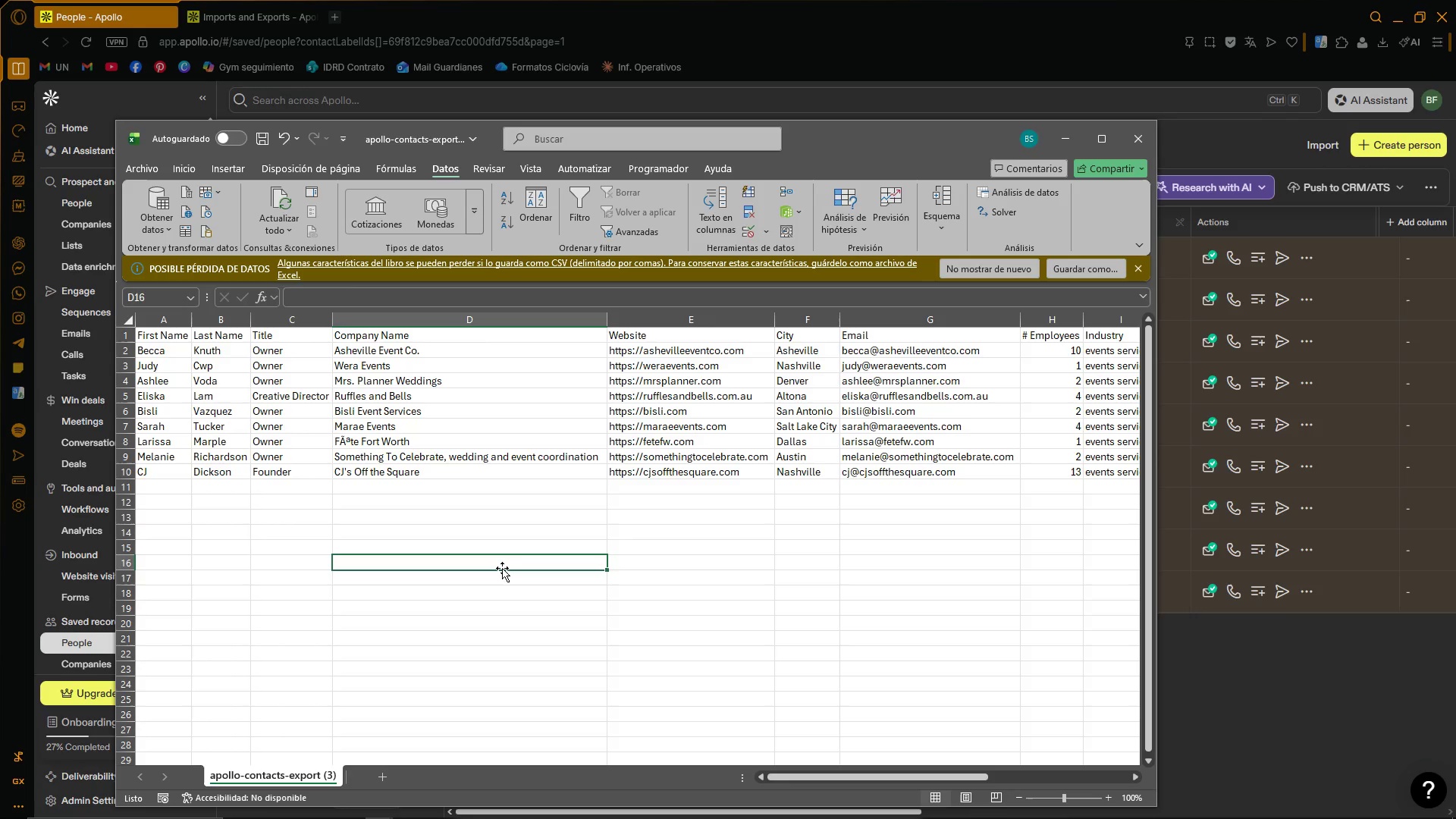 
left_click_drag(start_coordinate=[822, 774], to_coordinate=[968, 783])
 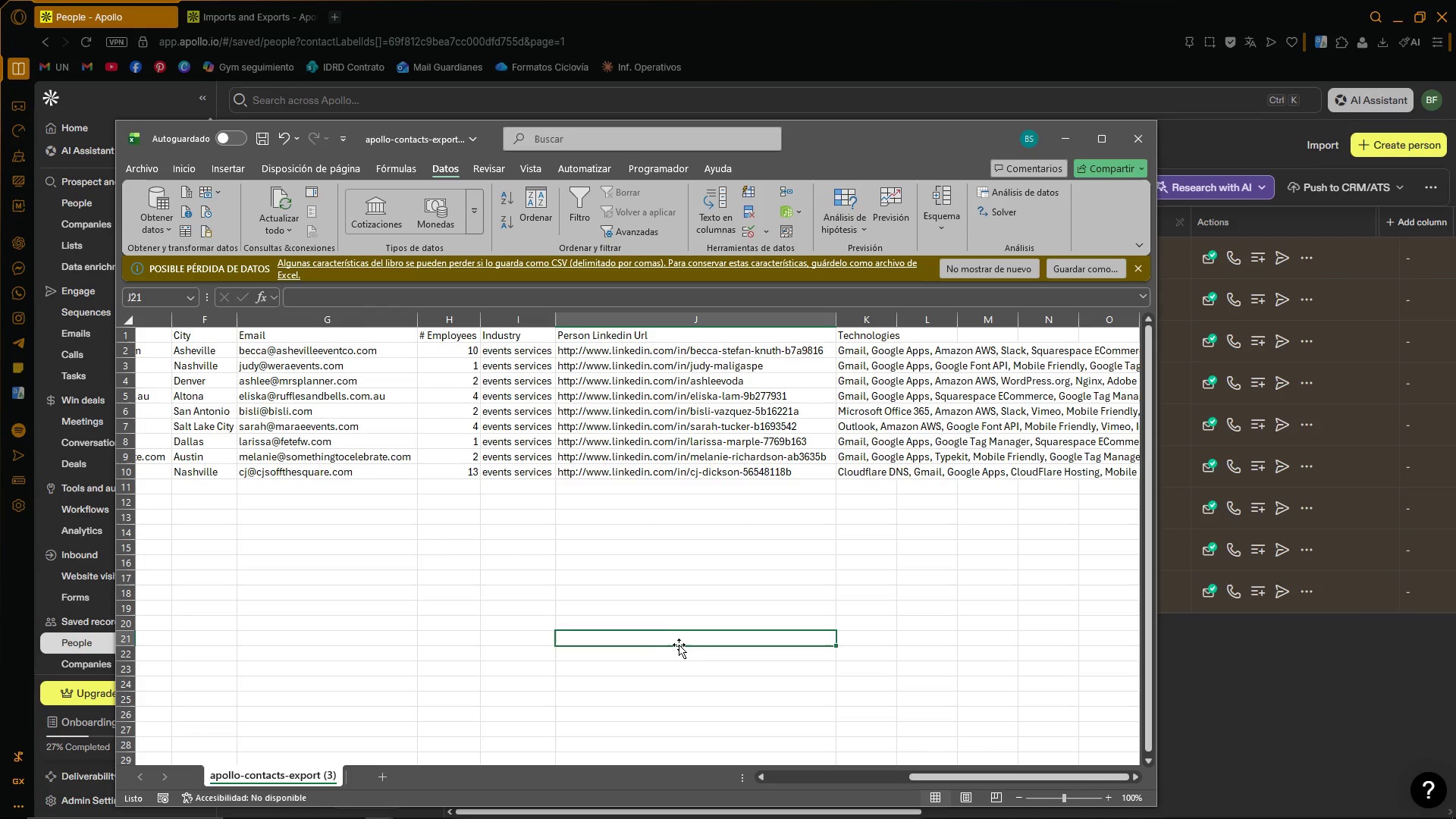 
double_click([588, 504])
 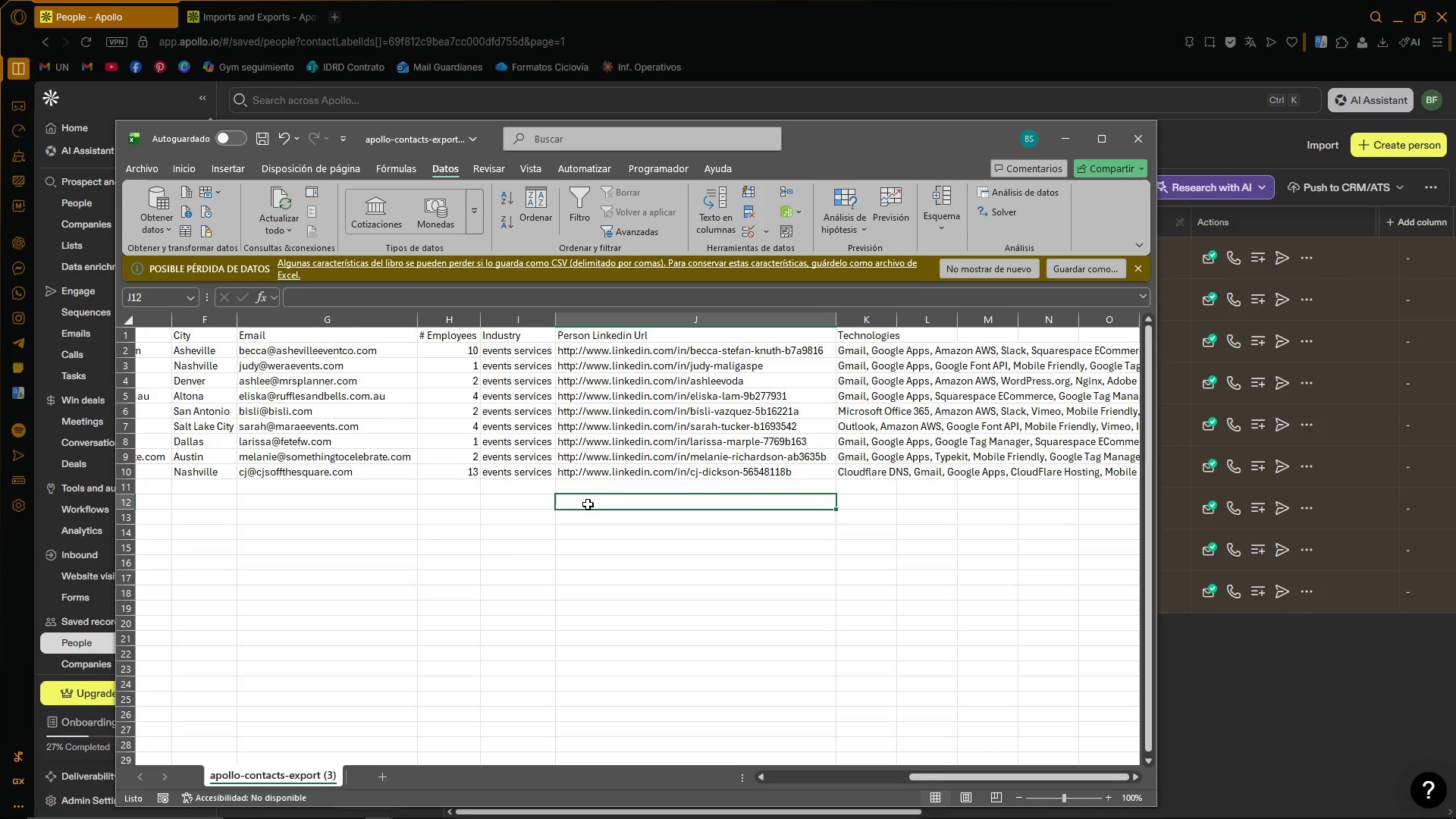 
wait(10.05)
 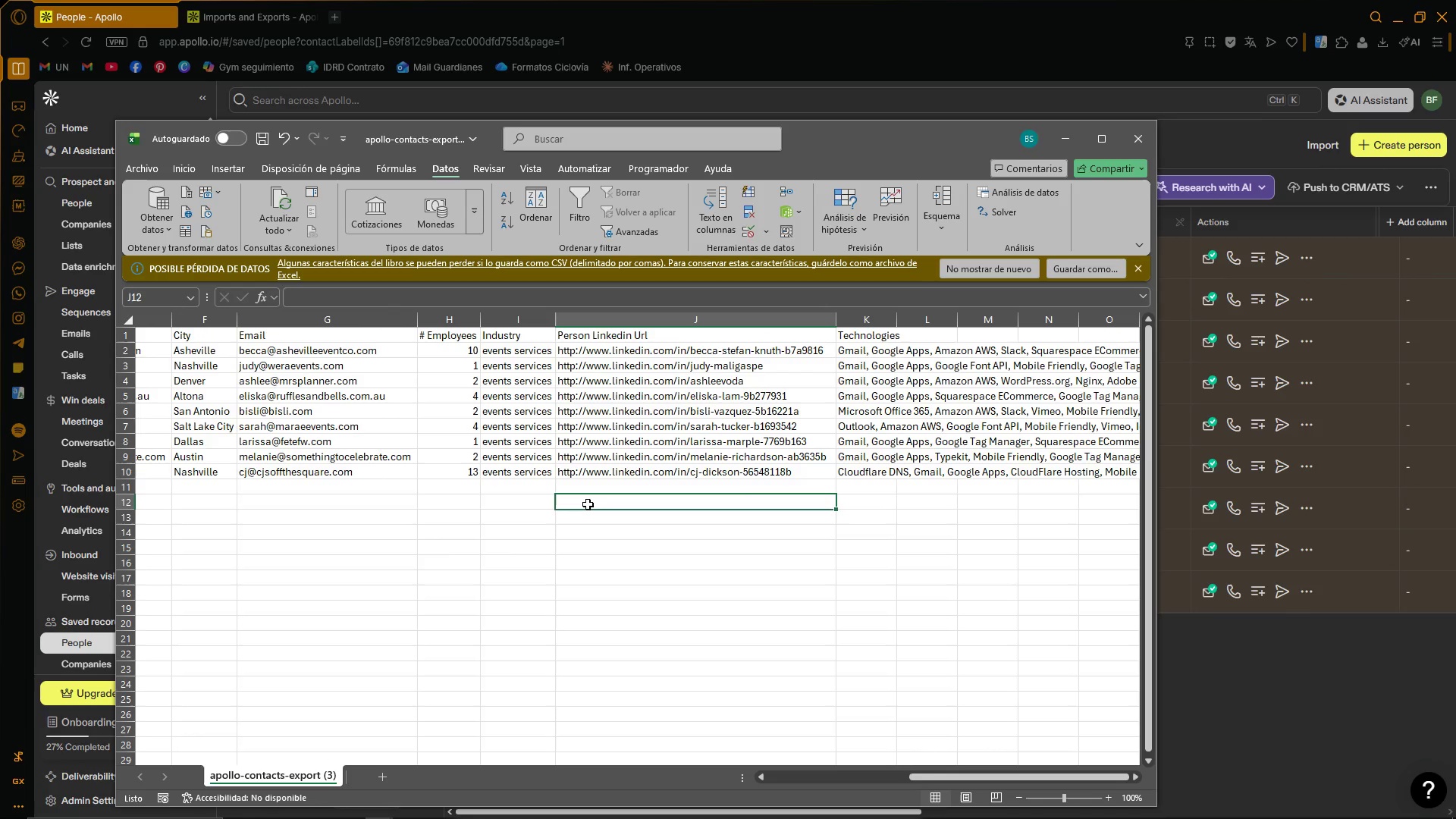 
left_click([535, 318])
 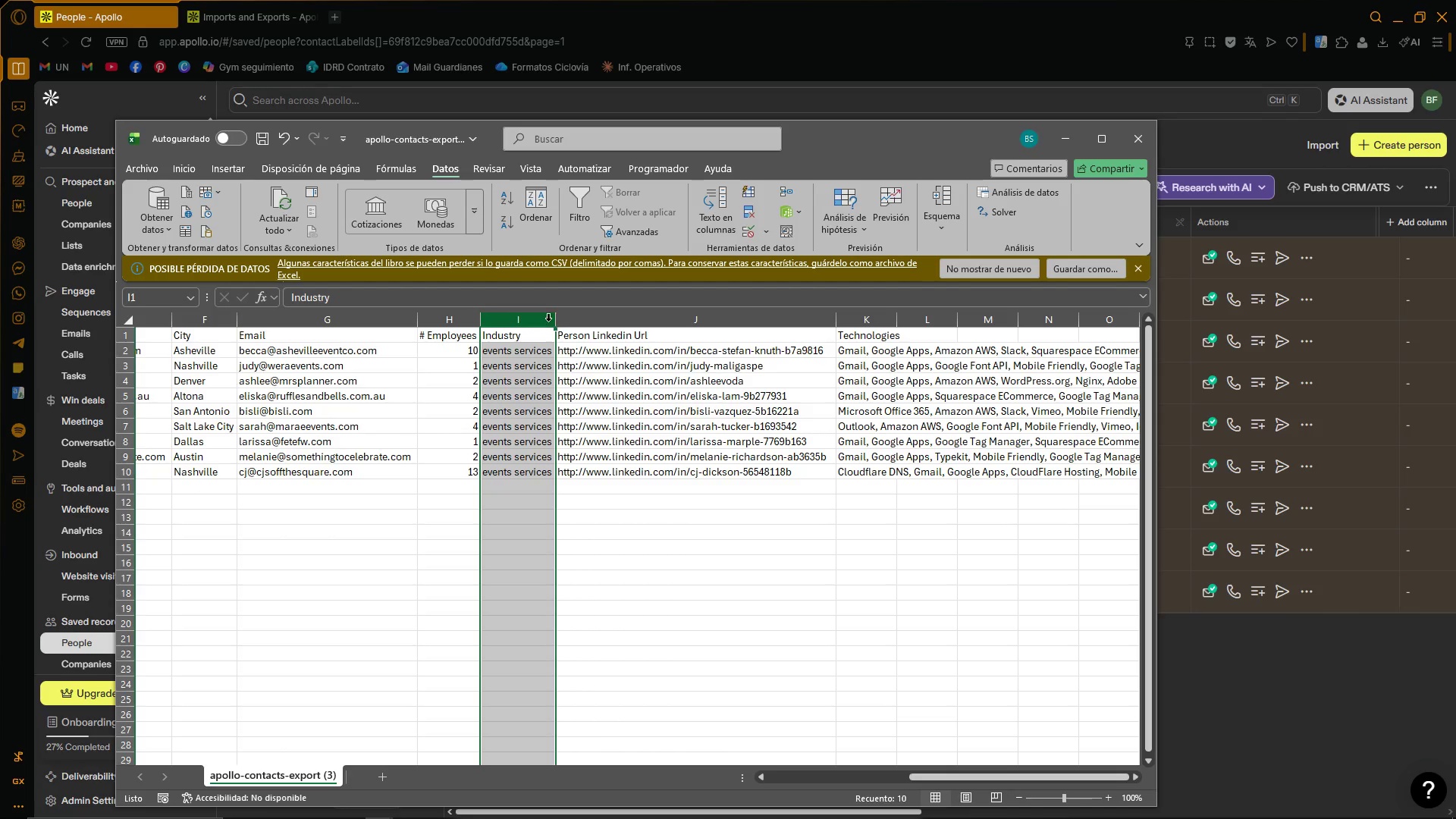 
right_click([548, 323])
 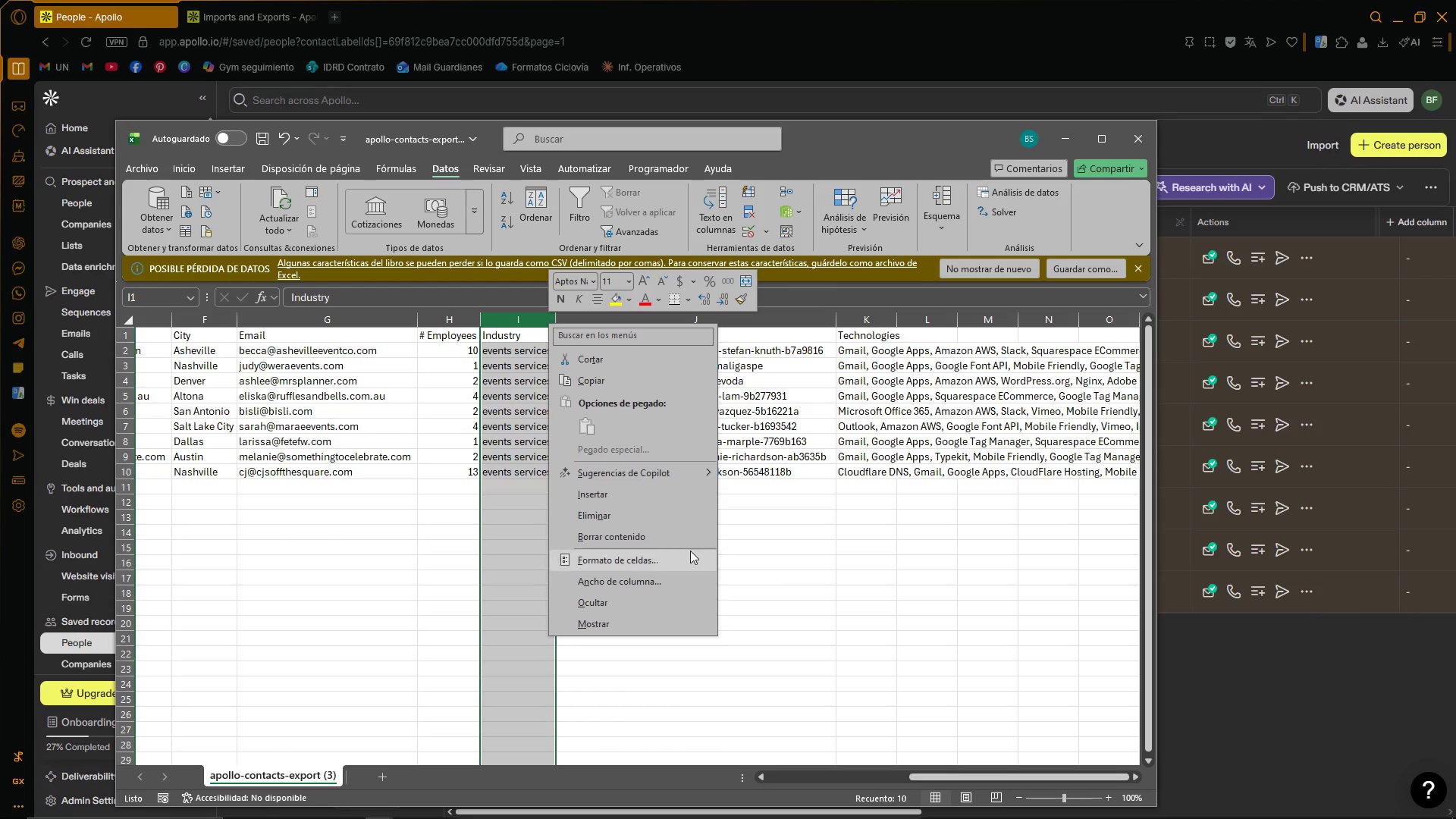 
left_click([868, 560])
 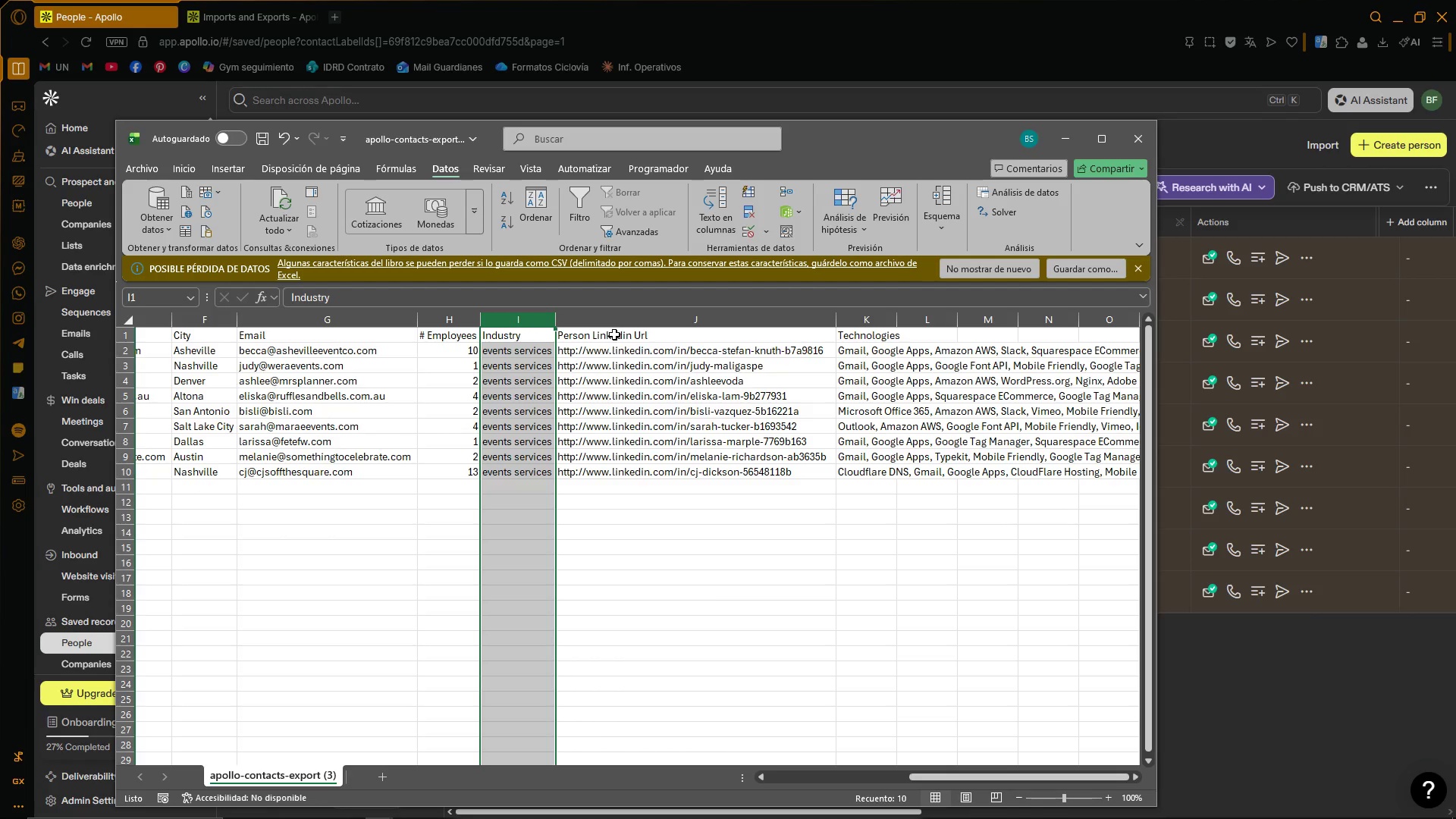 
left_click([626, 320])
 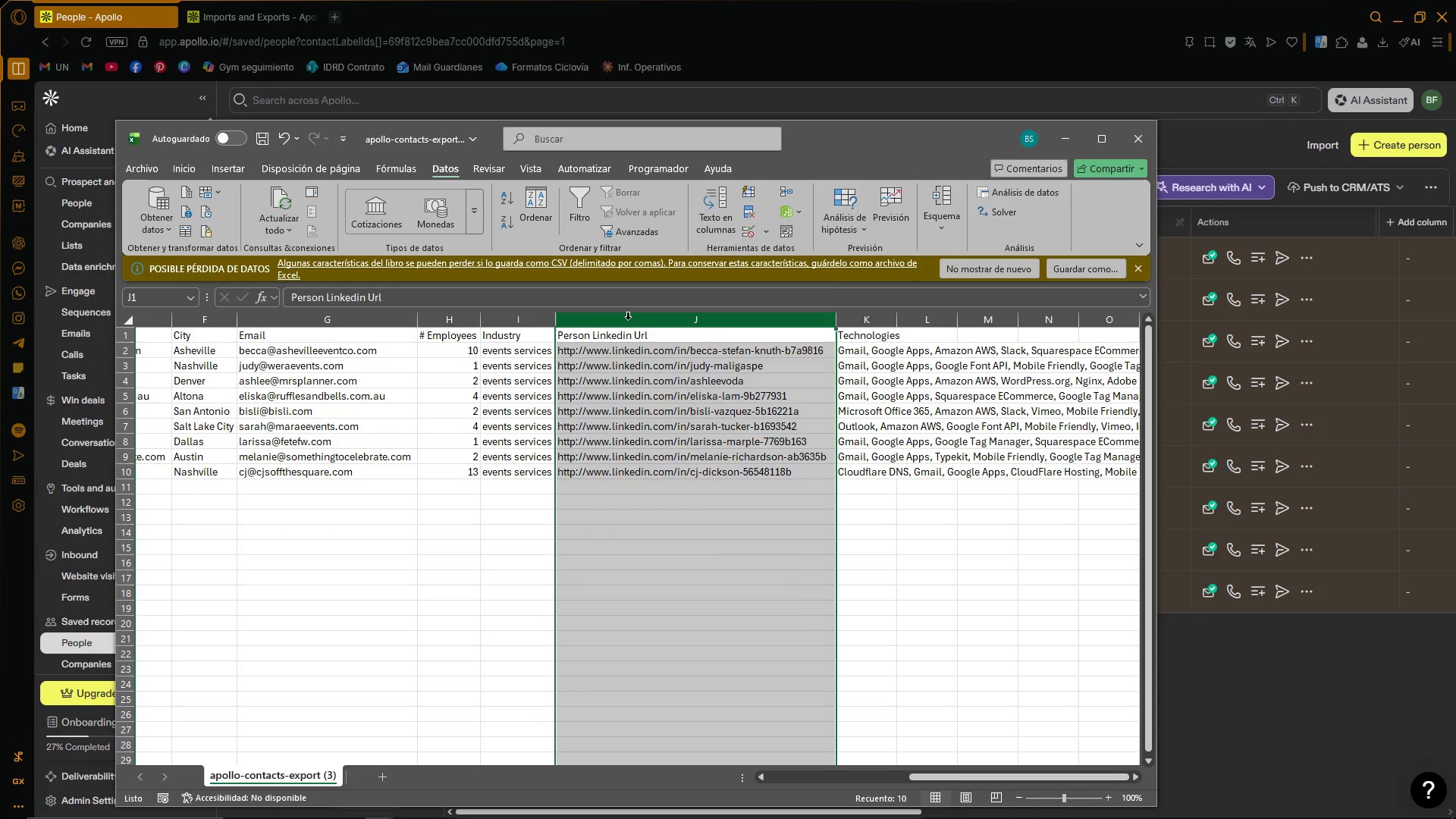 
right_click([628, 319])
 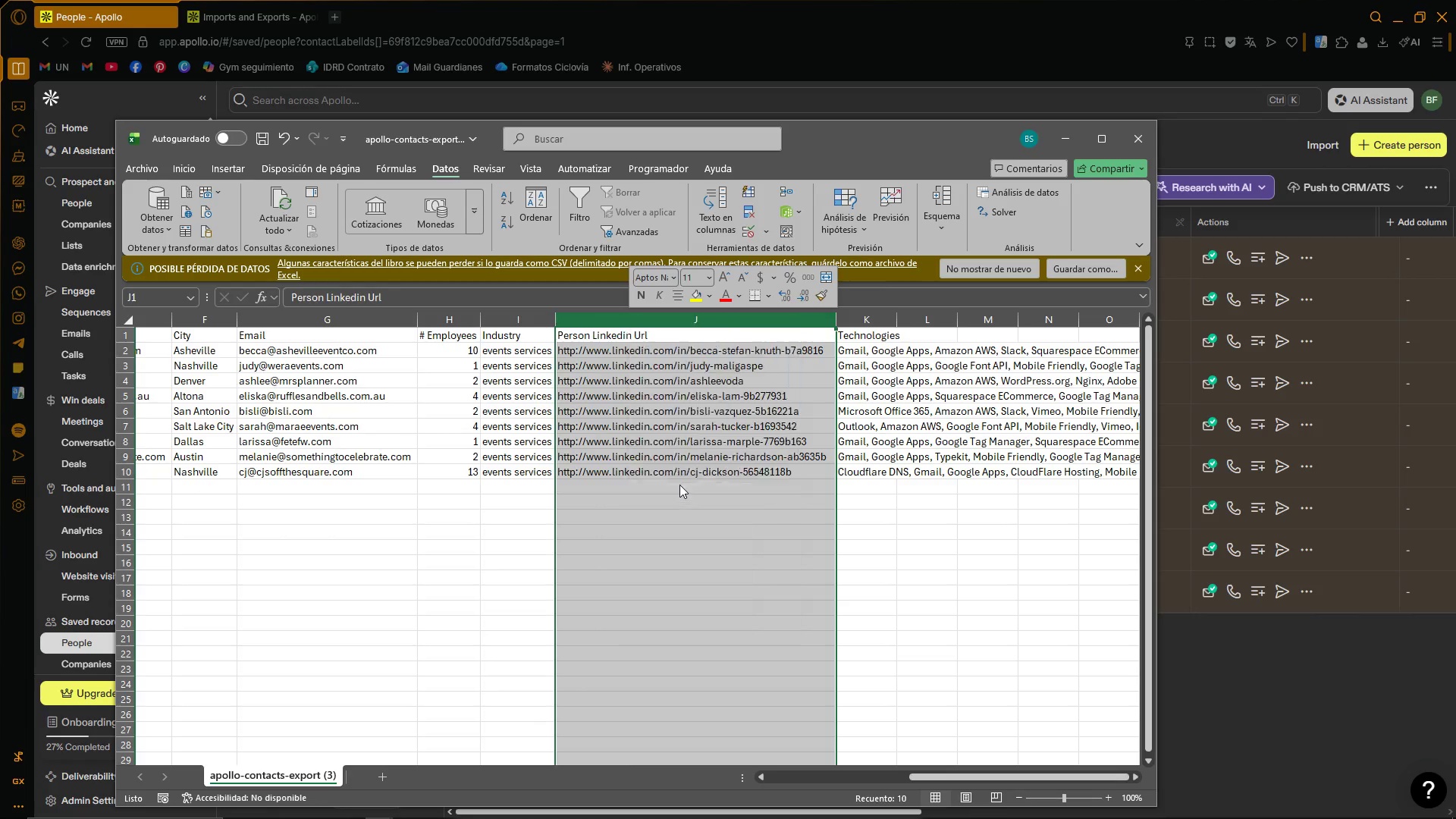 
double_click([899, 503])
 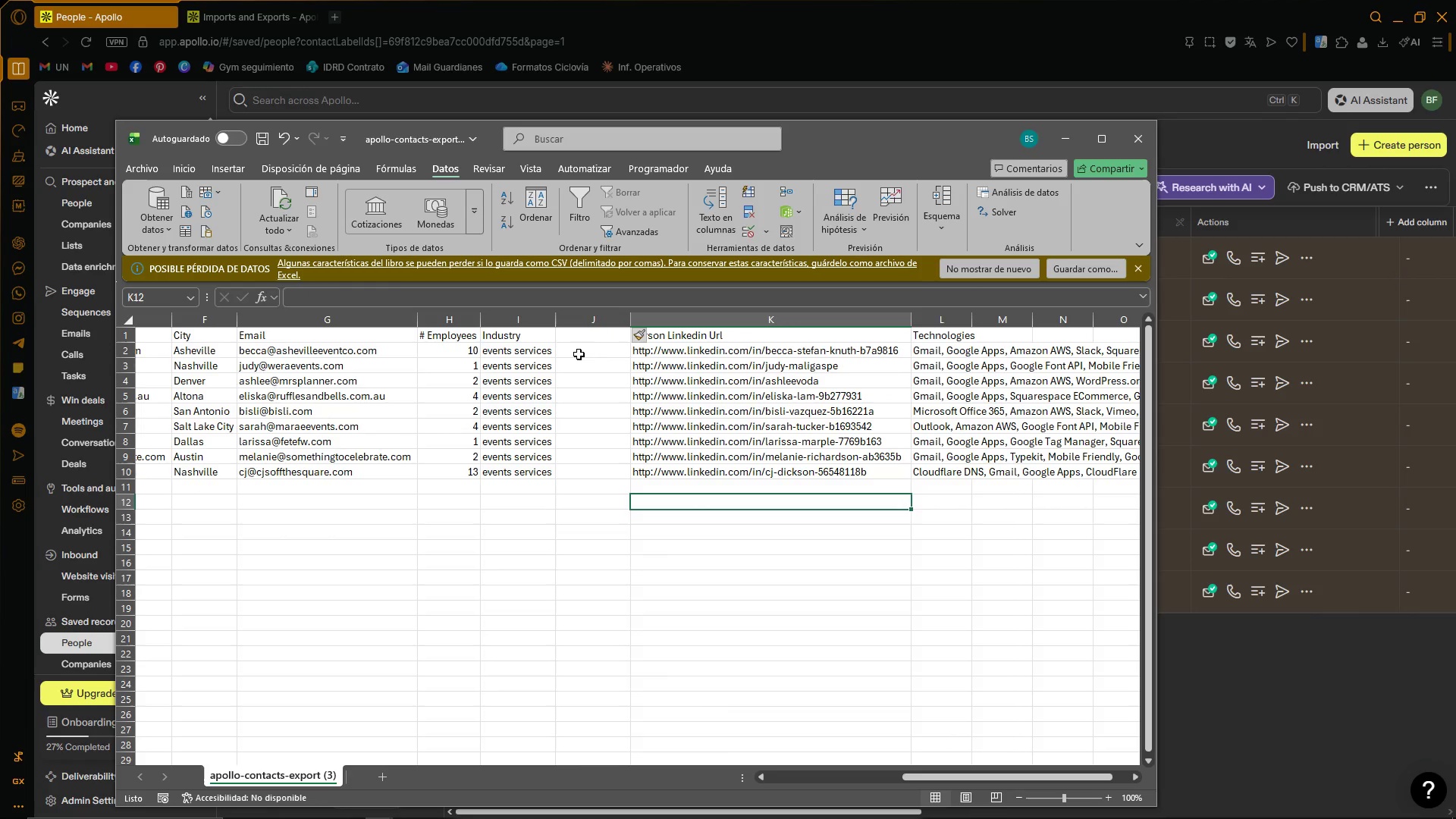 
left_click([590, 339])
 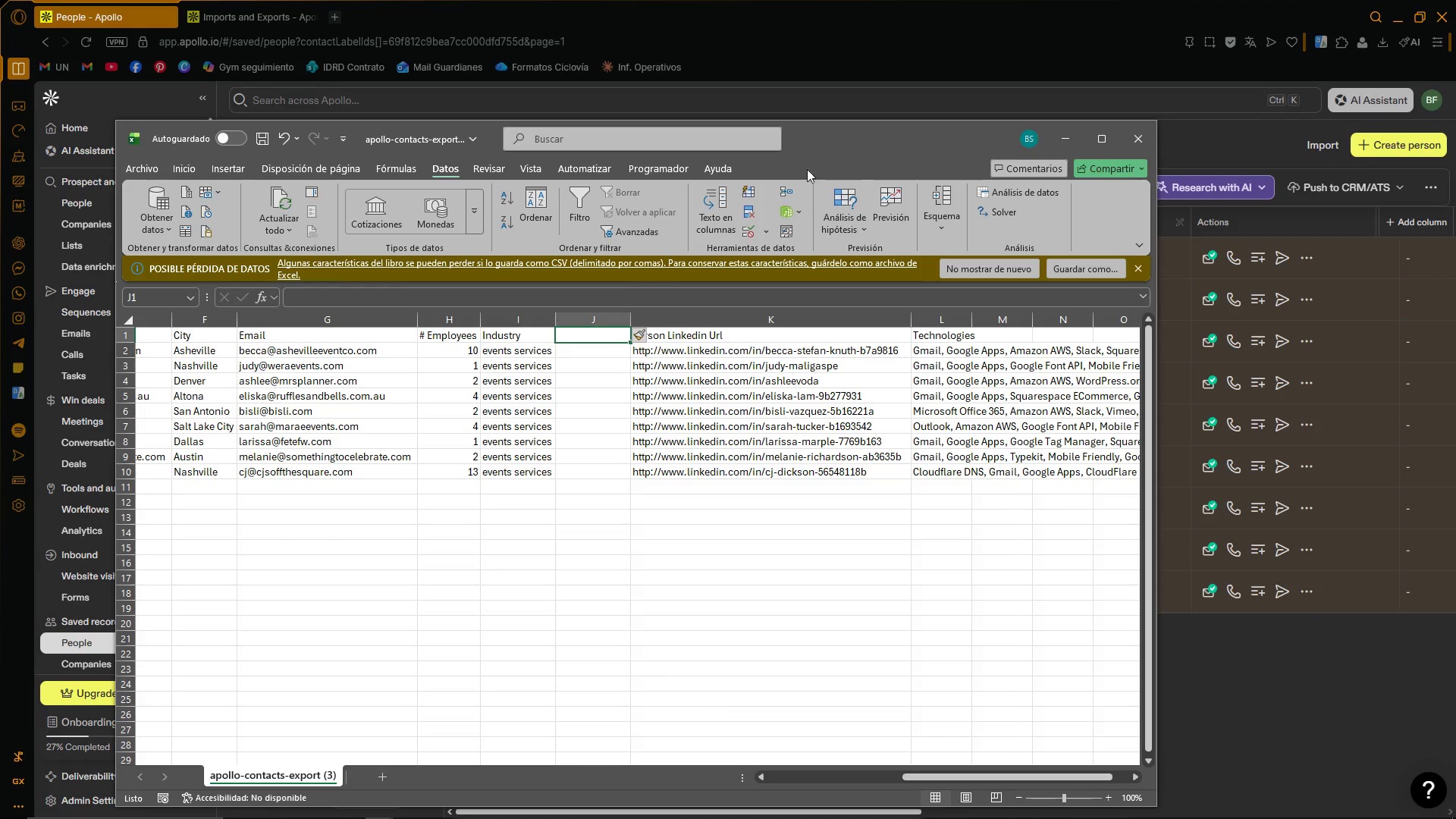 
left_click_drag(start_coordinate=[840, 129], to_coordinate=[988, 140])
 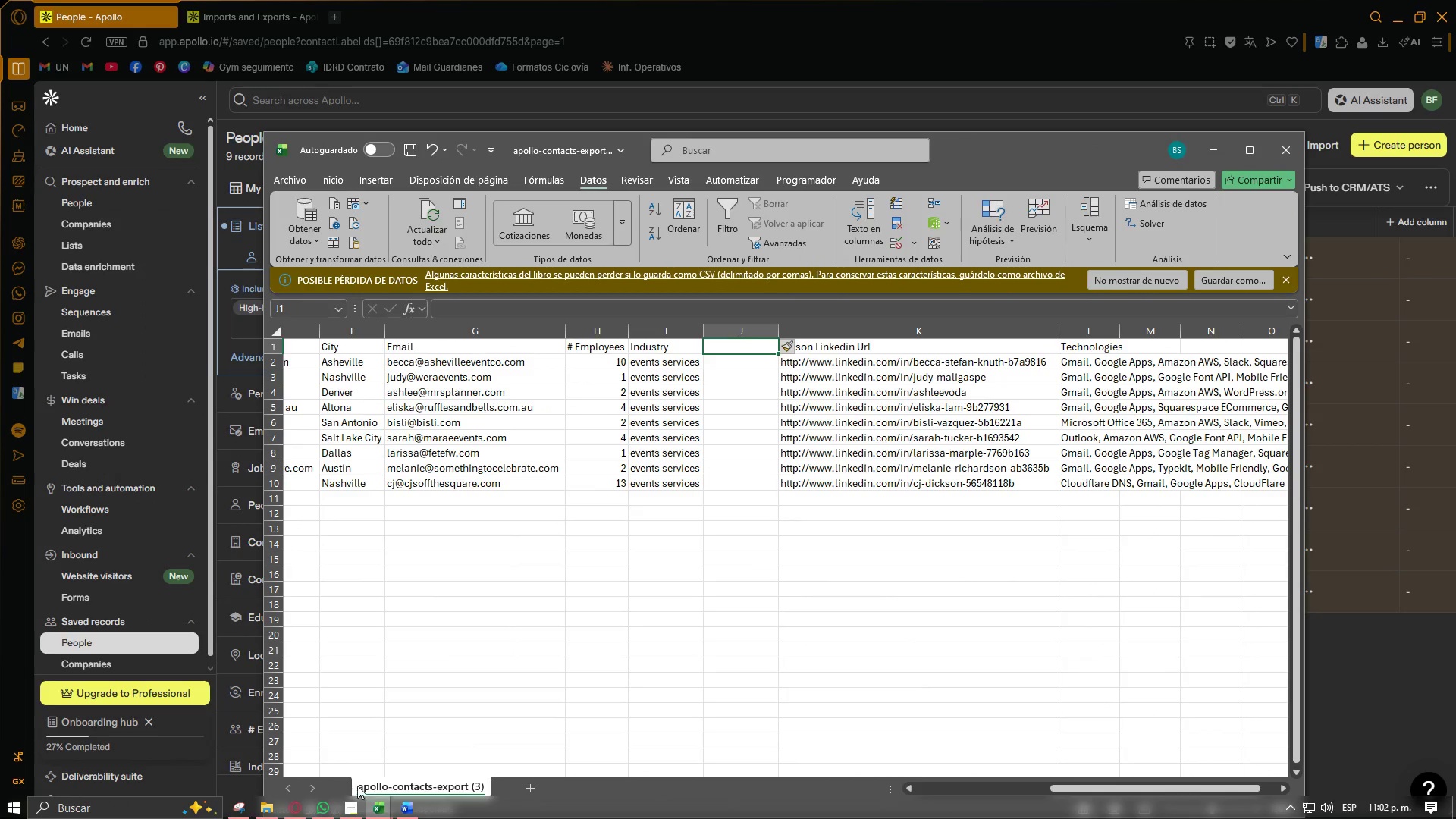 
left_click([375, 808])
 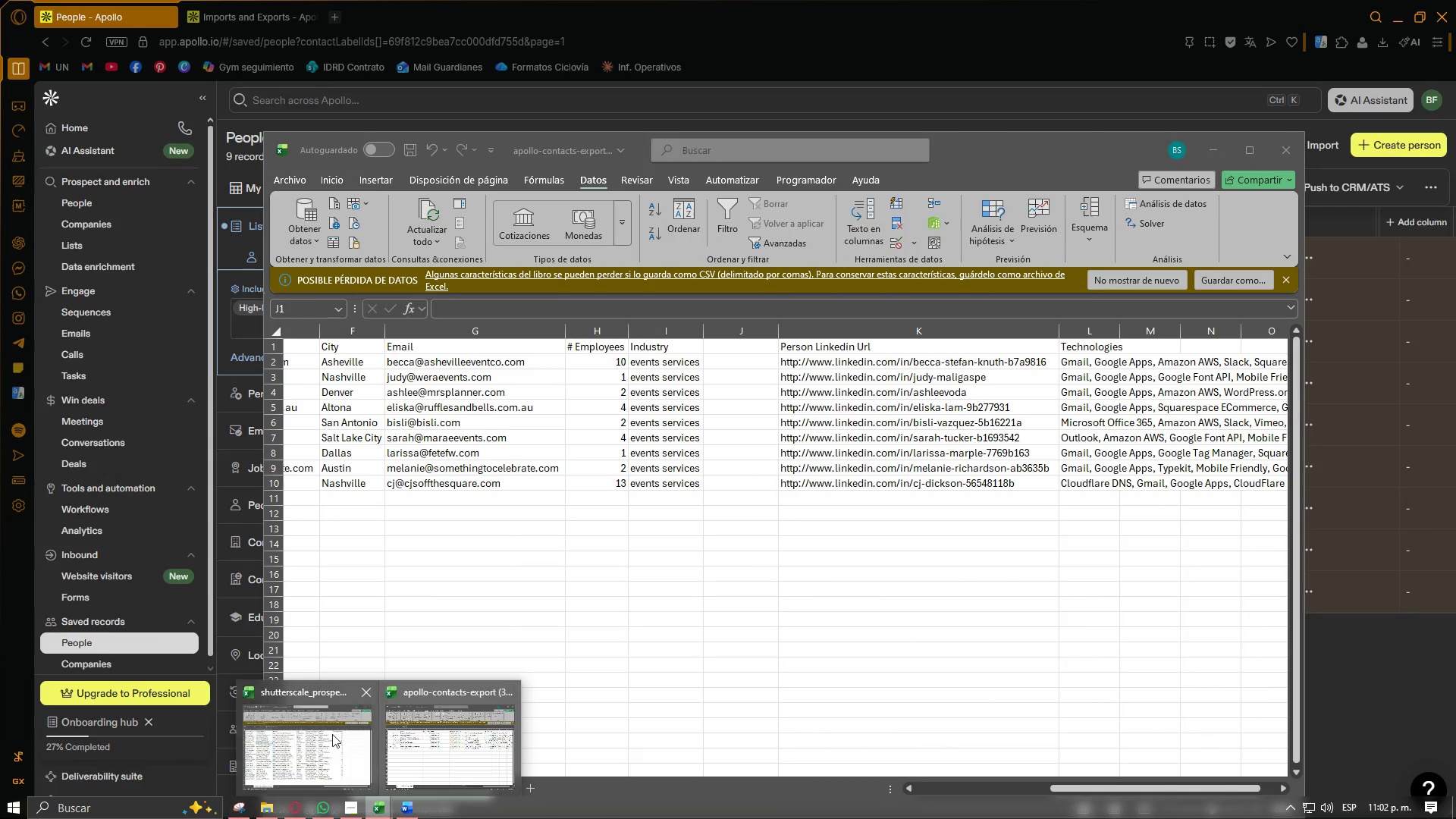 
left_click([300, 736])
 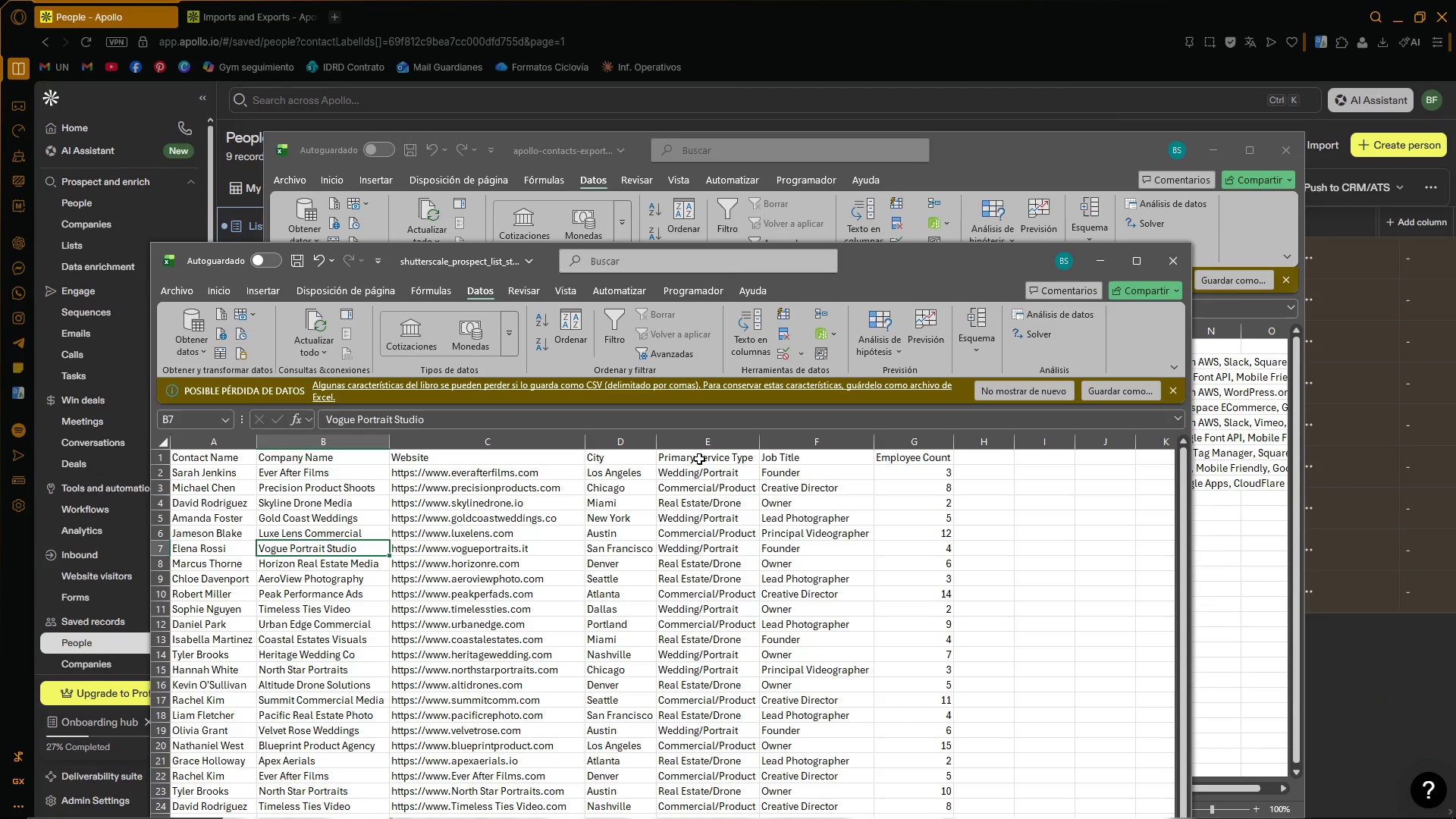 
key(Control+C)
 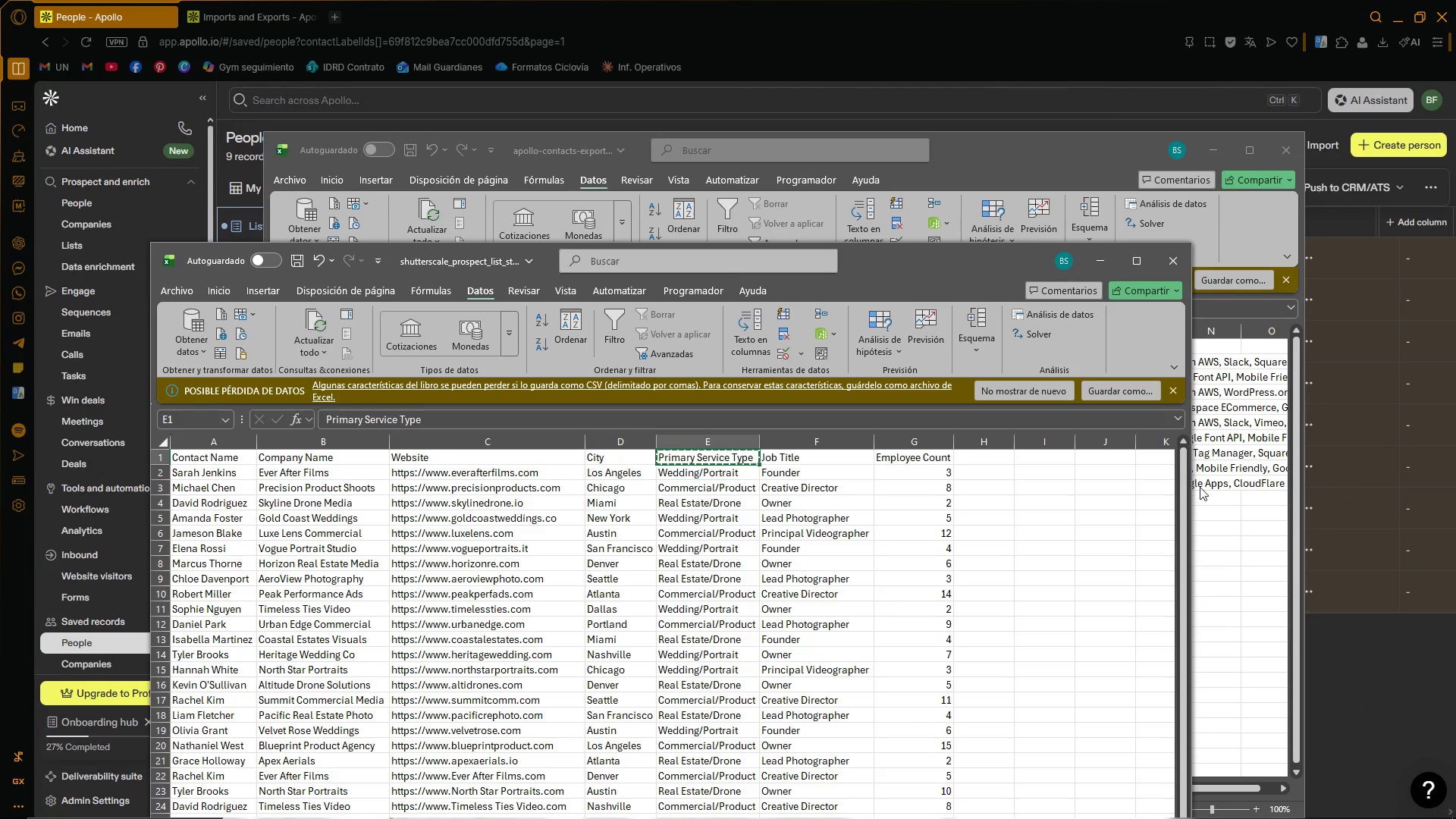 
left_click([1226, 505])
 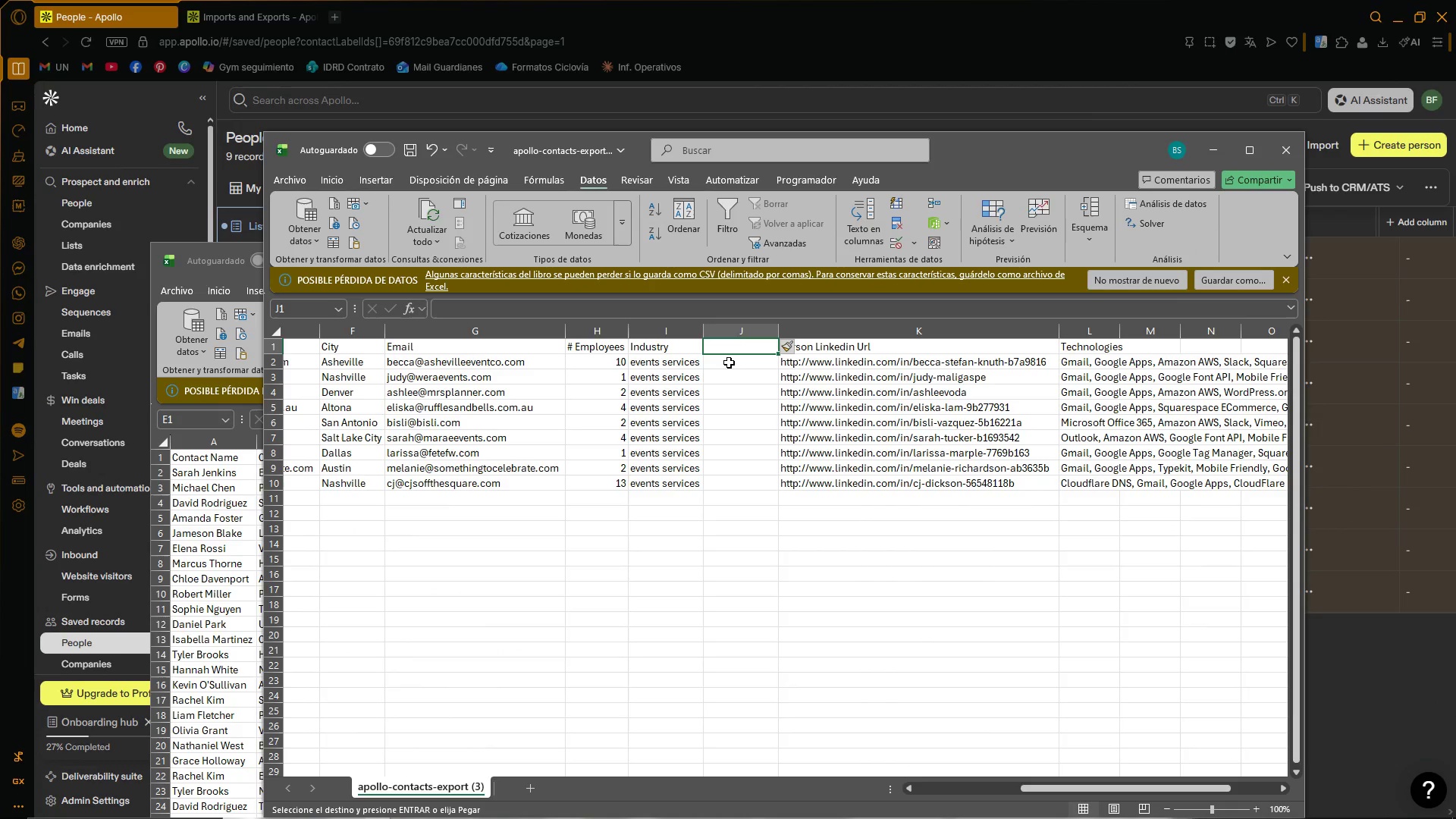 
left_click_drag(start_coordinate=[752, 472], to_coordinate=[752, 467])
 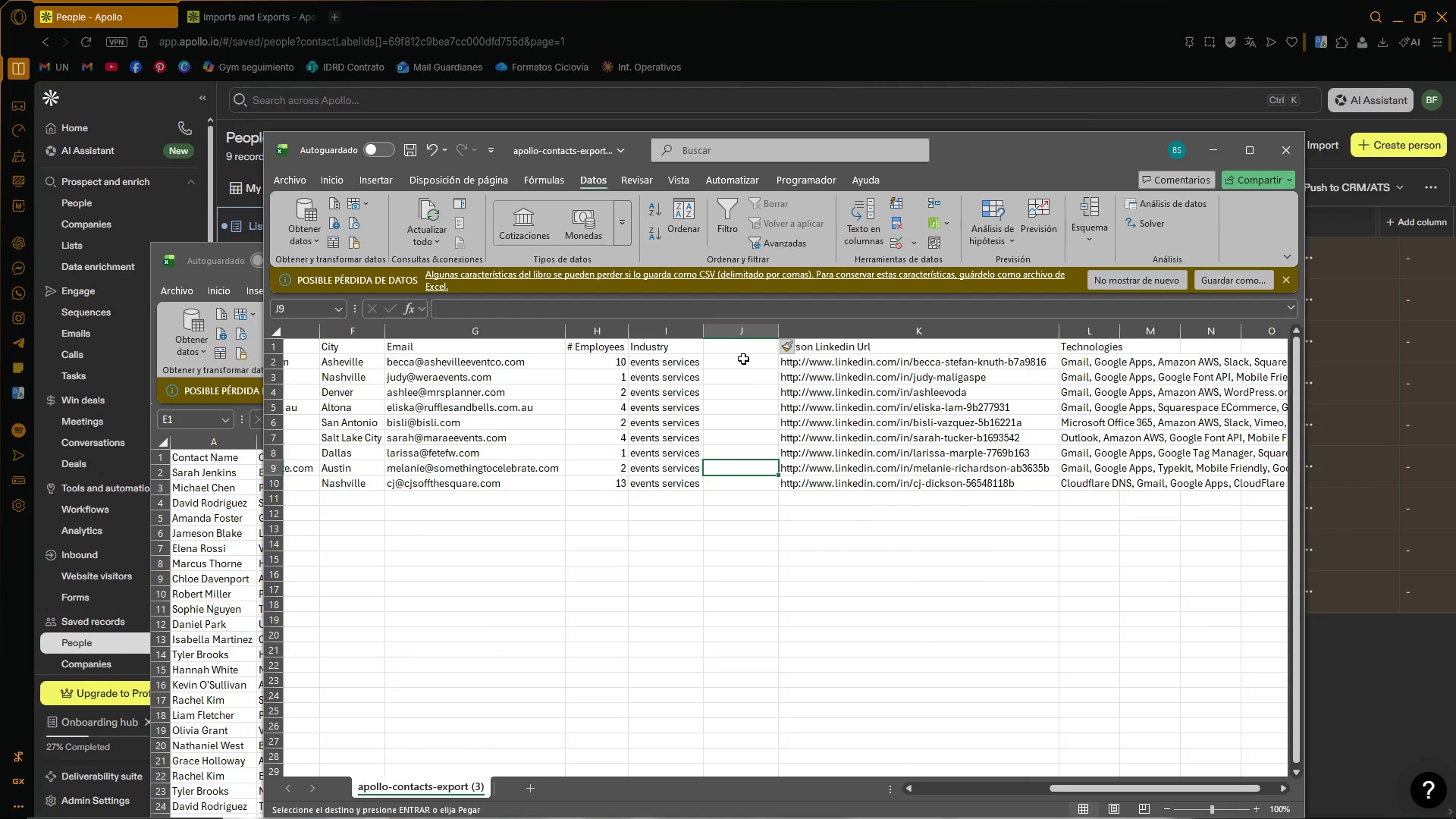 
double_click([742, 354])
 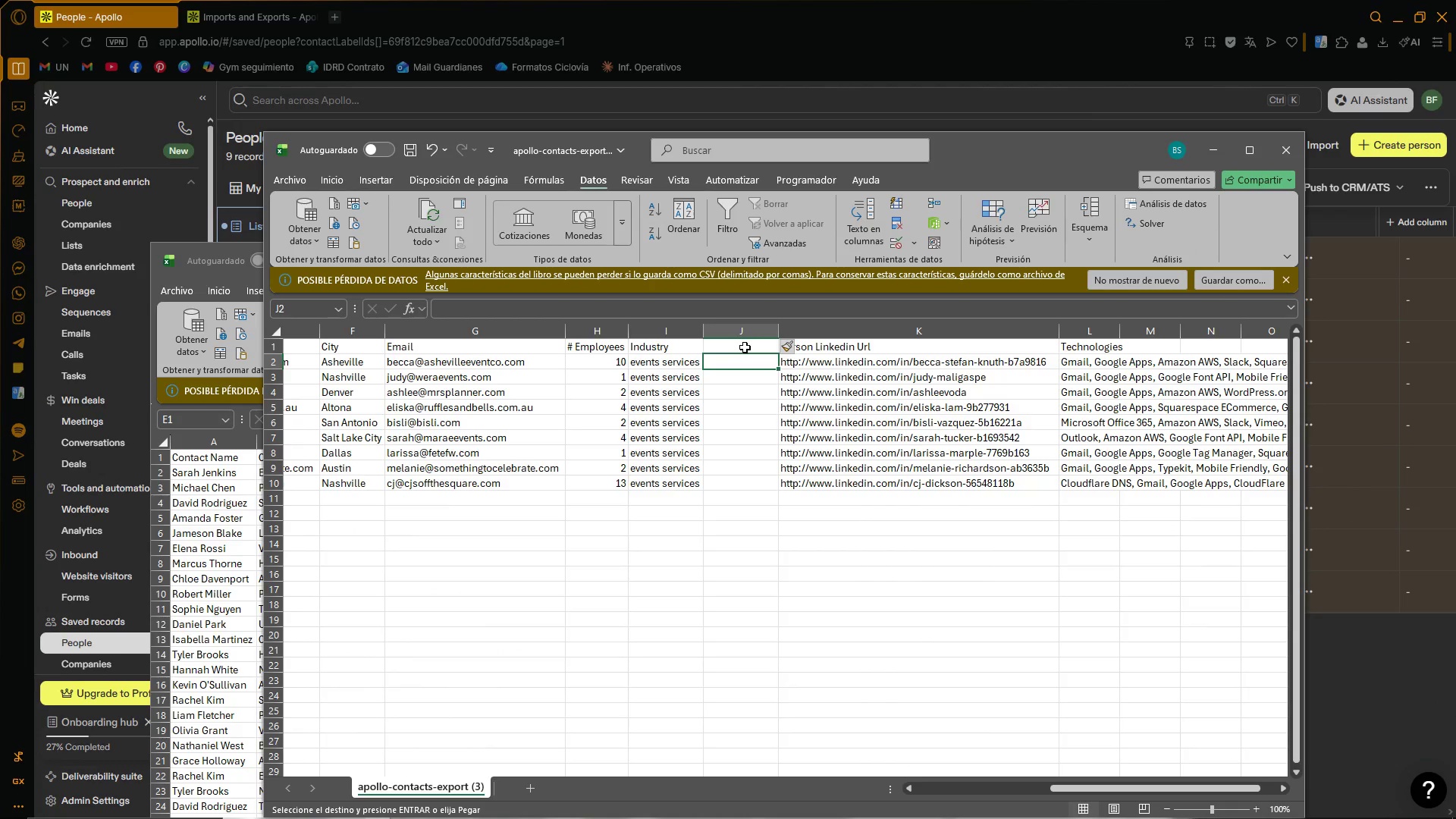 
key(Control+ControlLeft)
 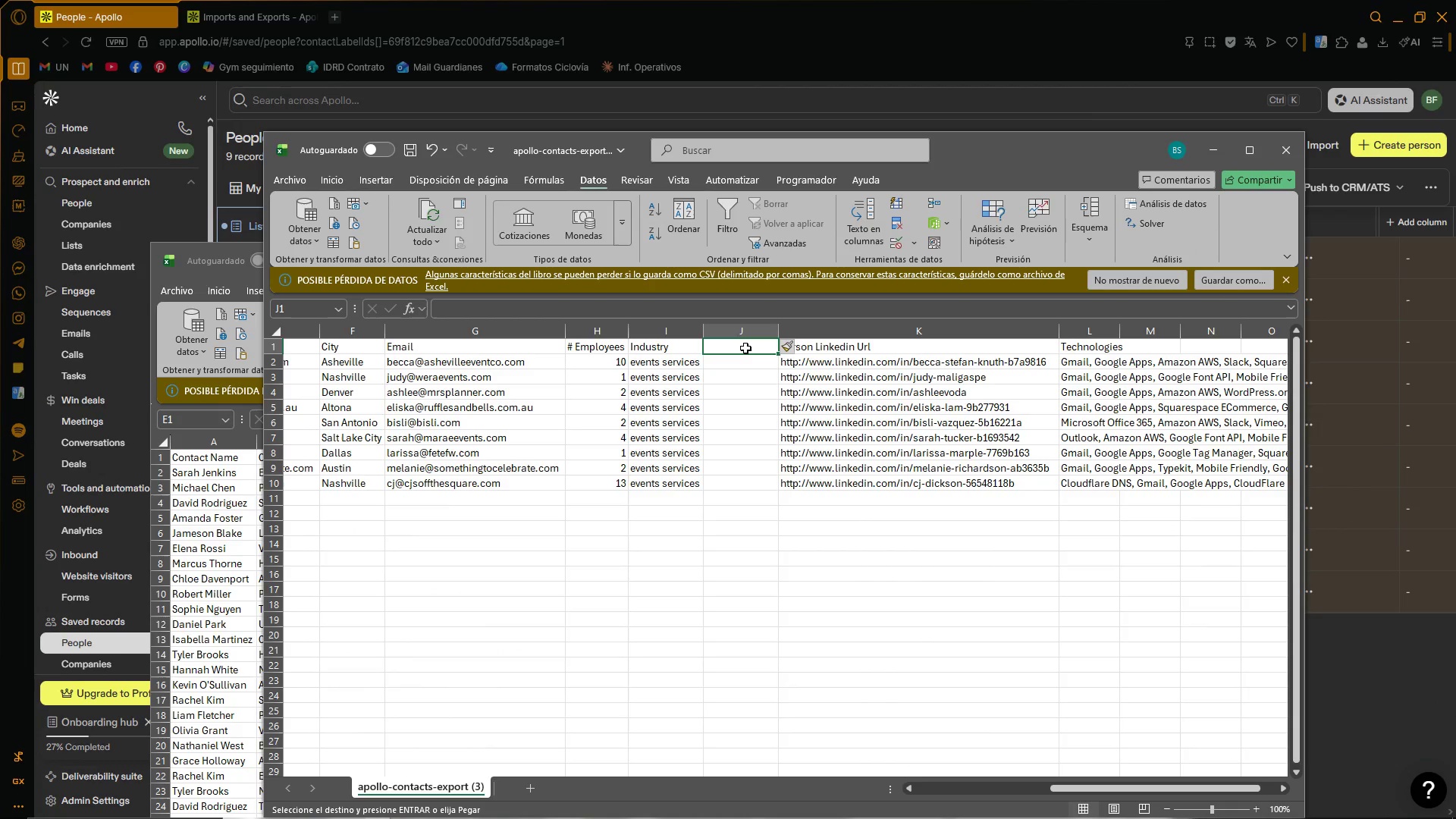 
key(Control+V)
 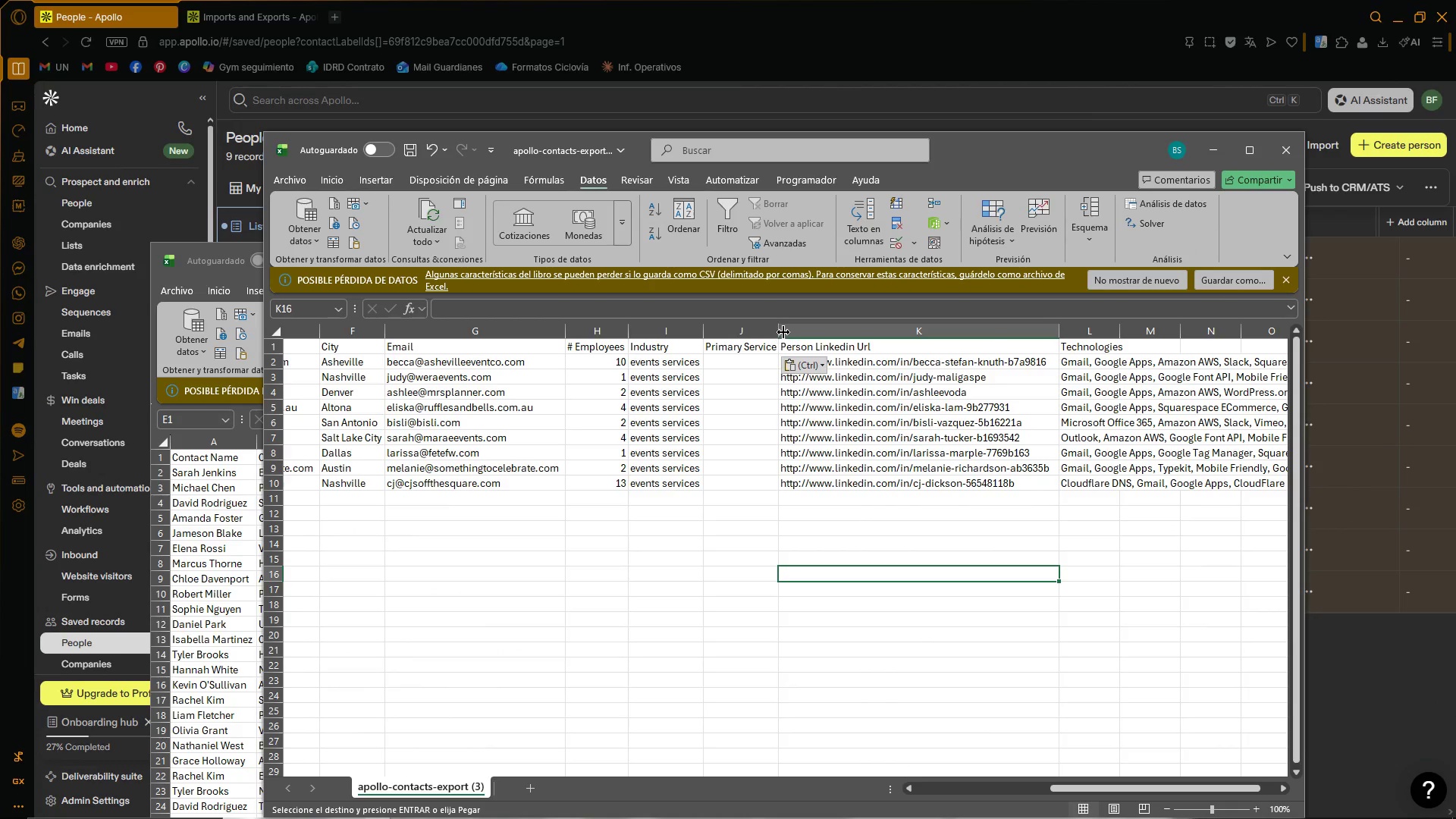 
double_click([778, 331])
 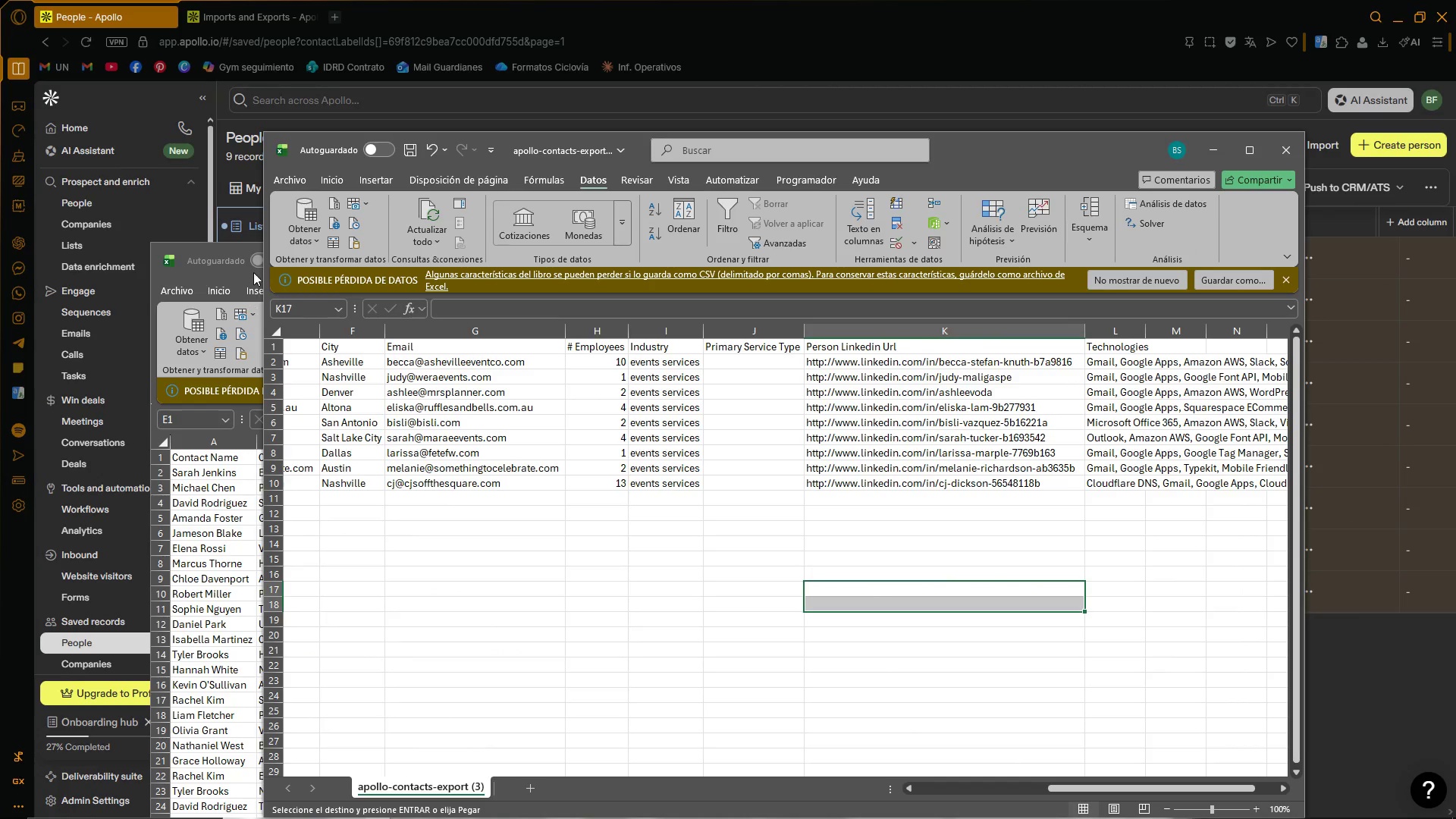 
left_click([231, 245])
 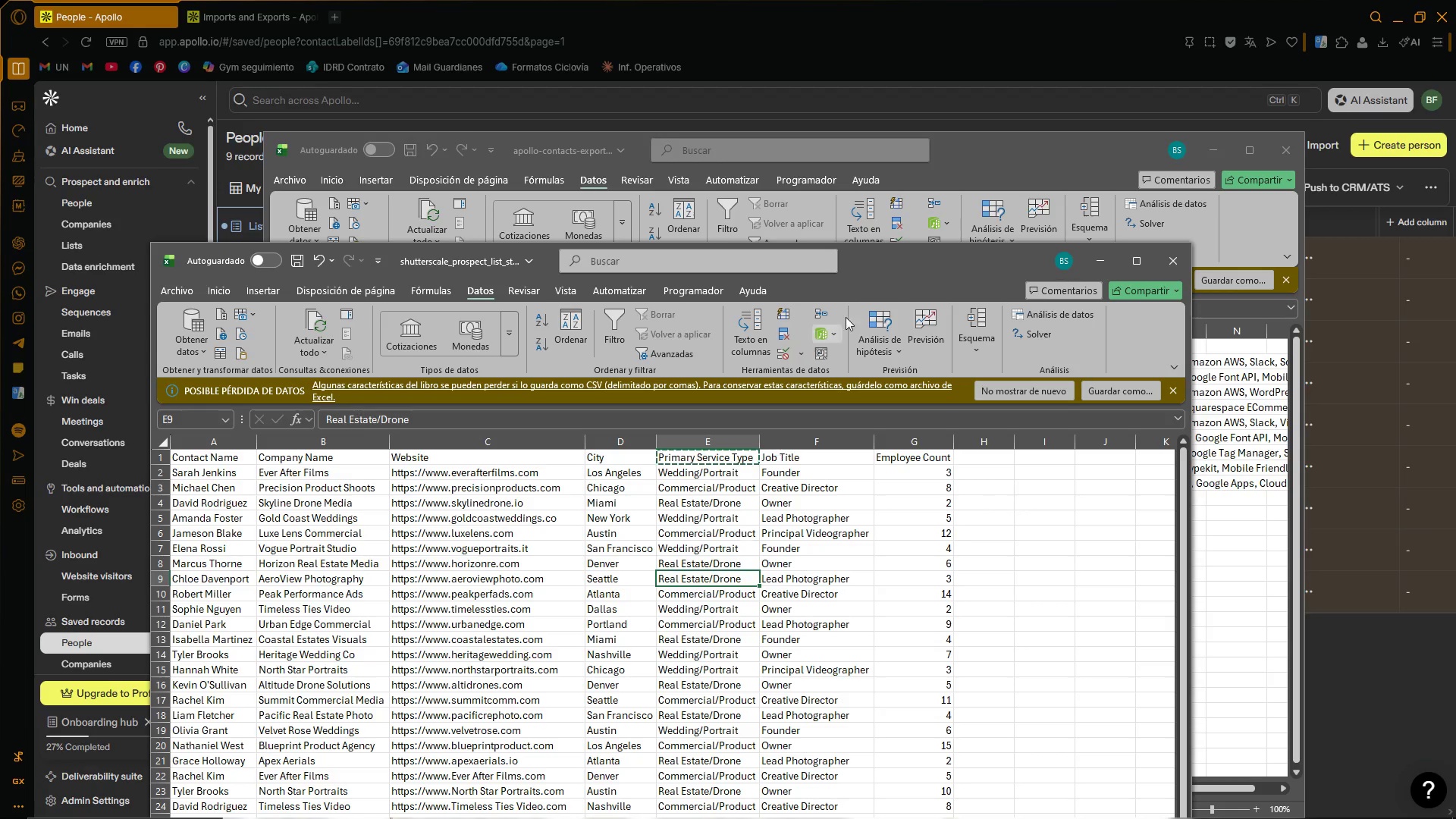 
left_click_drag(start_coordinate=[880, 253], to_coordinate=[264, 143])
 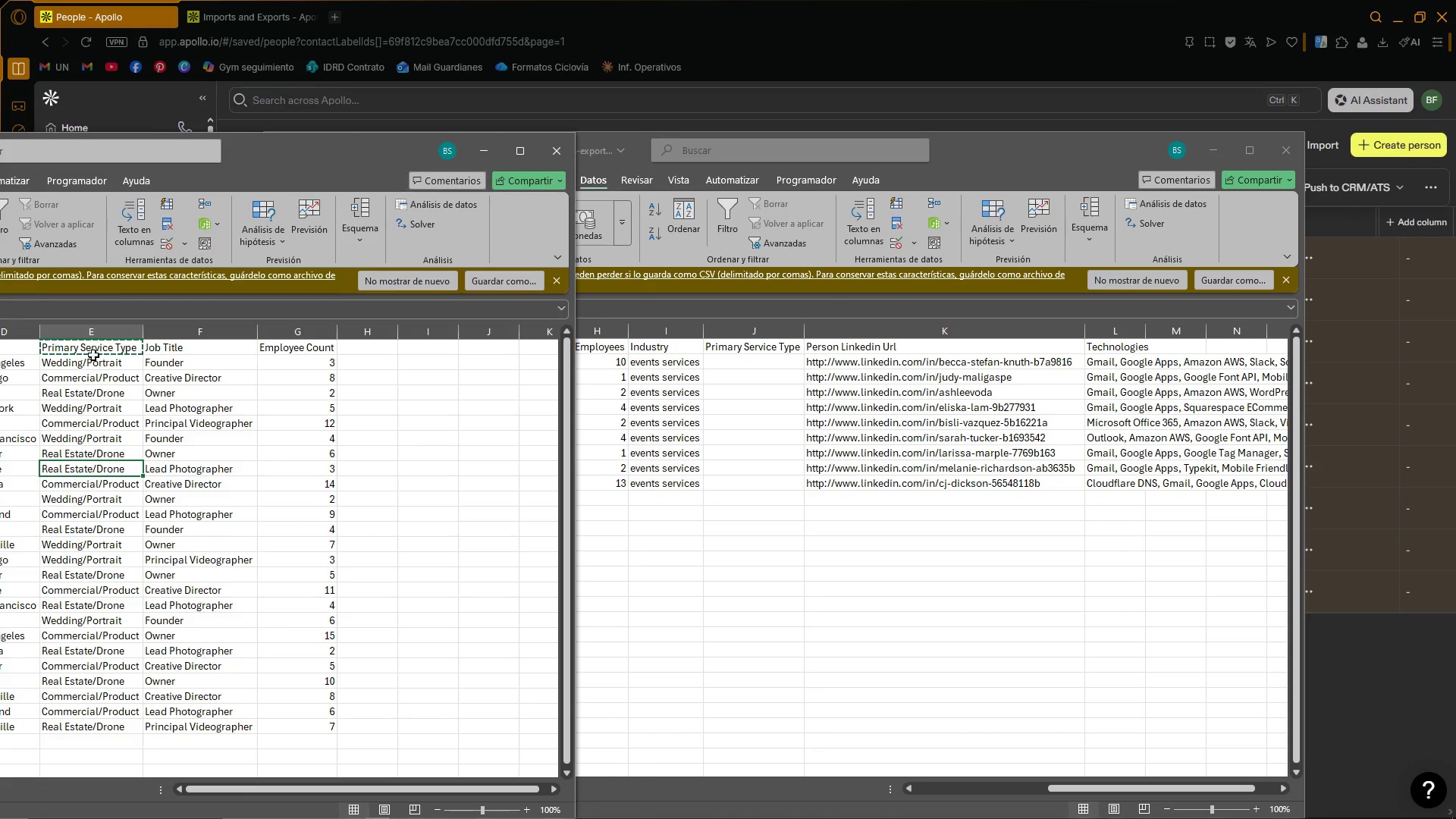 
left_click([101, 362])
 